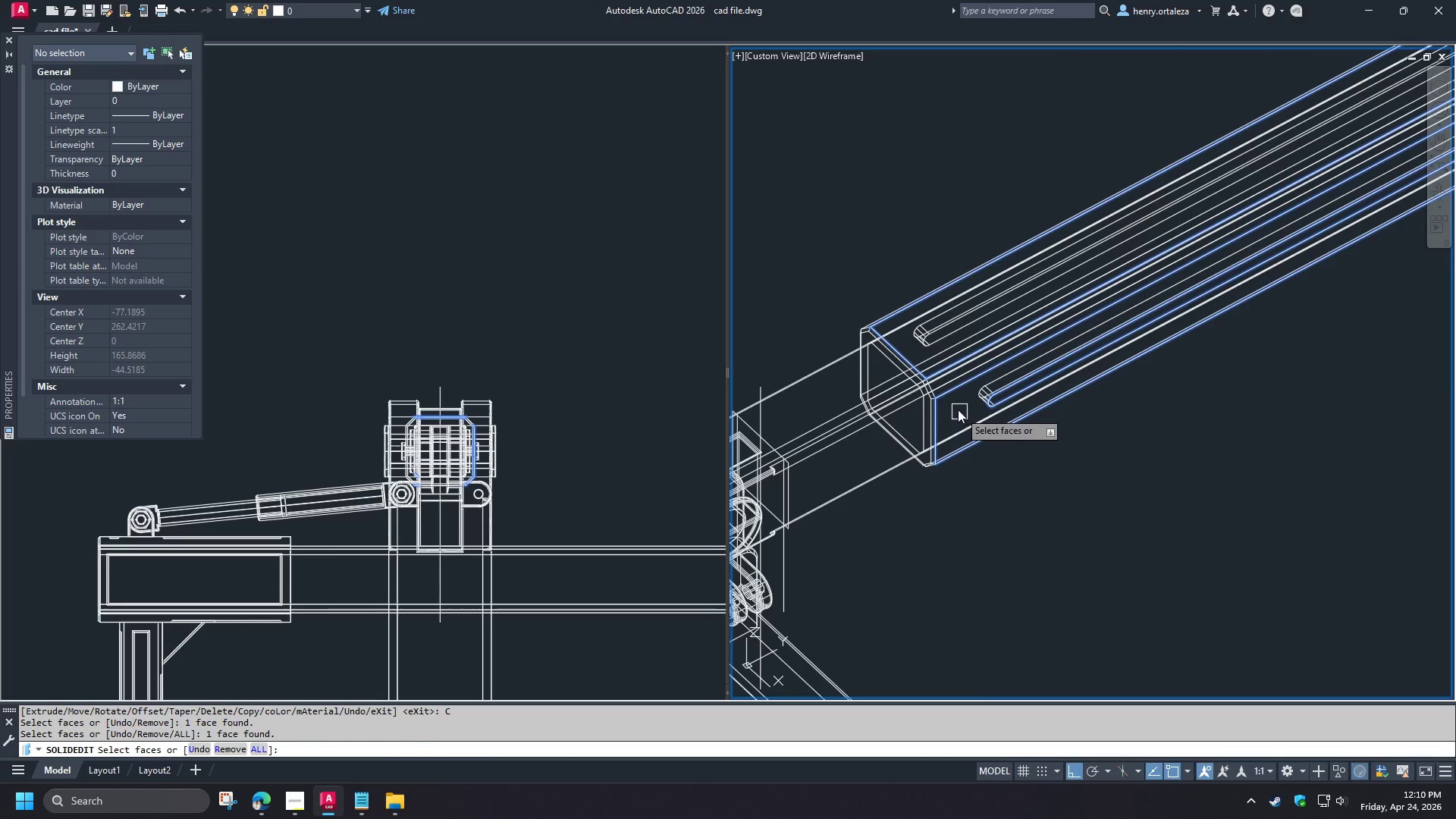 
key(Shift+ShiftLeft)
 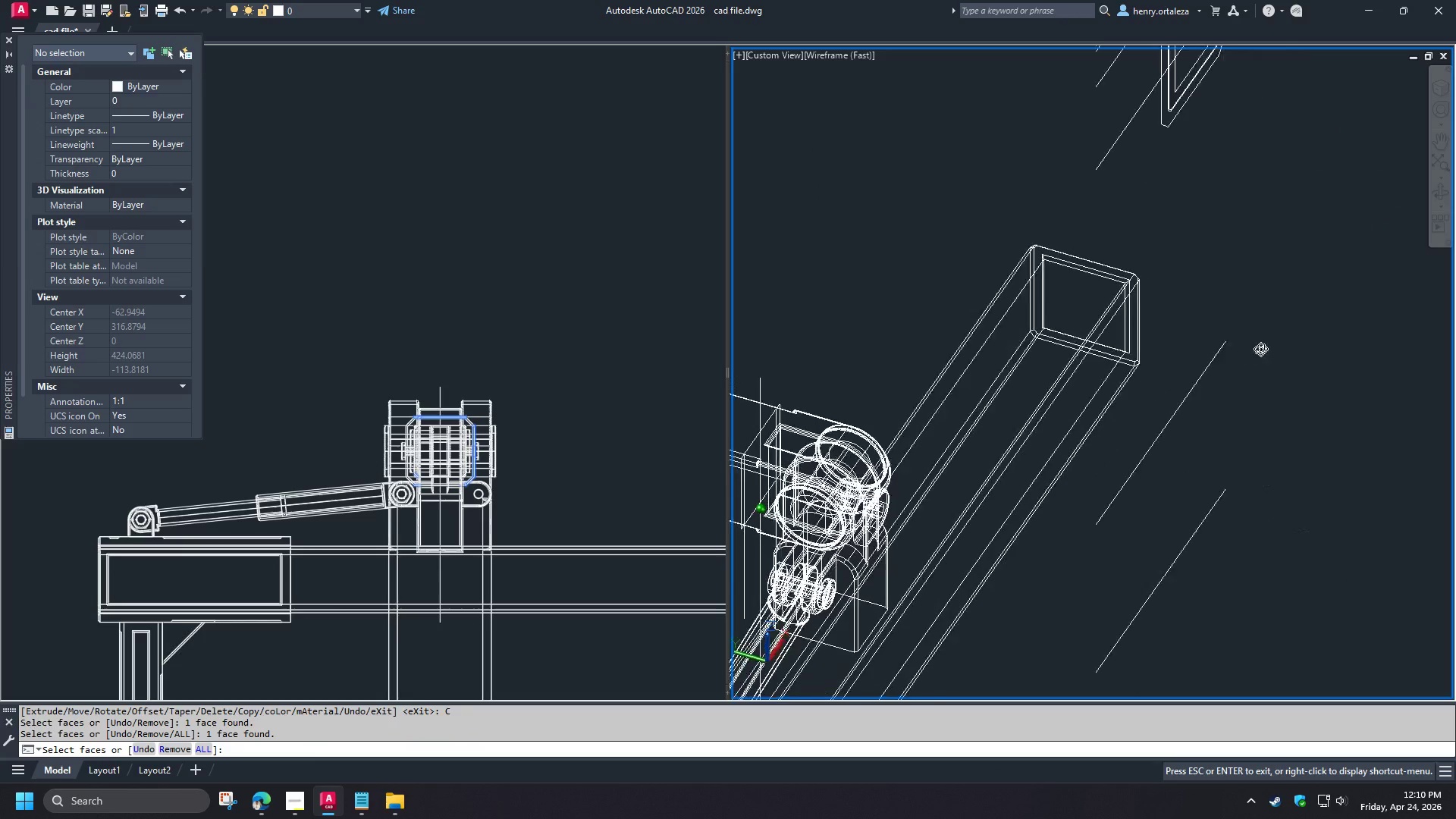 
key(Shift+ShiftLeft)
 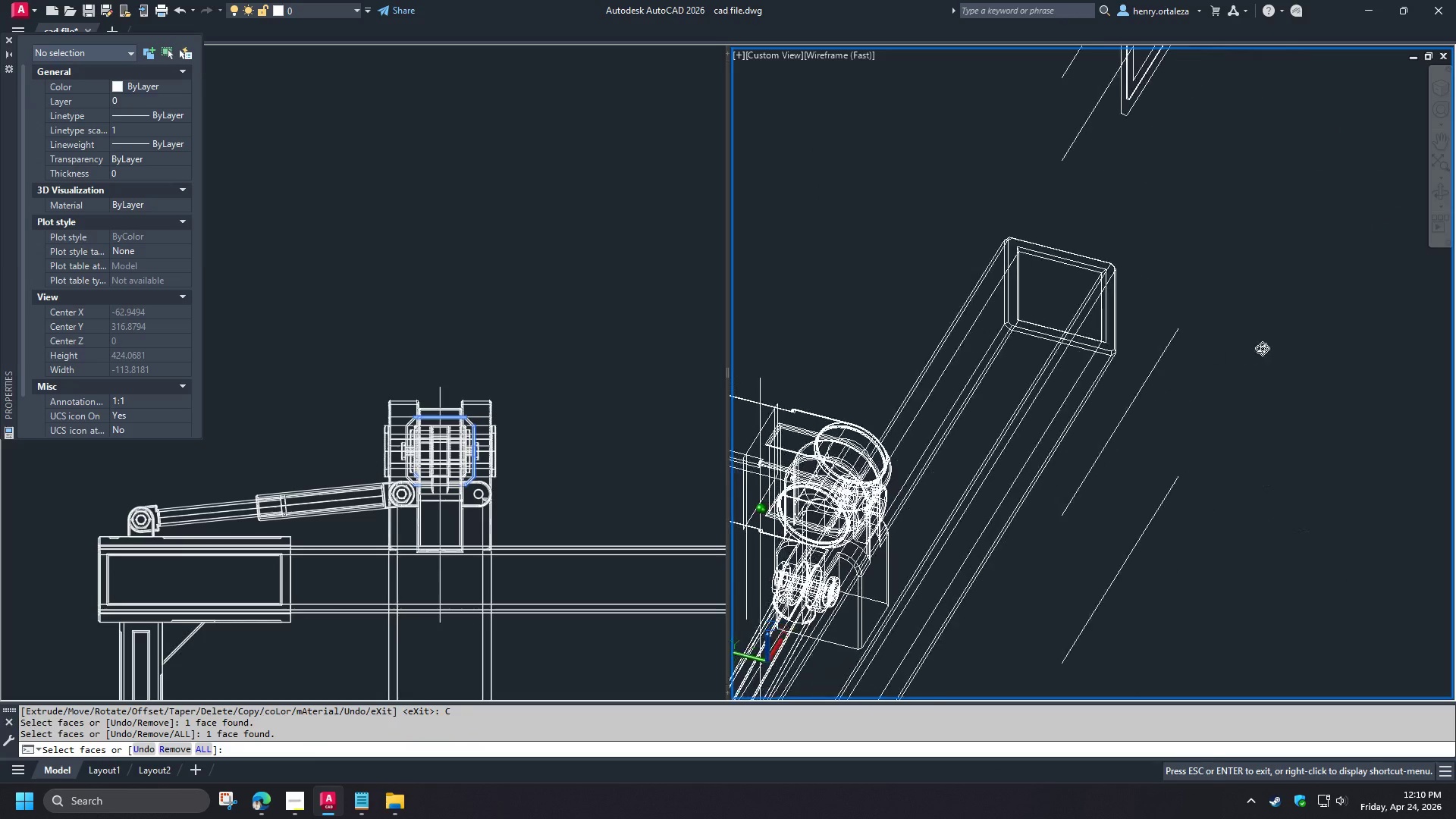 
key(Shift+ShiftLeft)
 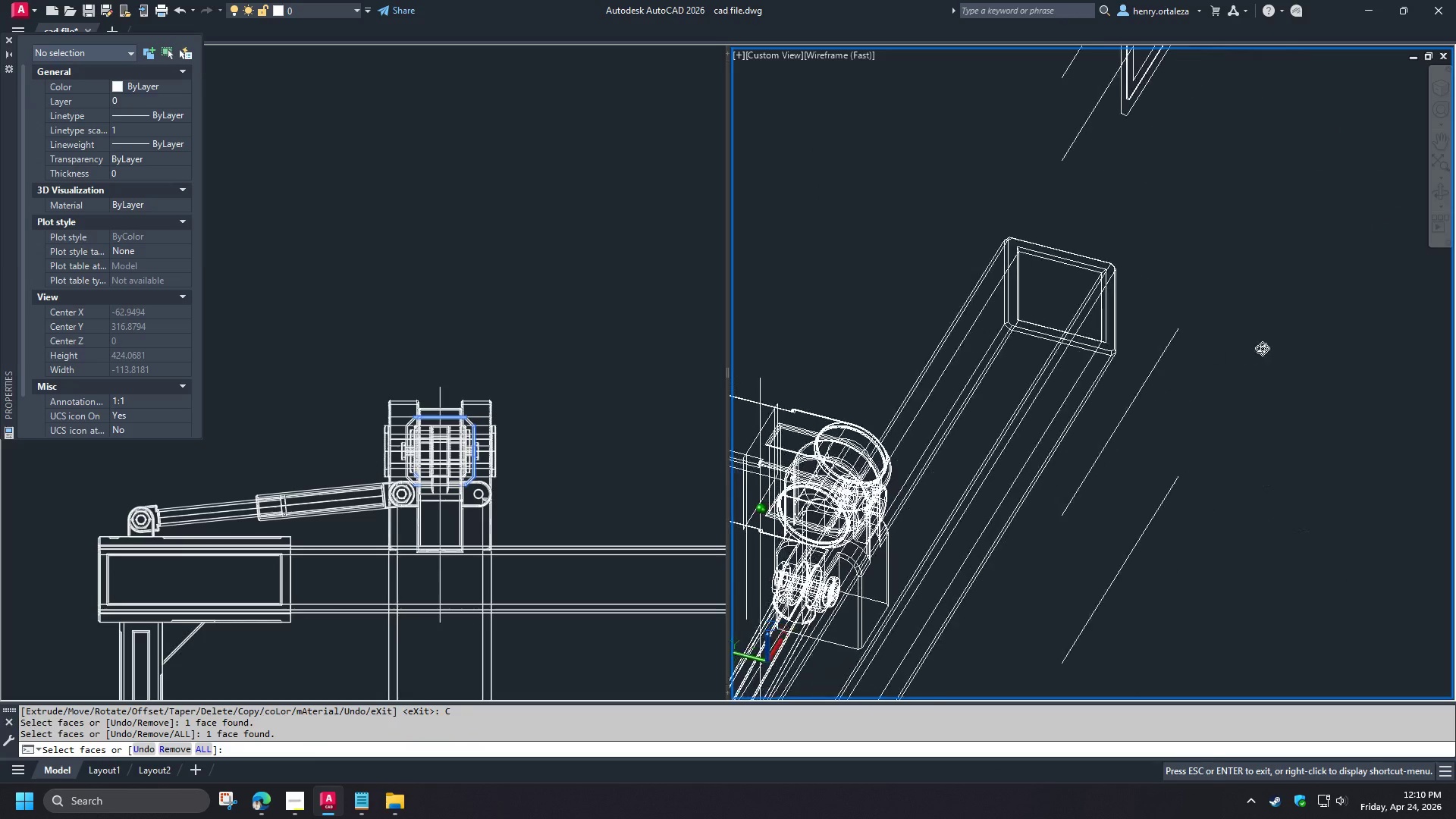 
key(Shift+ShiftLeft)
 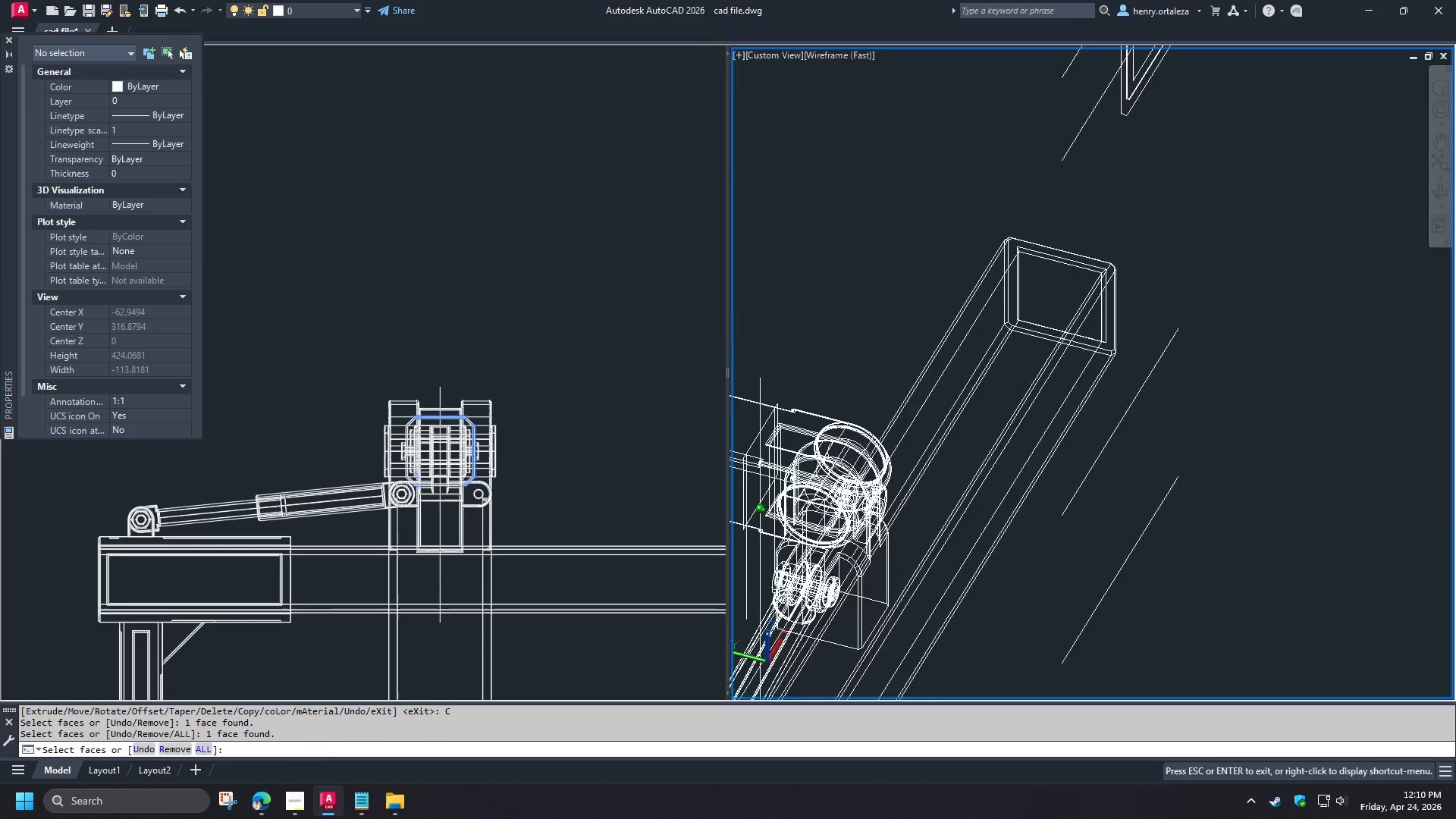 
key(Shift+ShiftLeft)
 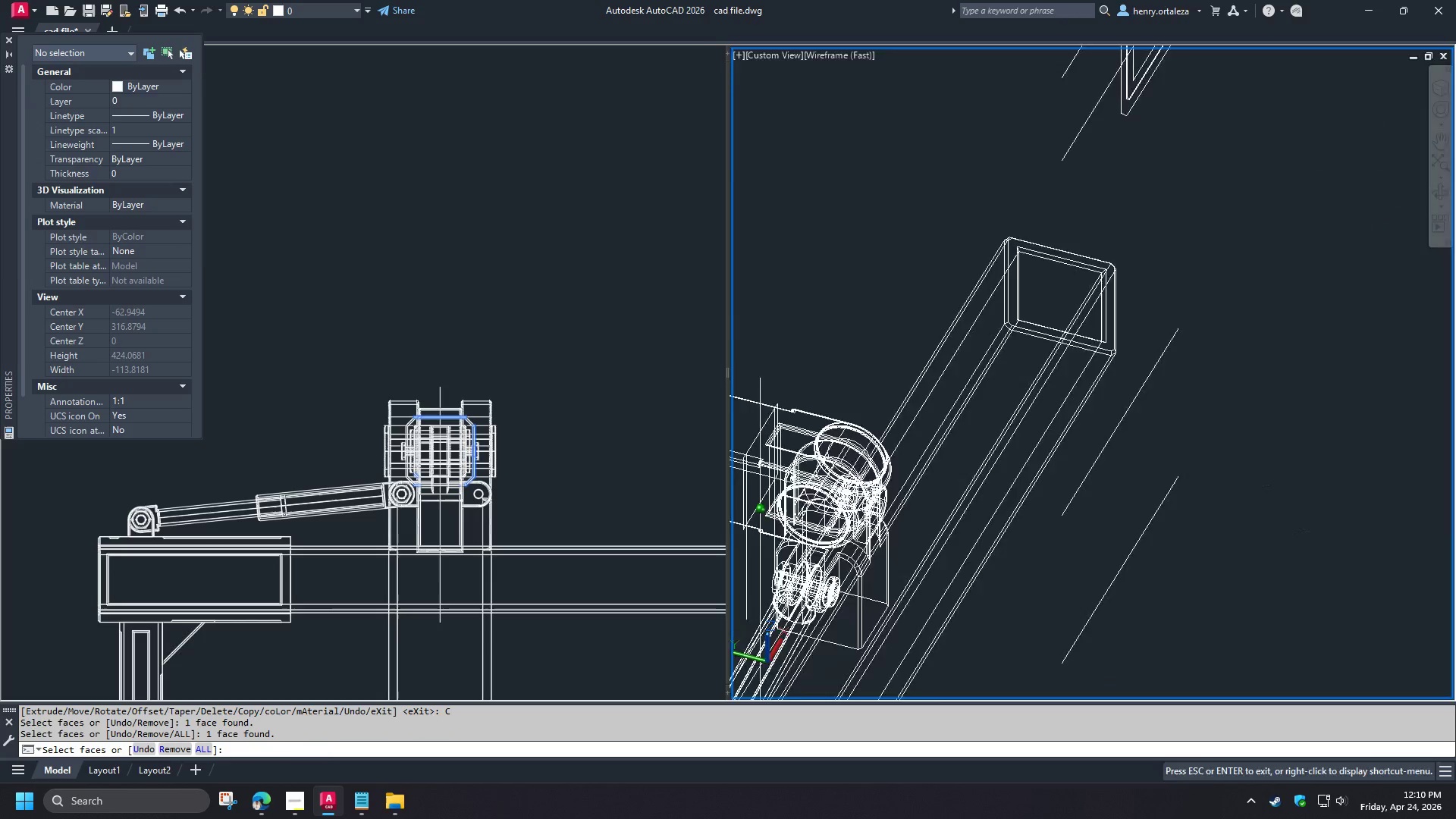 
key(Shift+ShiftLeft)
 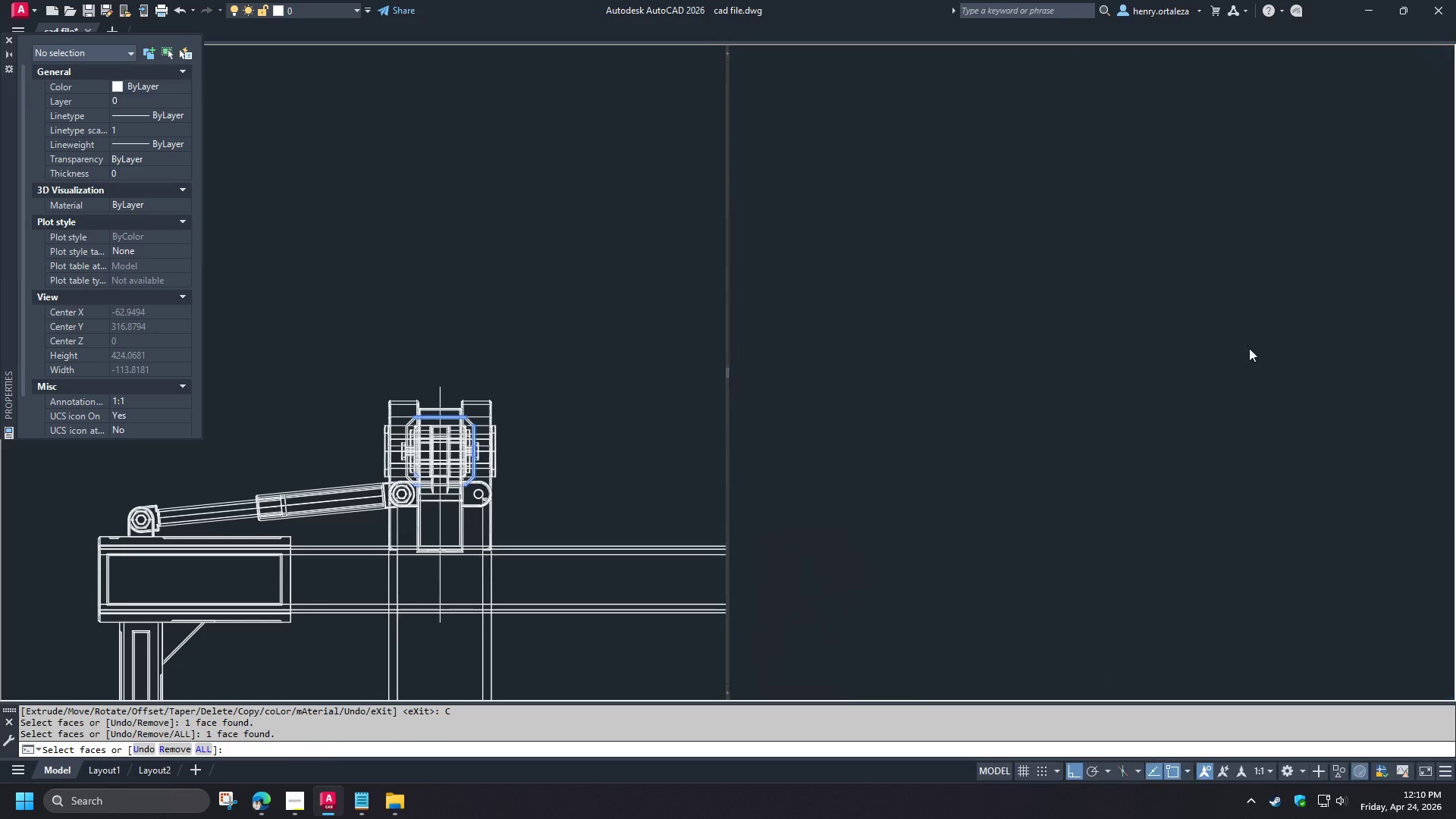 
key(Shift+ShiftLeft)
 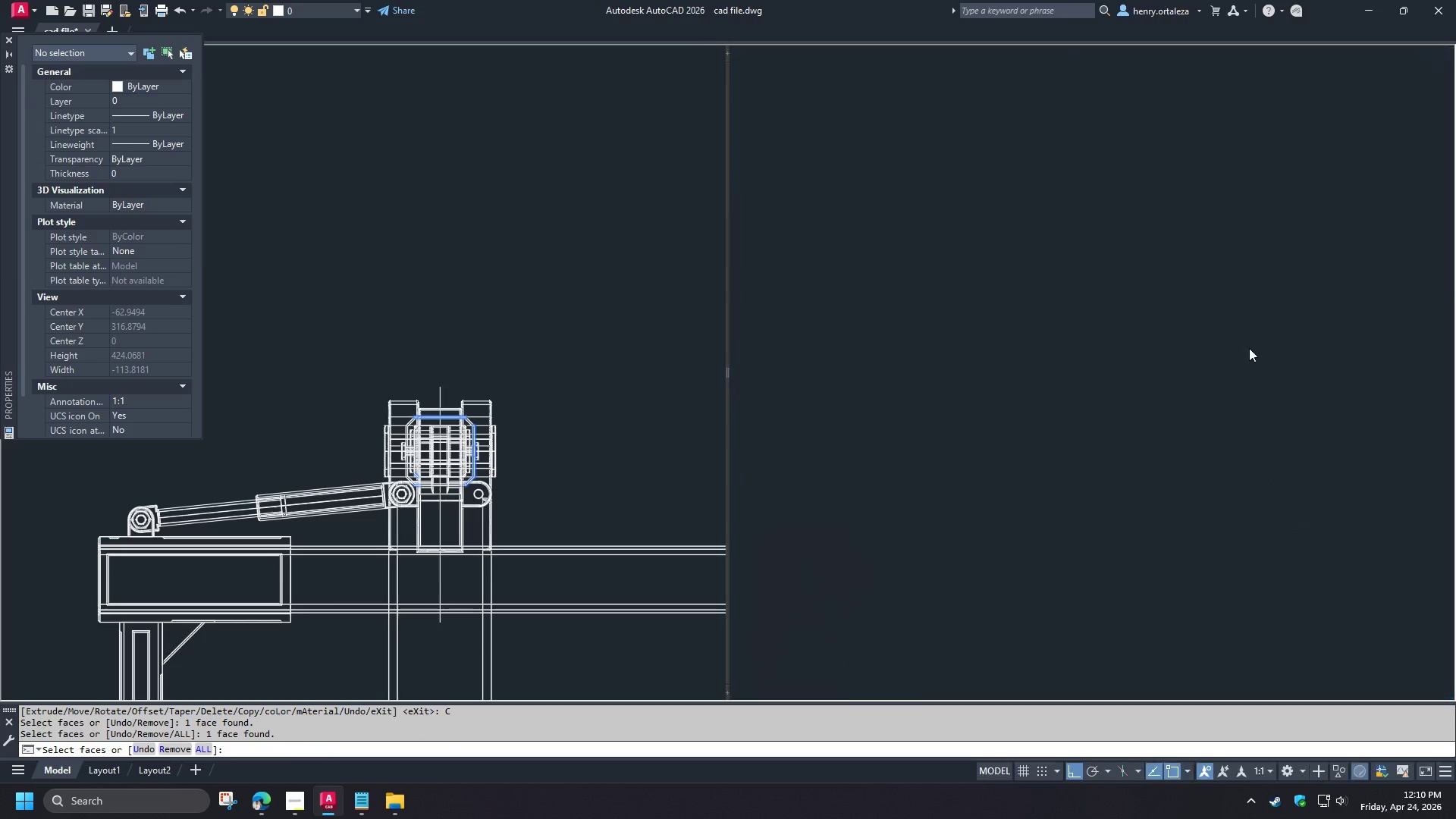 
hold_key(key=ShiftLeft, duration=1.95)
scroll: coordinate [913, 463], scroll_direction: up, amount: 1.0
 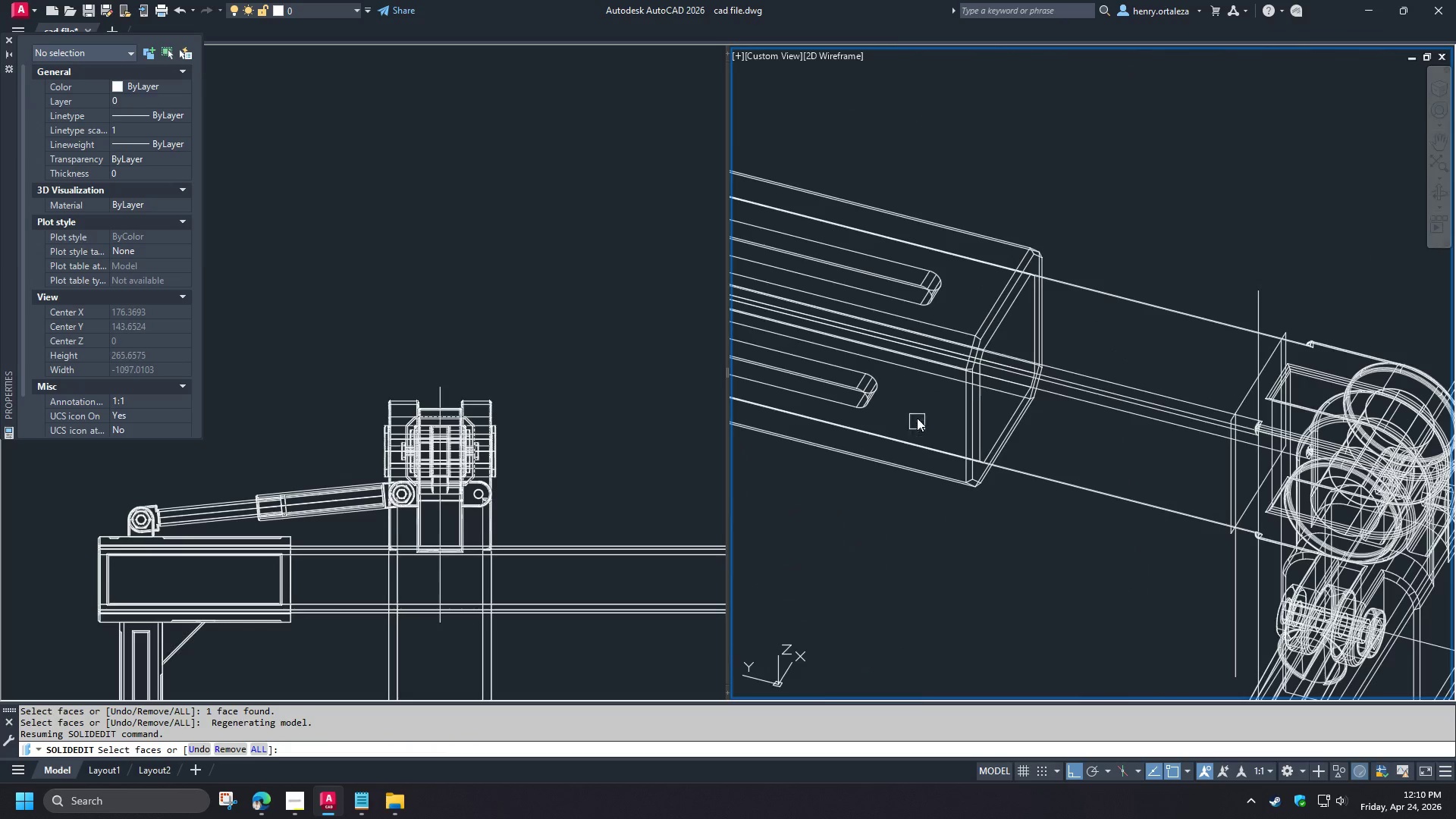 
left_click([921, 411])
 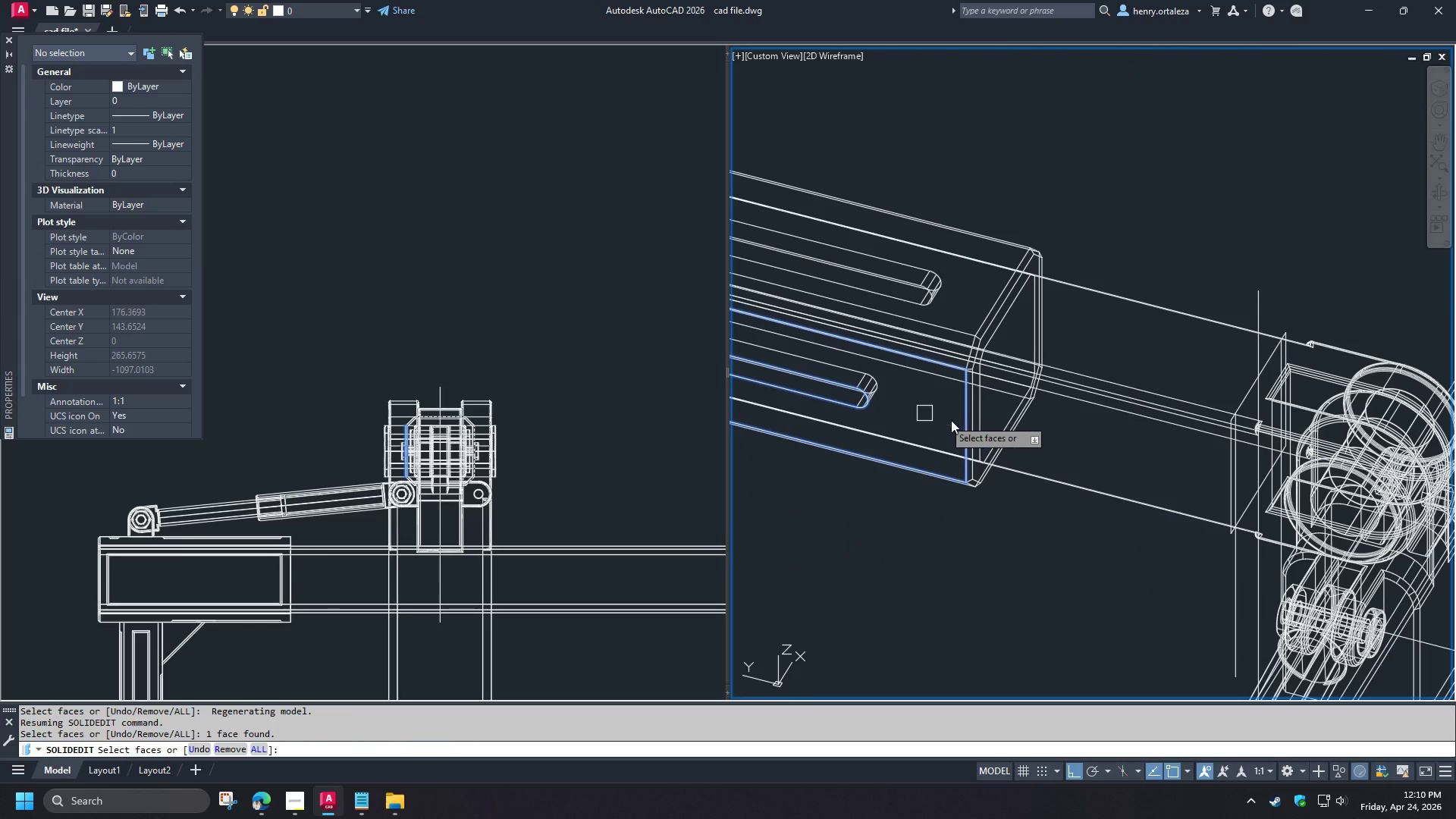 
hold_key(key=ShiftLeft, duration=1.5)
 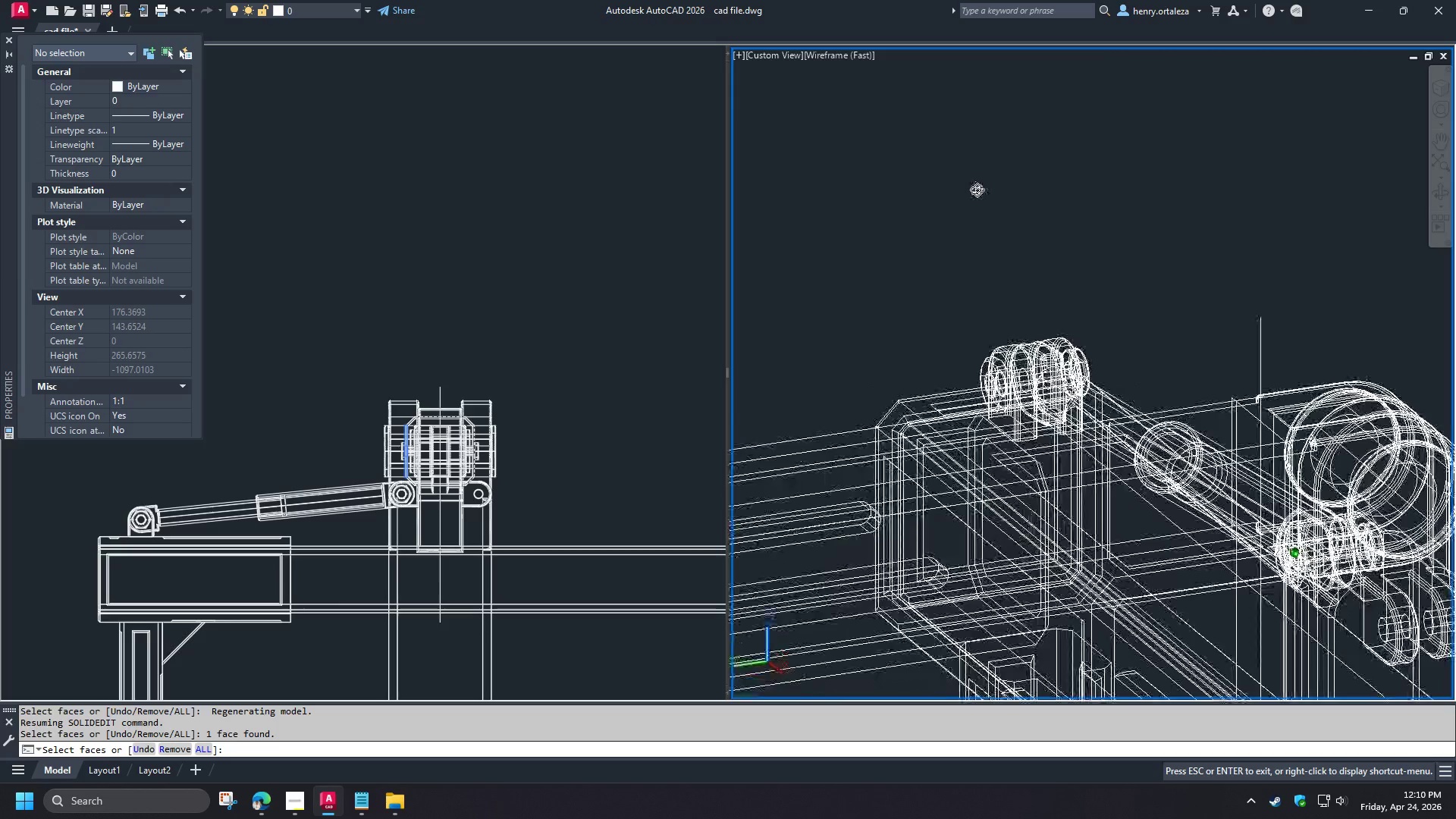 
hold_key(key=ShiftLeft, duration=1.42)
 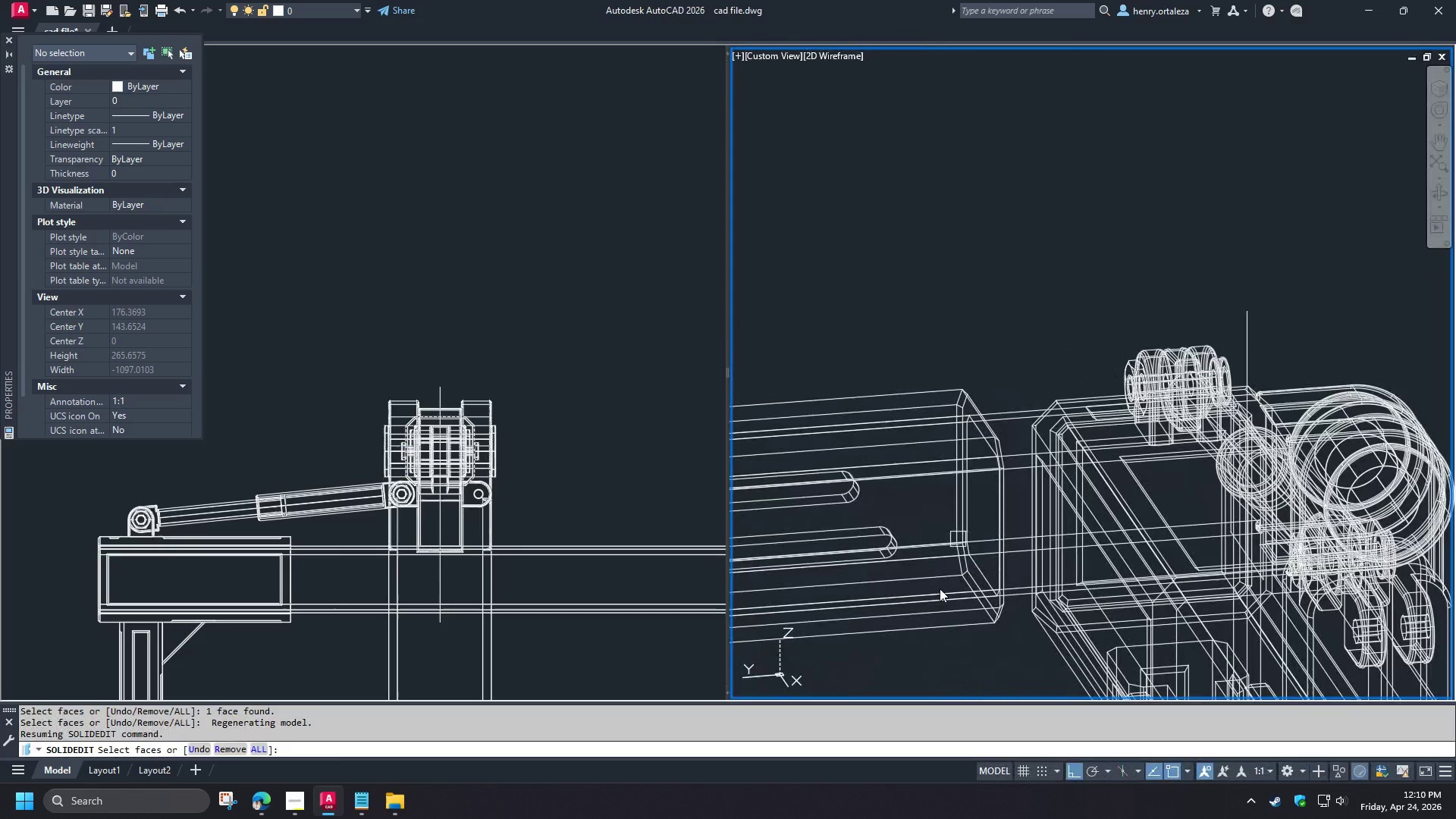 
scroll: coordinate [936, 601], scroll_direction: up, amount: 2.0
 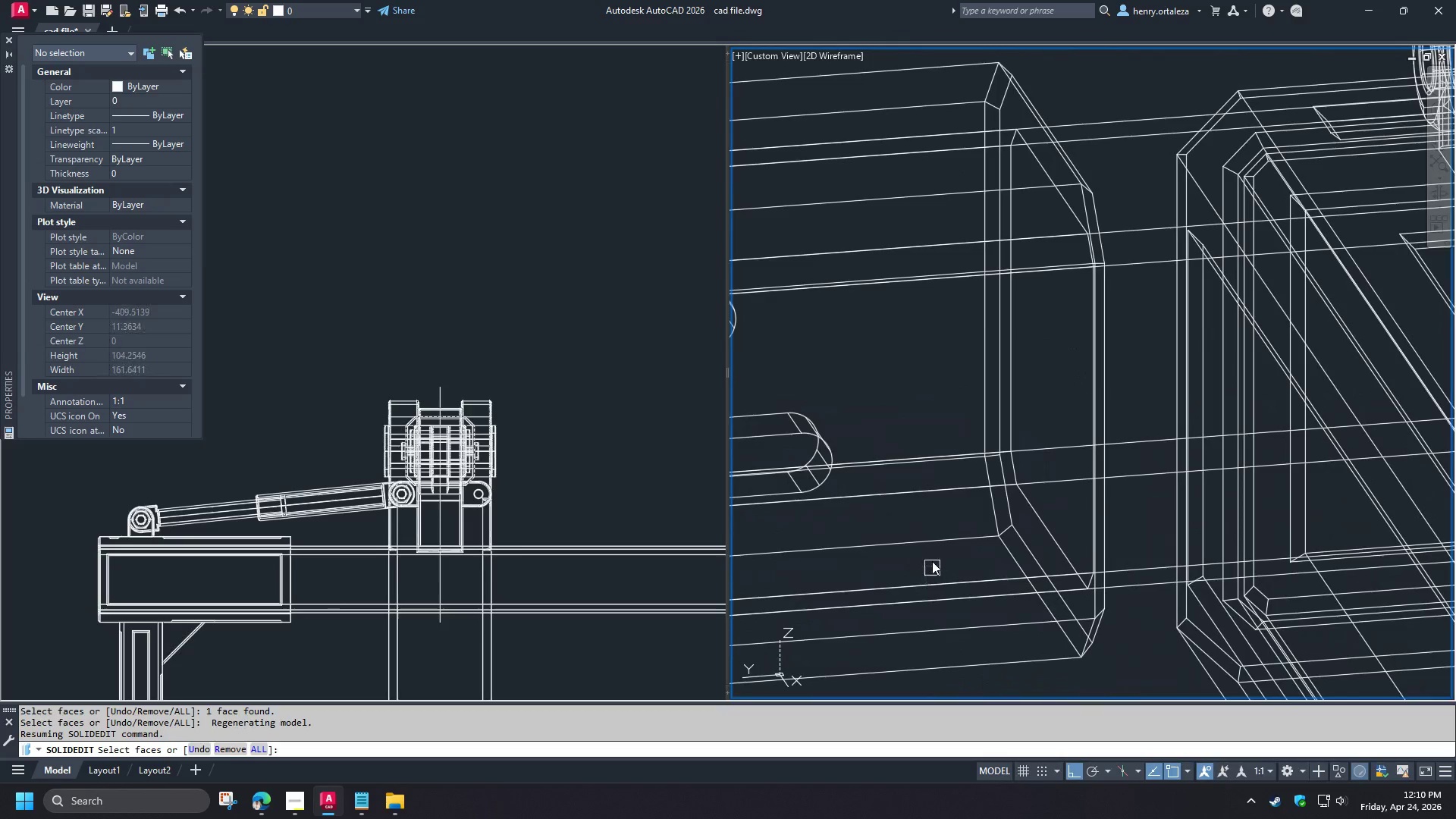 
left_click([932, 562])
 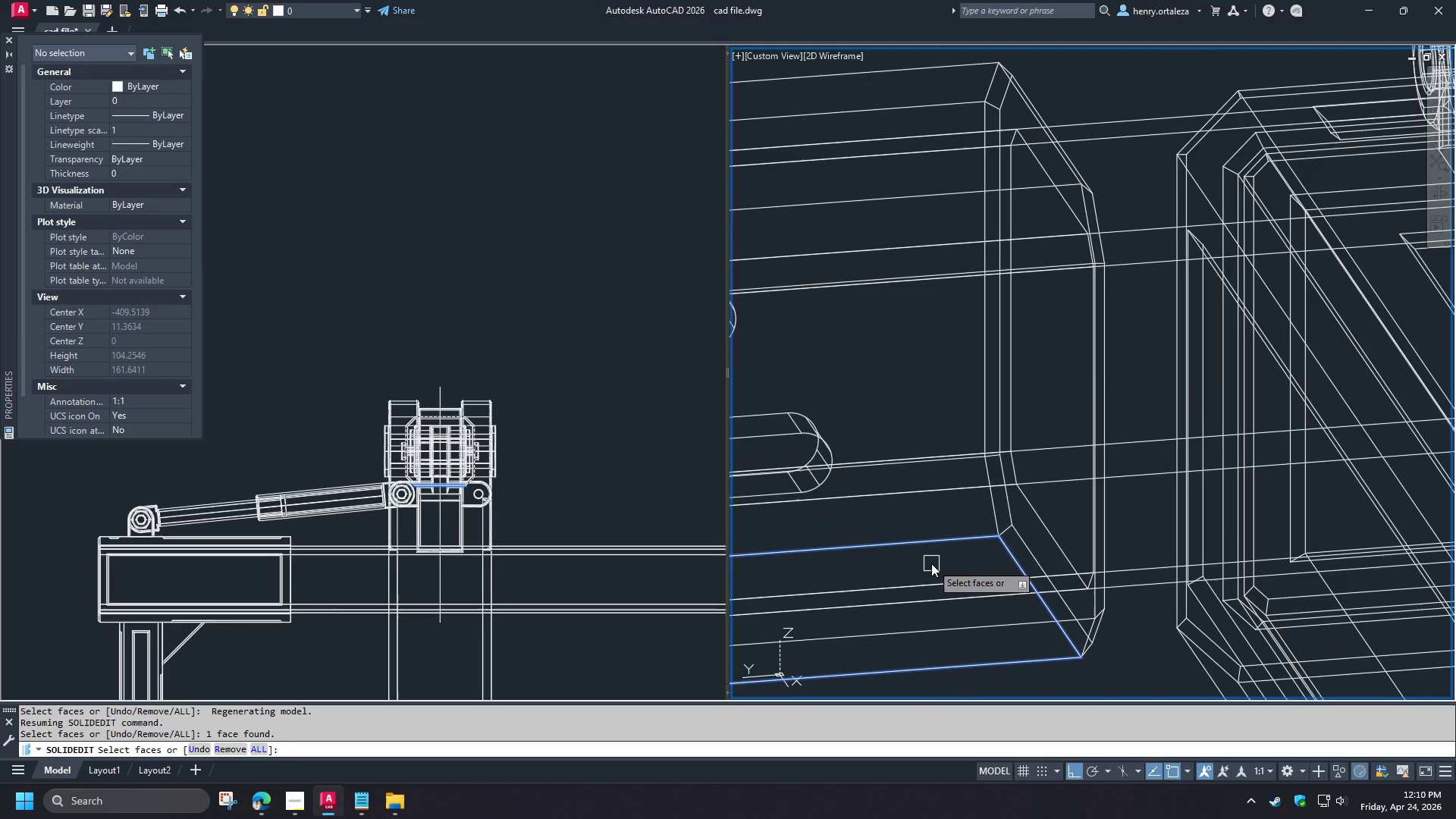 
hold_key(key=ShiftLeft, duration=1.34)
 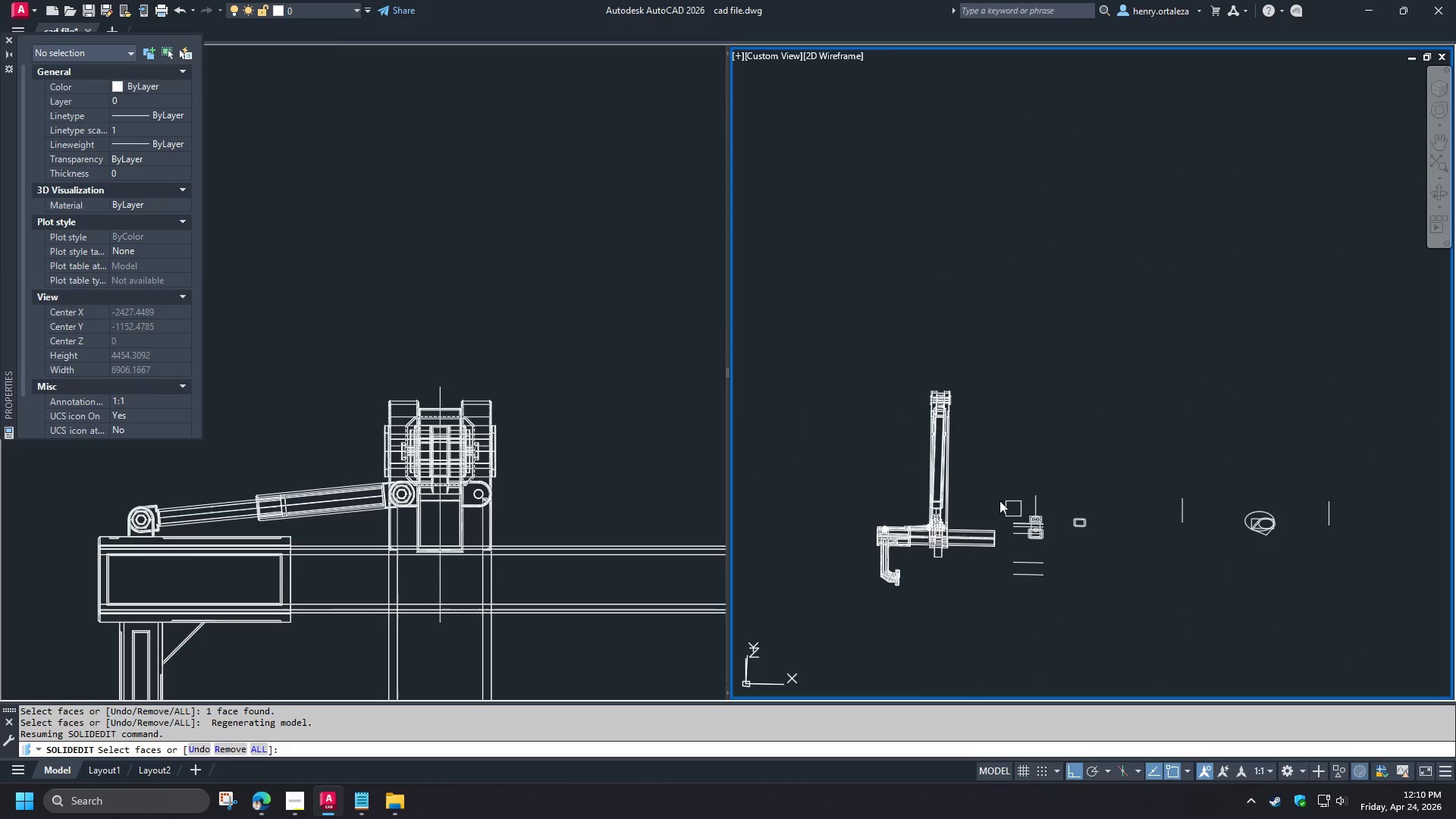 
scroll: coordinate [993, 478], scroll_direction: down, amount: 8.0
 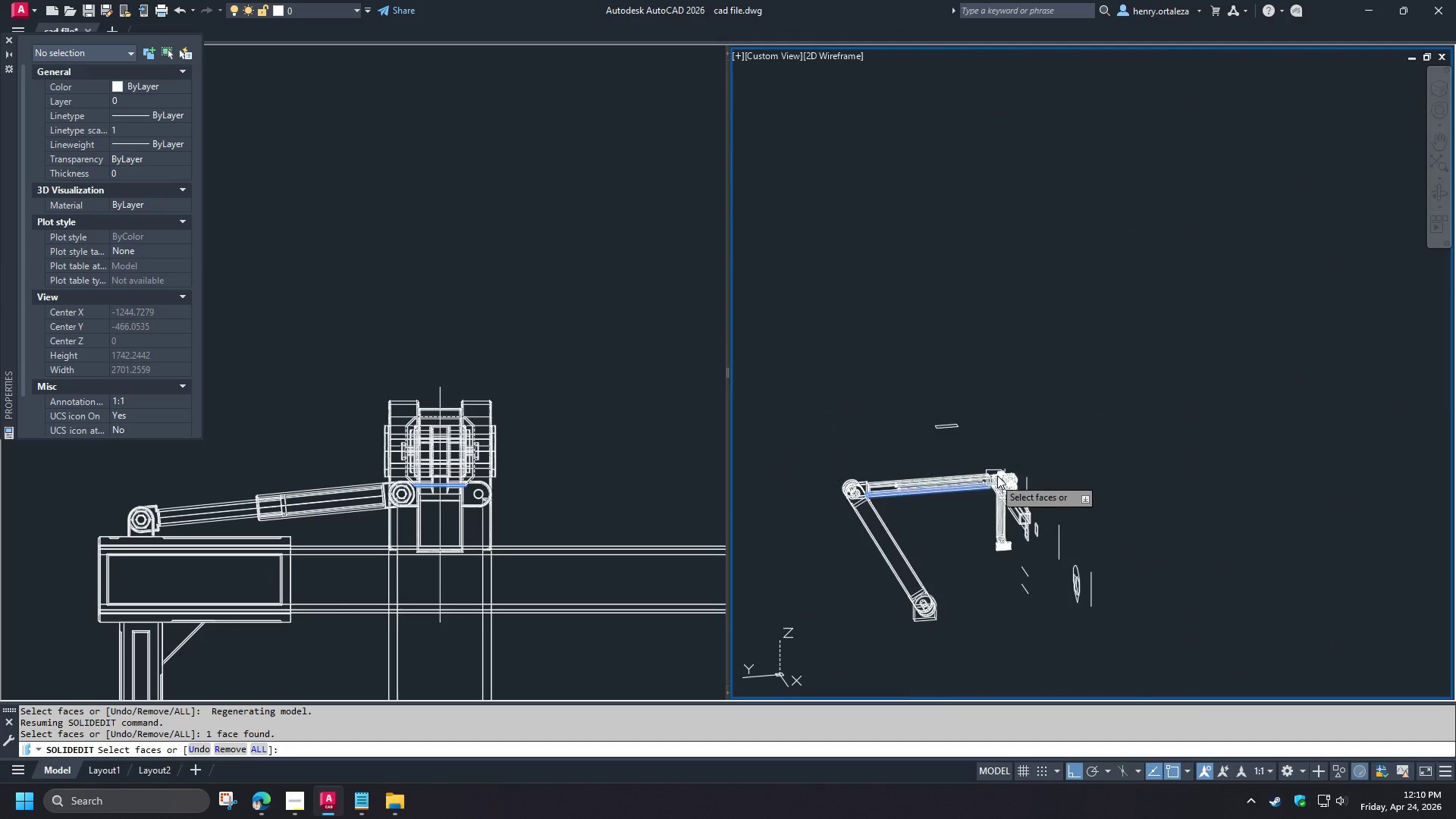 
key(Space)
 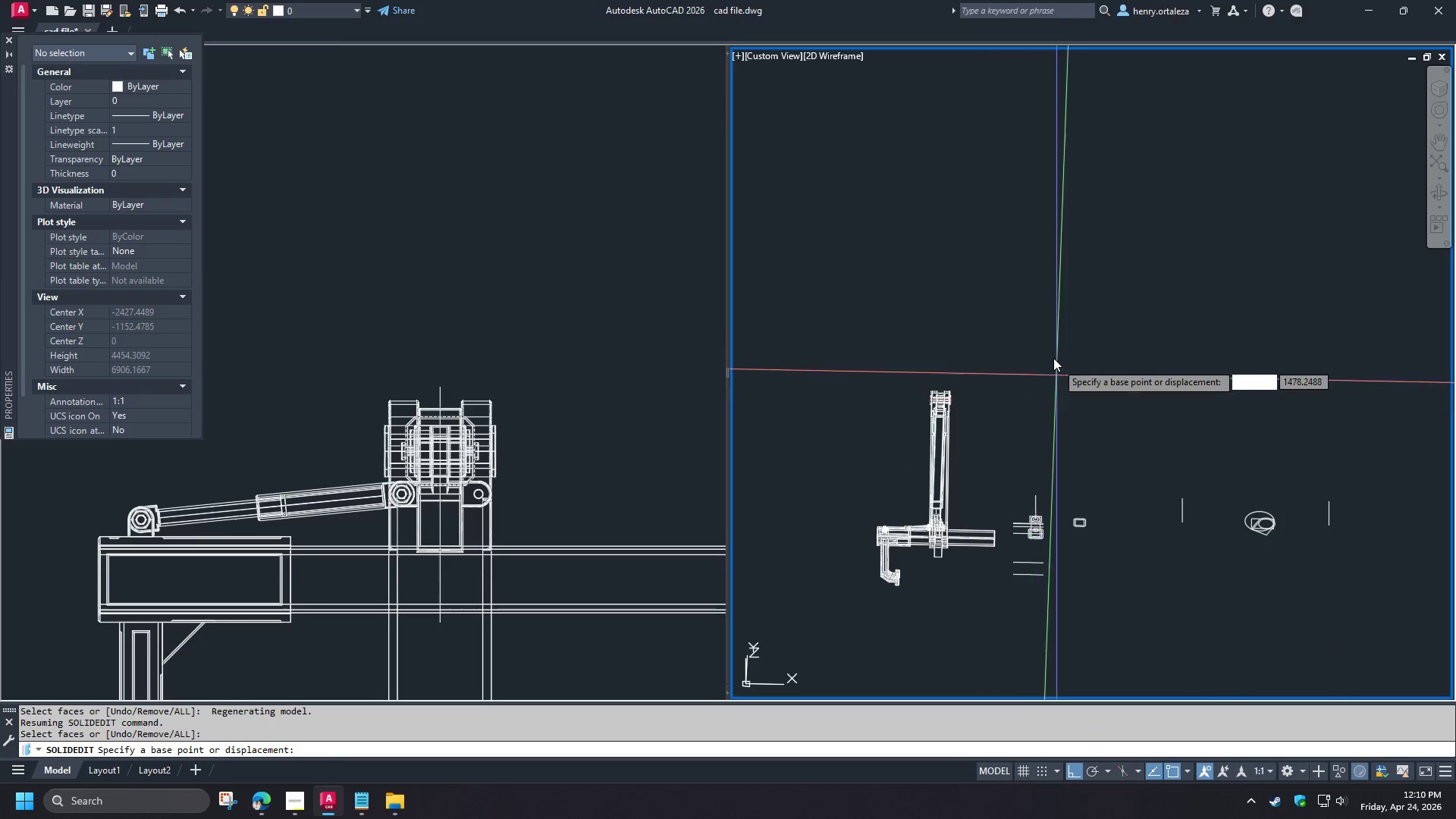 
left_click([1036, 340])
 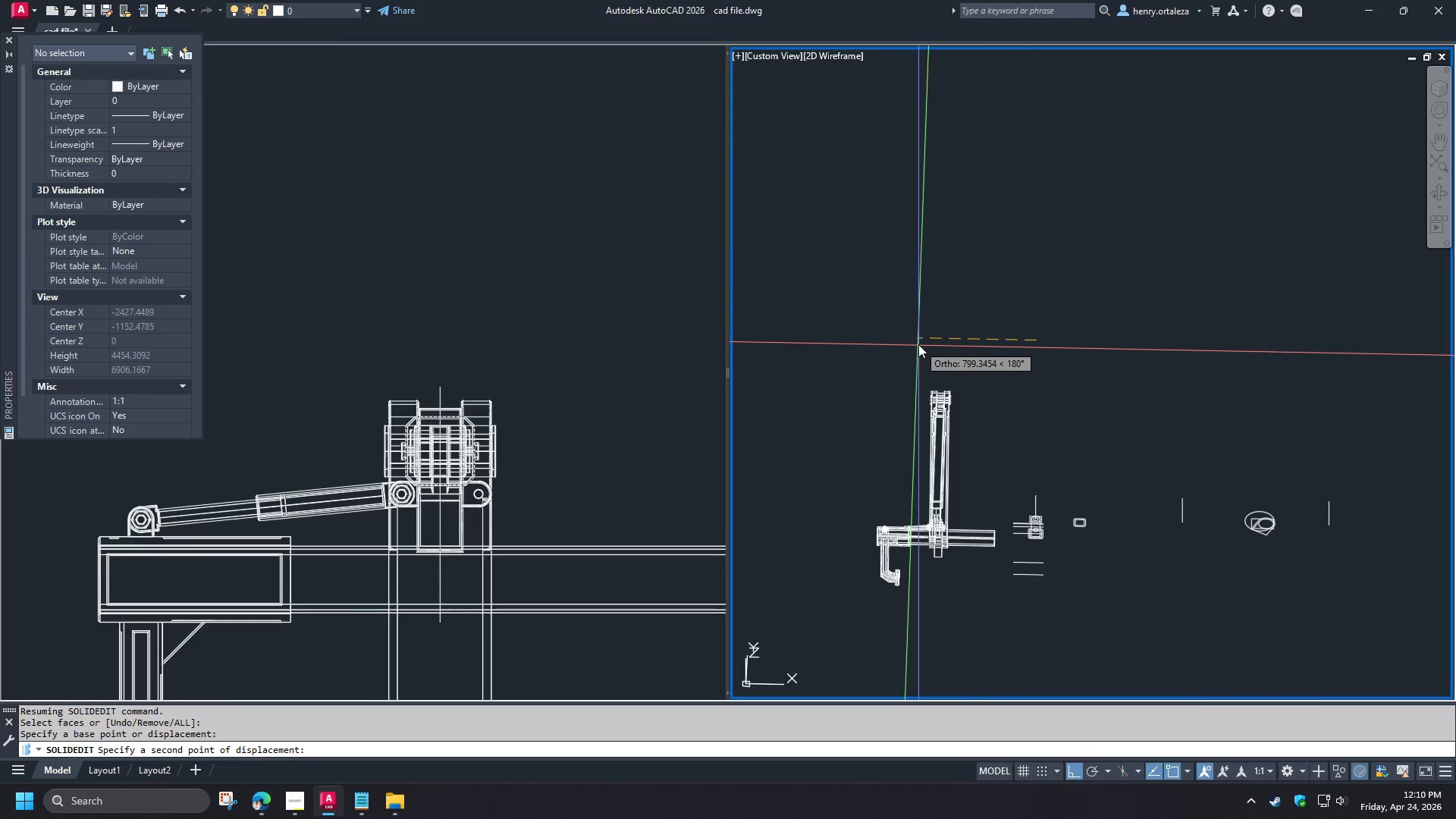 
key(Numpad5)
 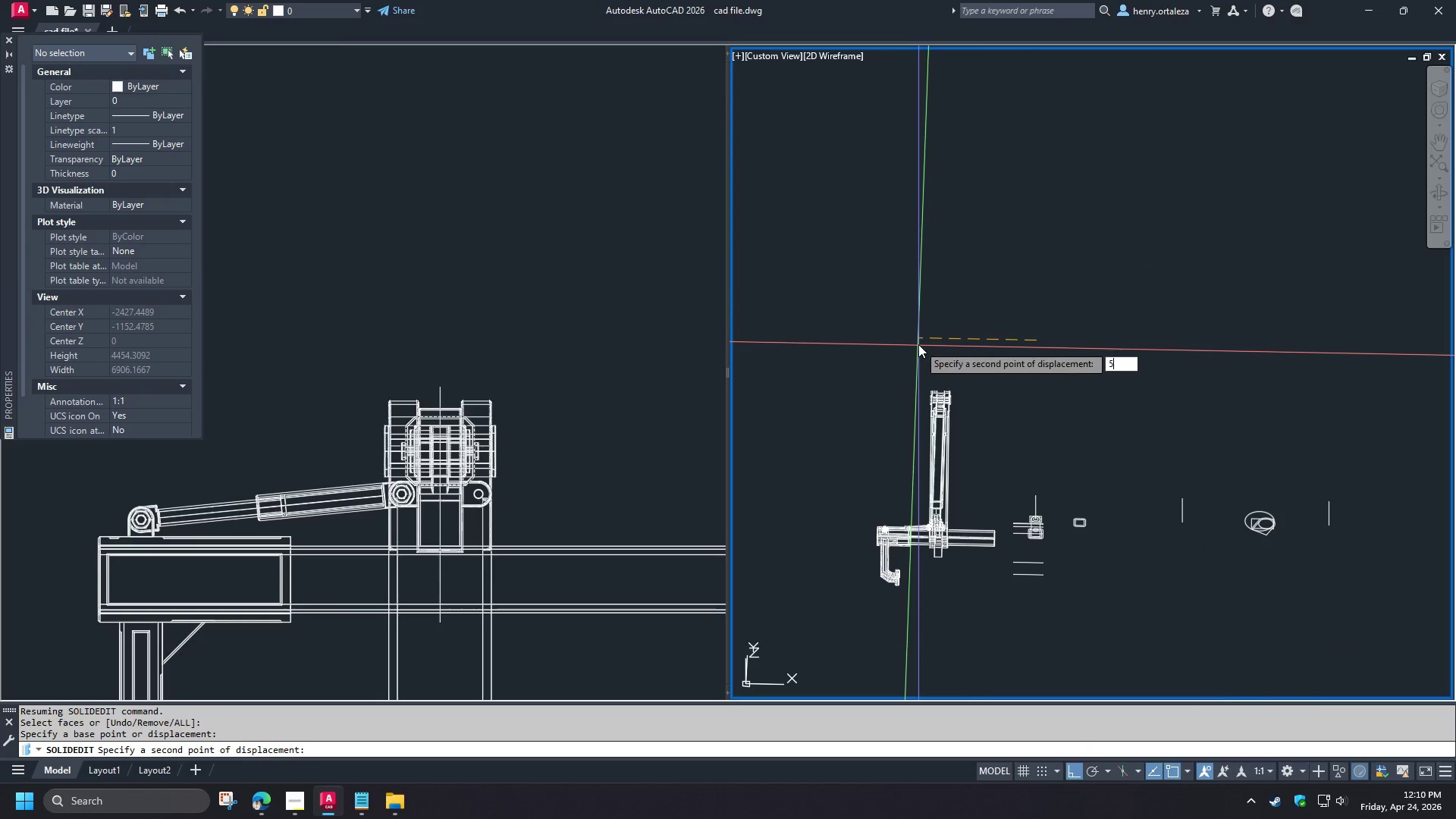 
key(Numpad0)
 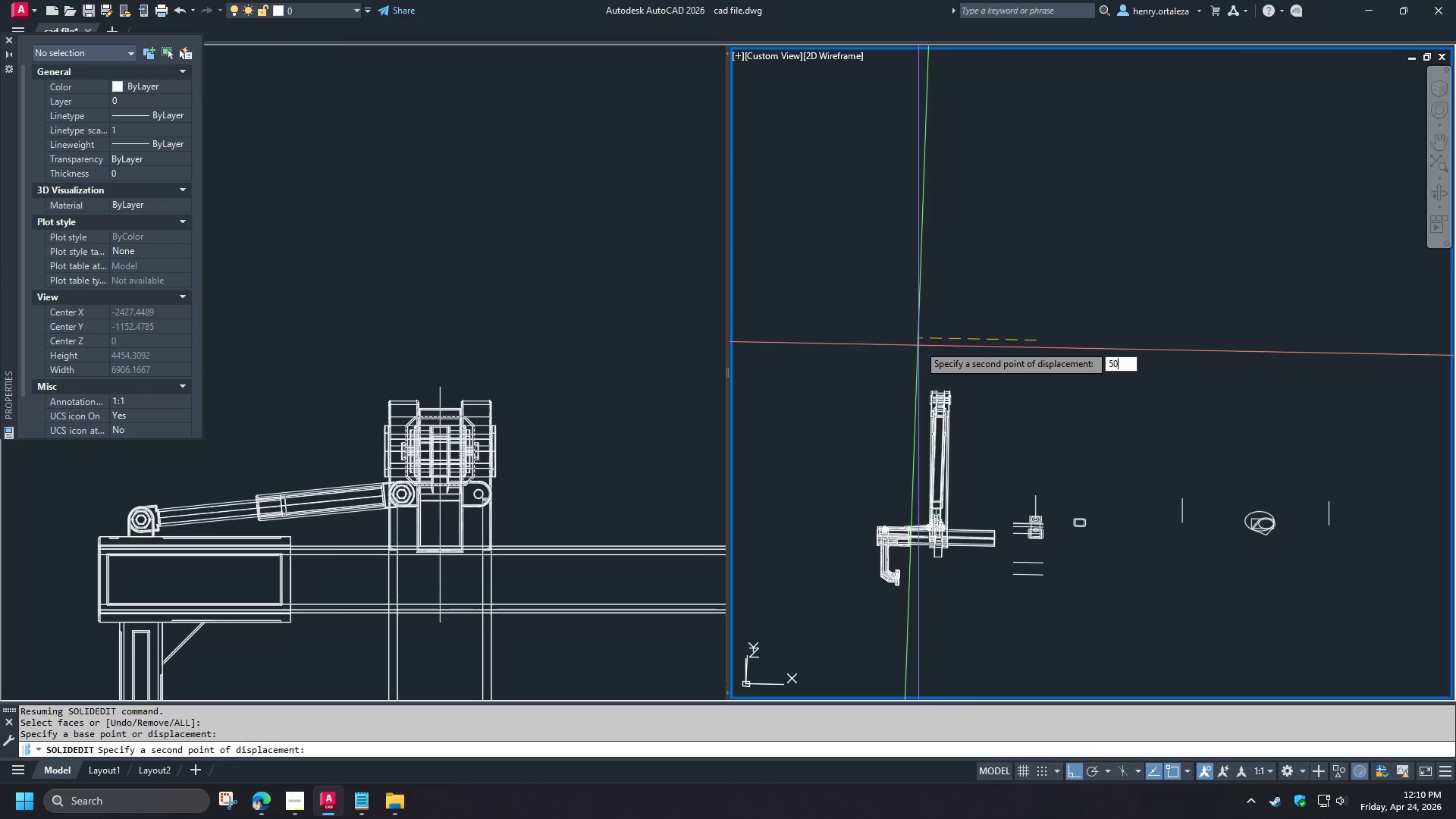 
key(Numpad0)
 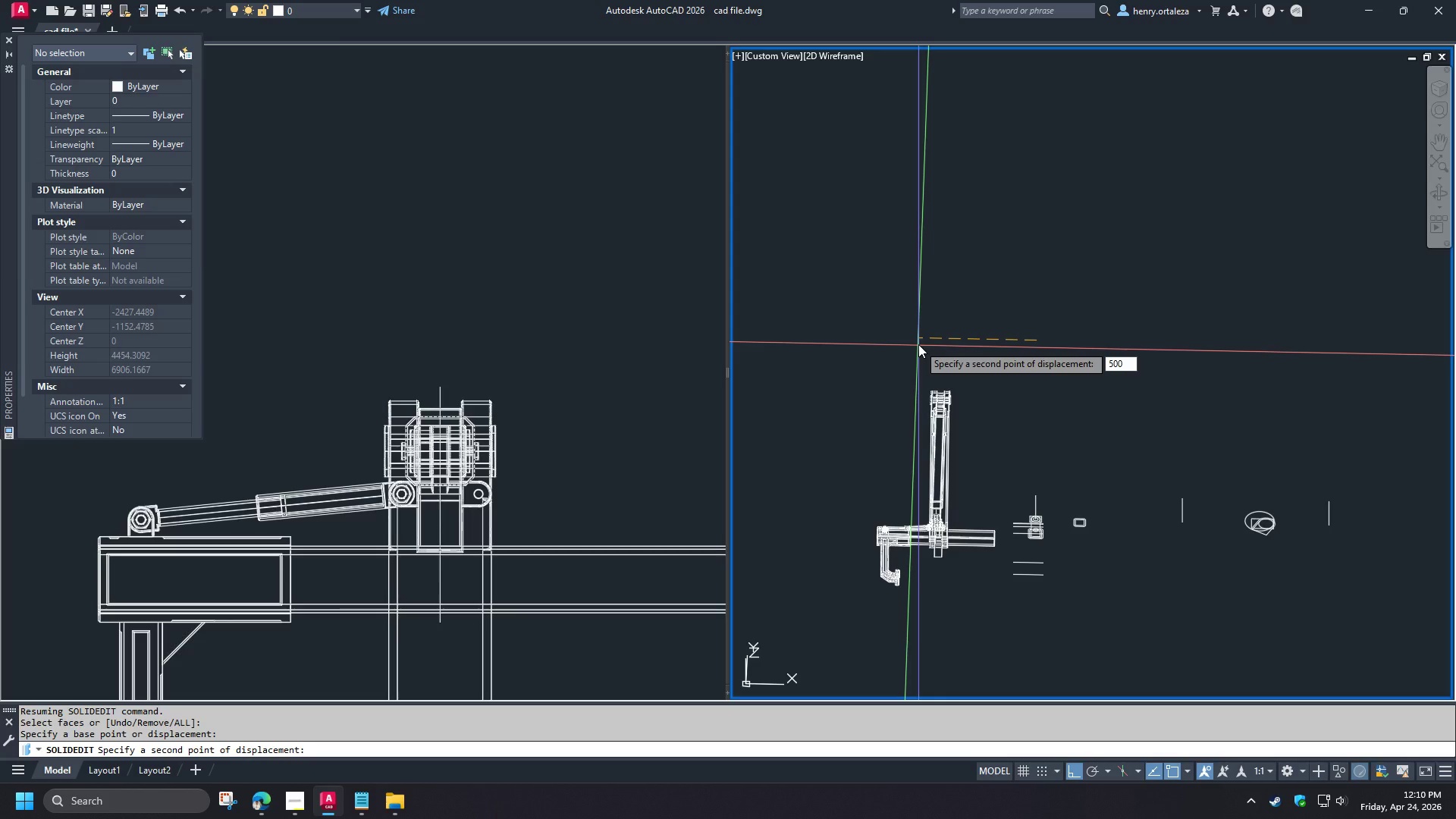 
key(NumpadEnter)
 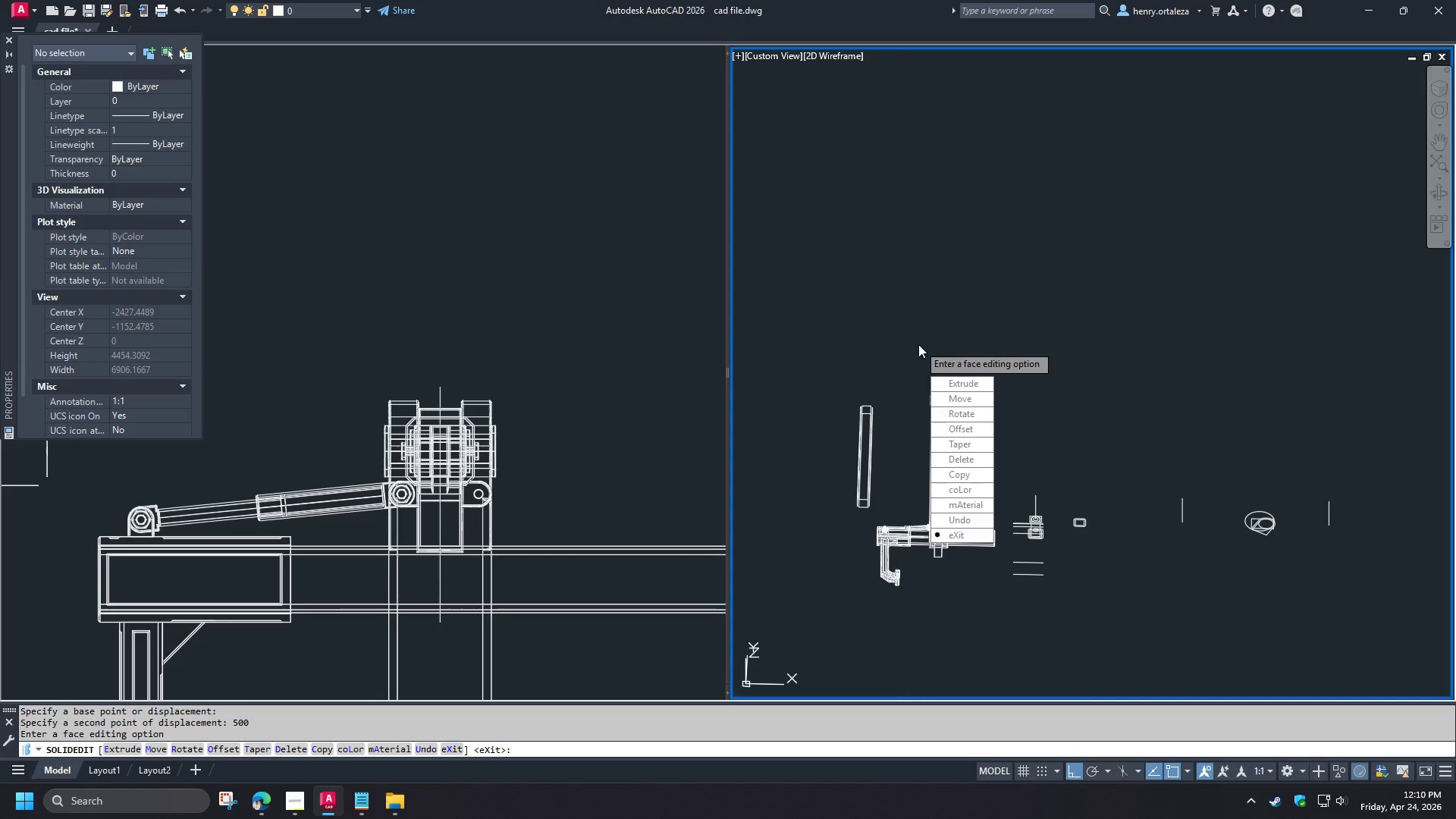 
hold_key(key=Space, duration=0.59)
 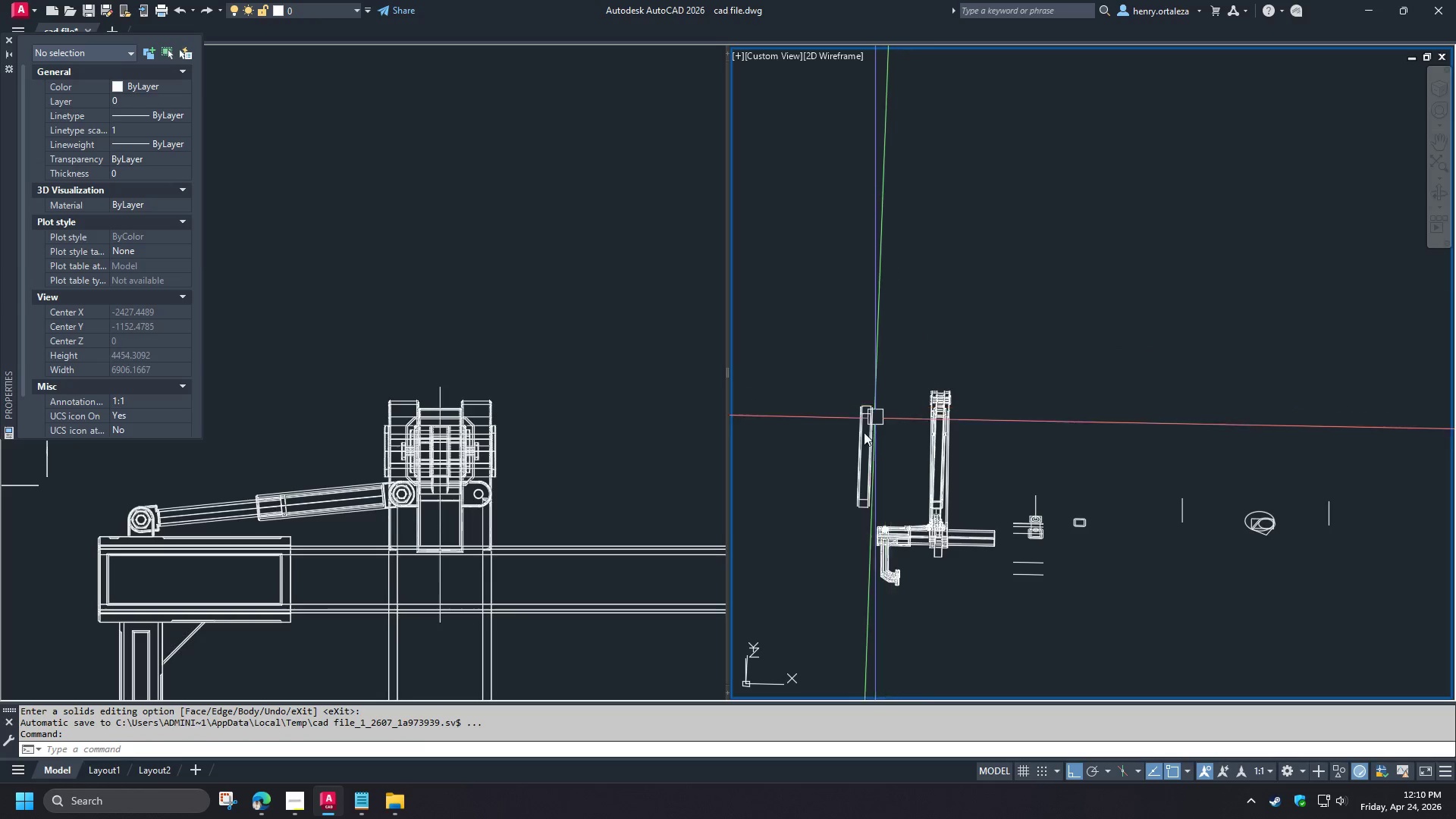 
hold_key(key=ShiftLeft, duration=1.5)
 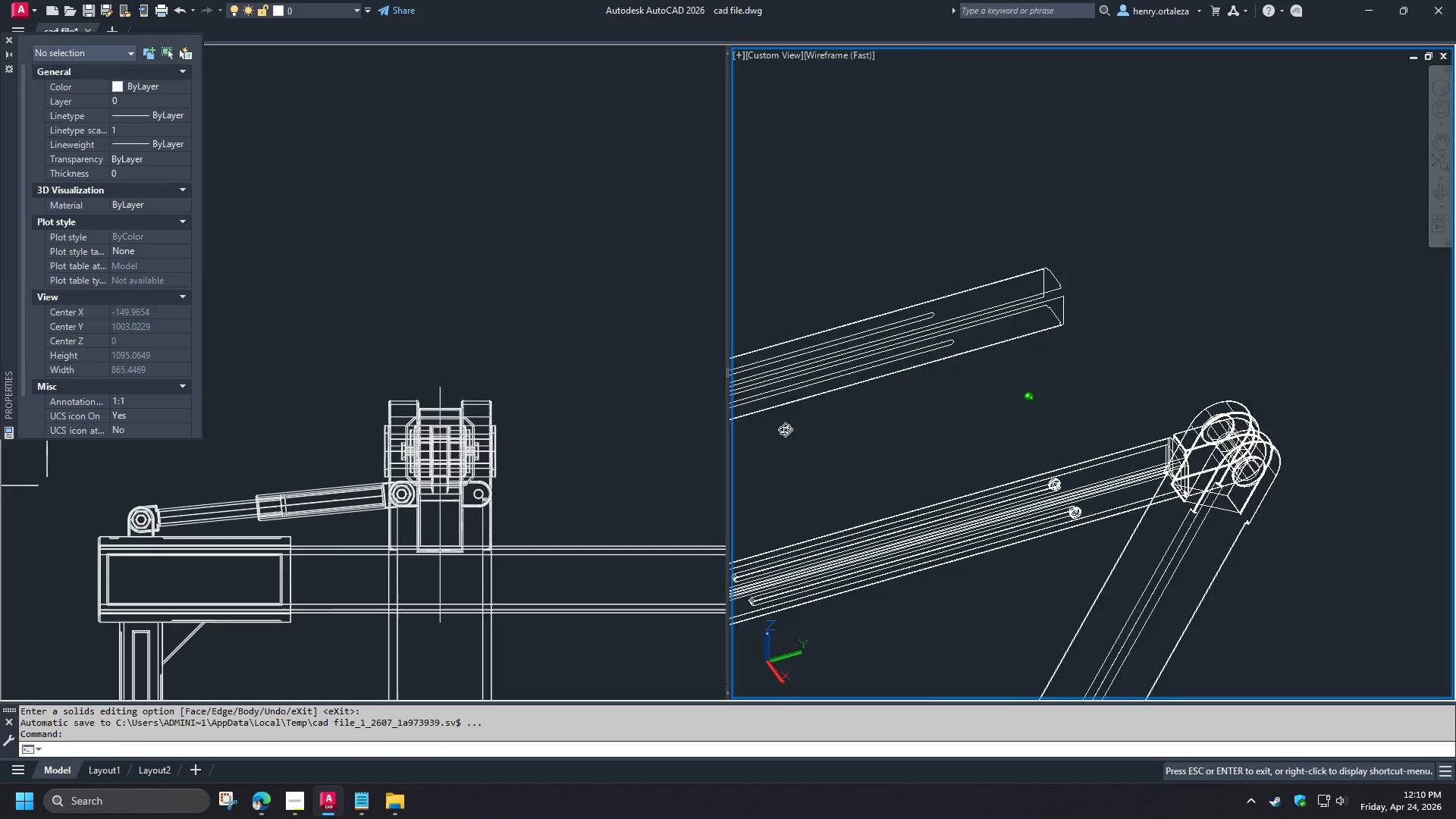 
scroll: coordinate [859, 436], scroll_direction: up, amount: 3.0
 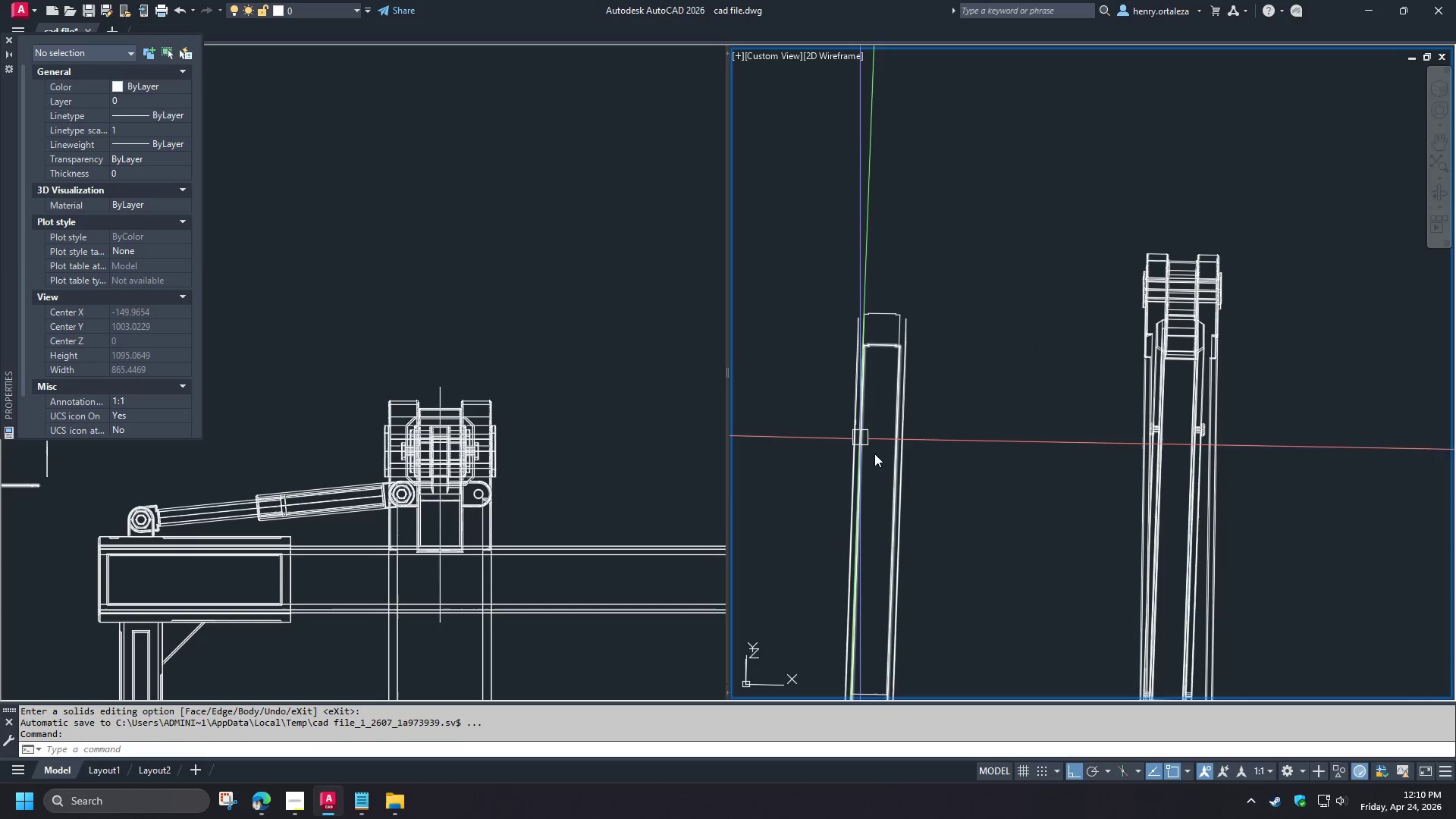 
hold_key(key=ShiftLeft, duration=0.55)
 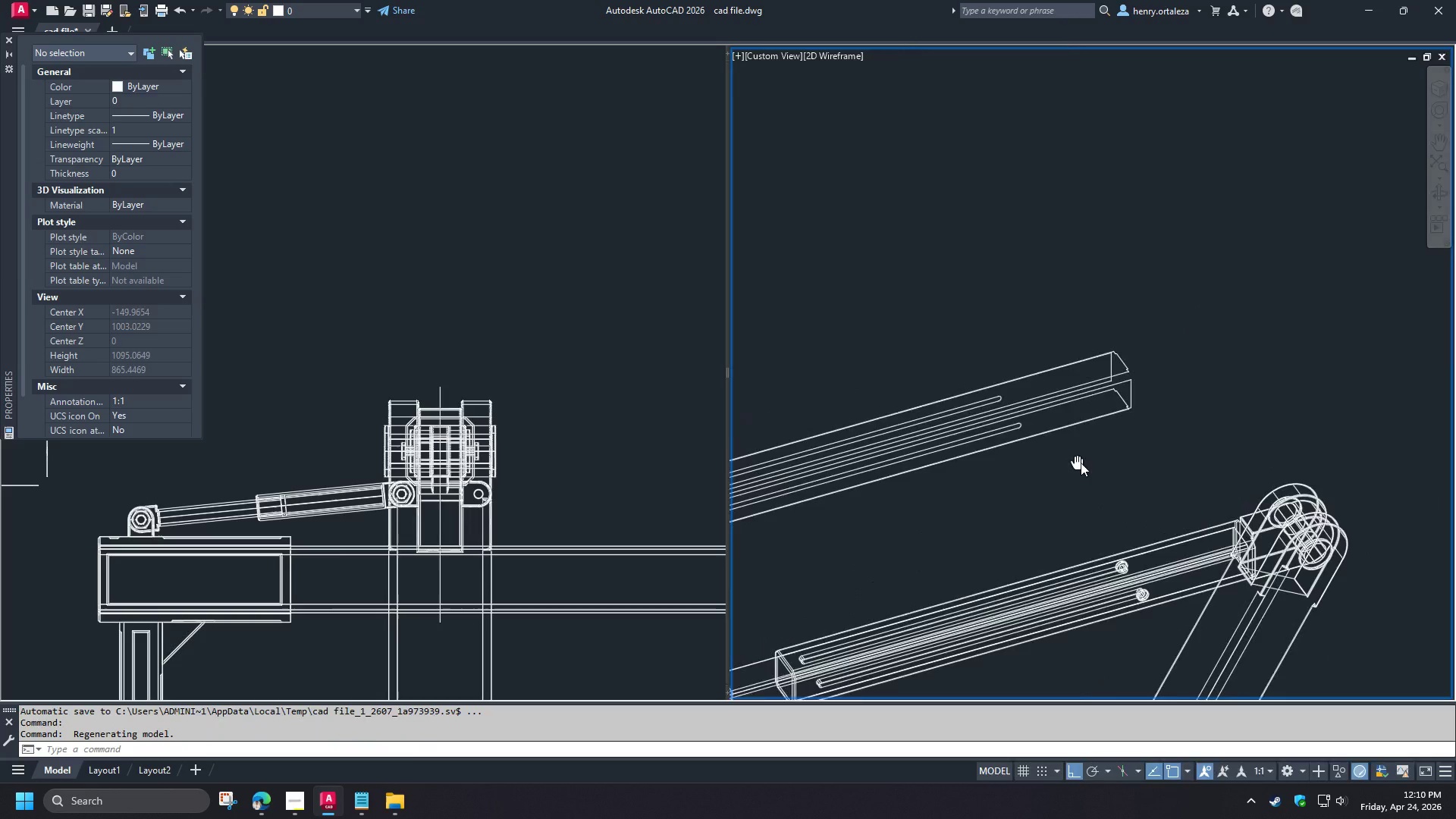 
scroll: coordinate [1111, 392], scroll_direction: up, amount: 3.0
 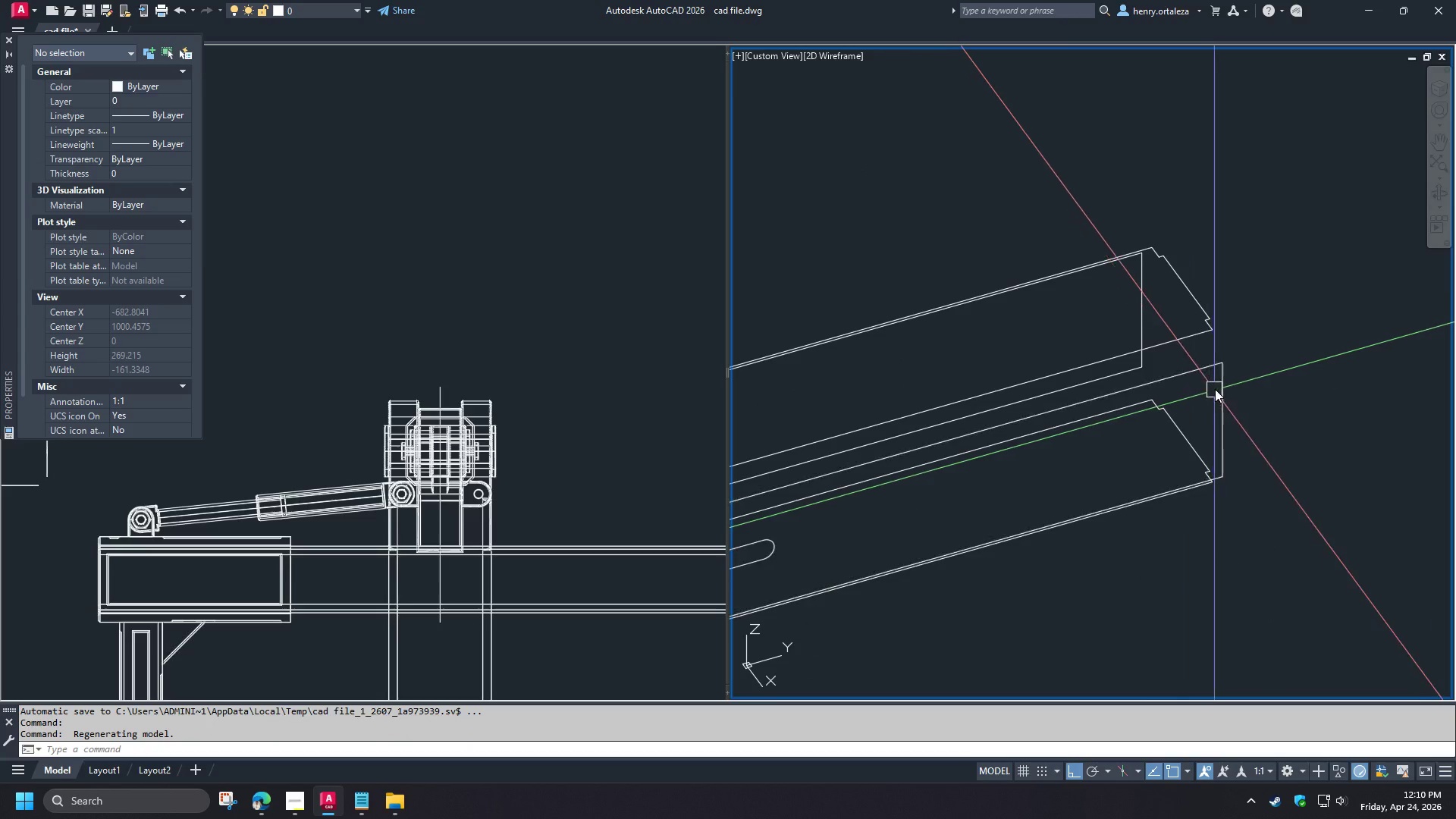 
left_click([1218, 386])
 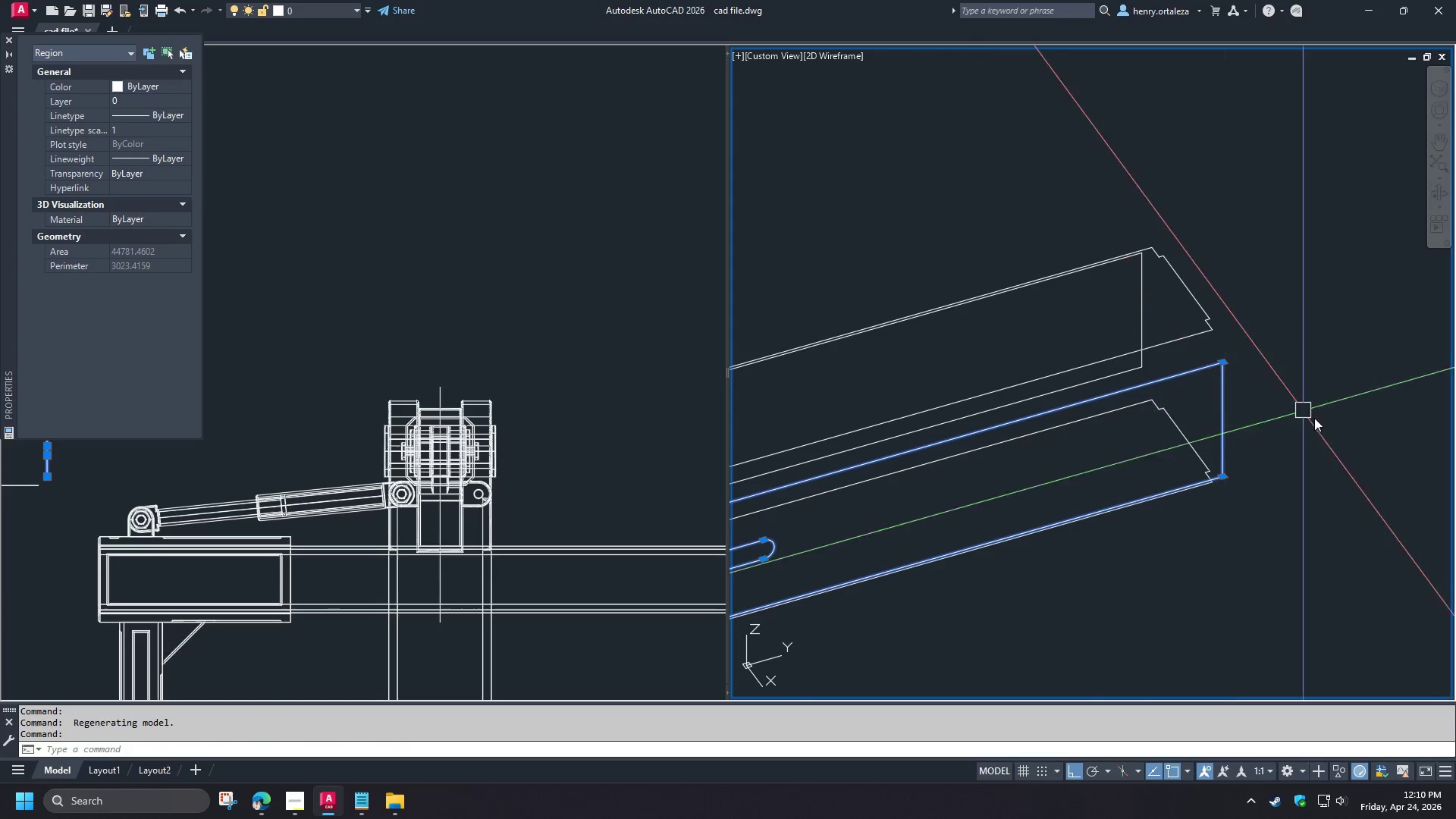 
key(X)
 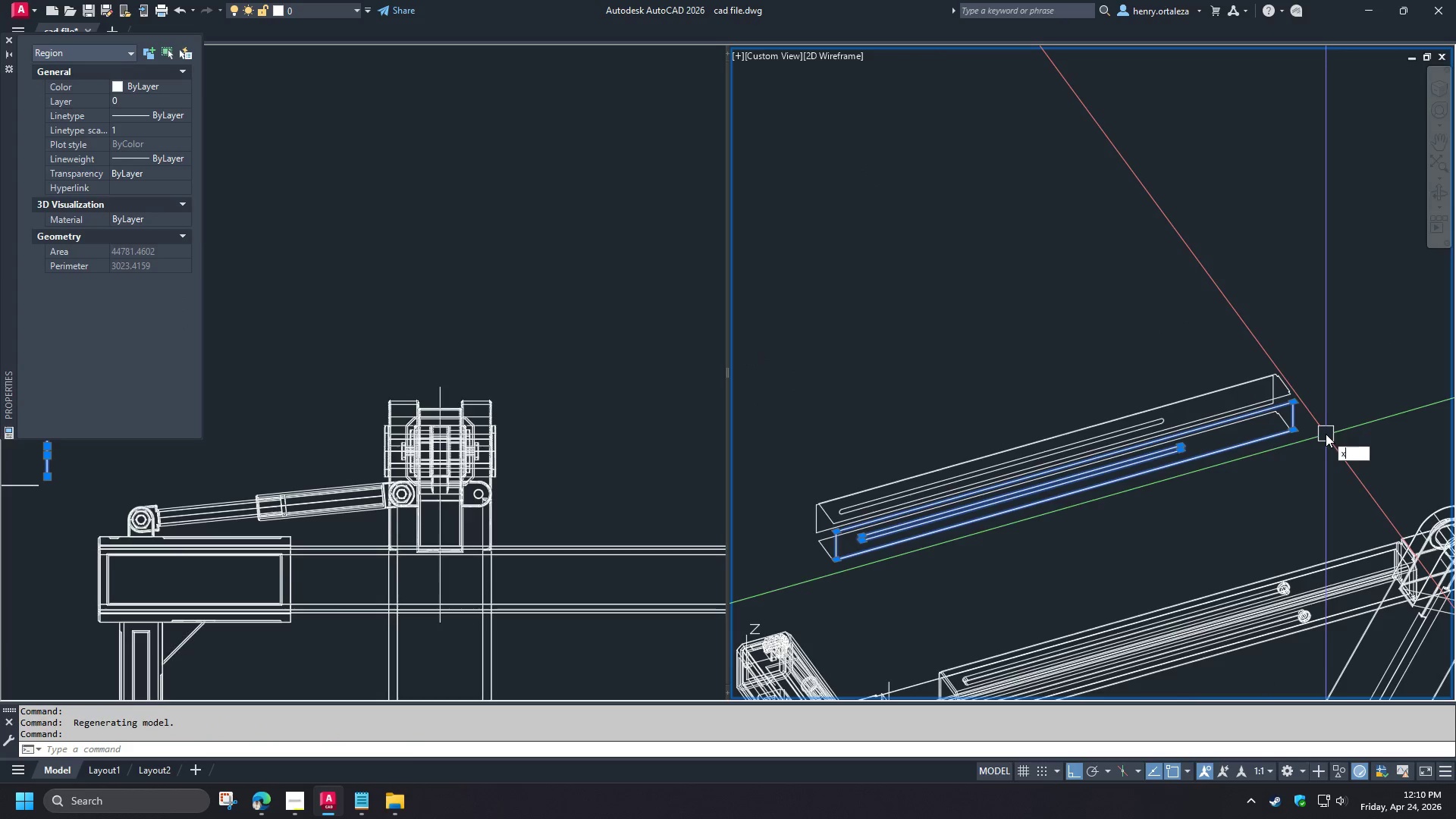 
key(Space)
 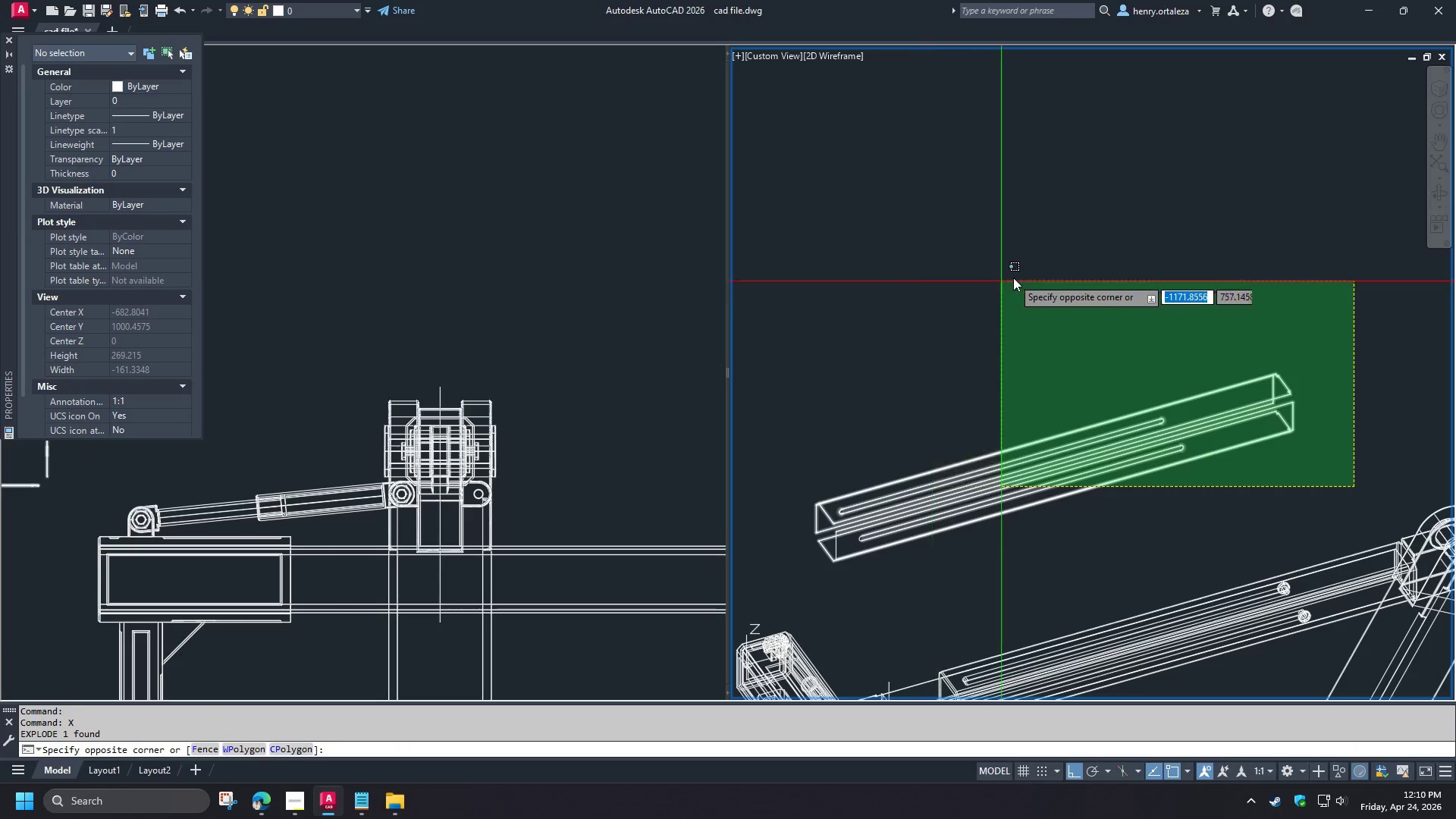 
scroll: coordinate [1315, 416], scroll_direction: down, amount: 3.0
 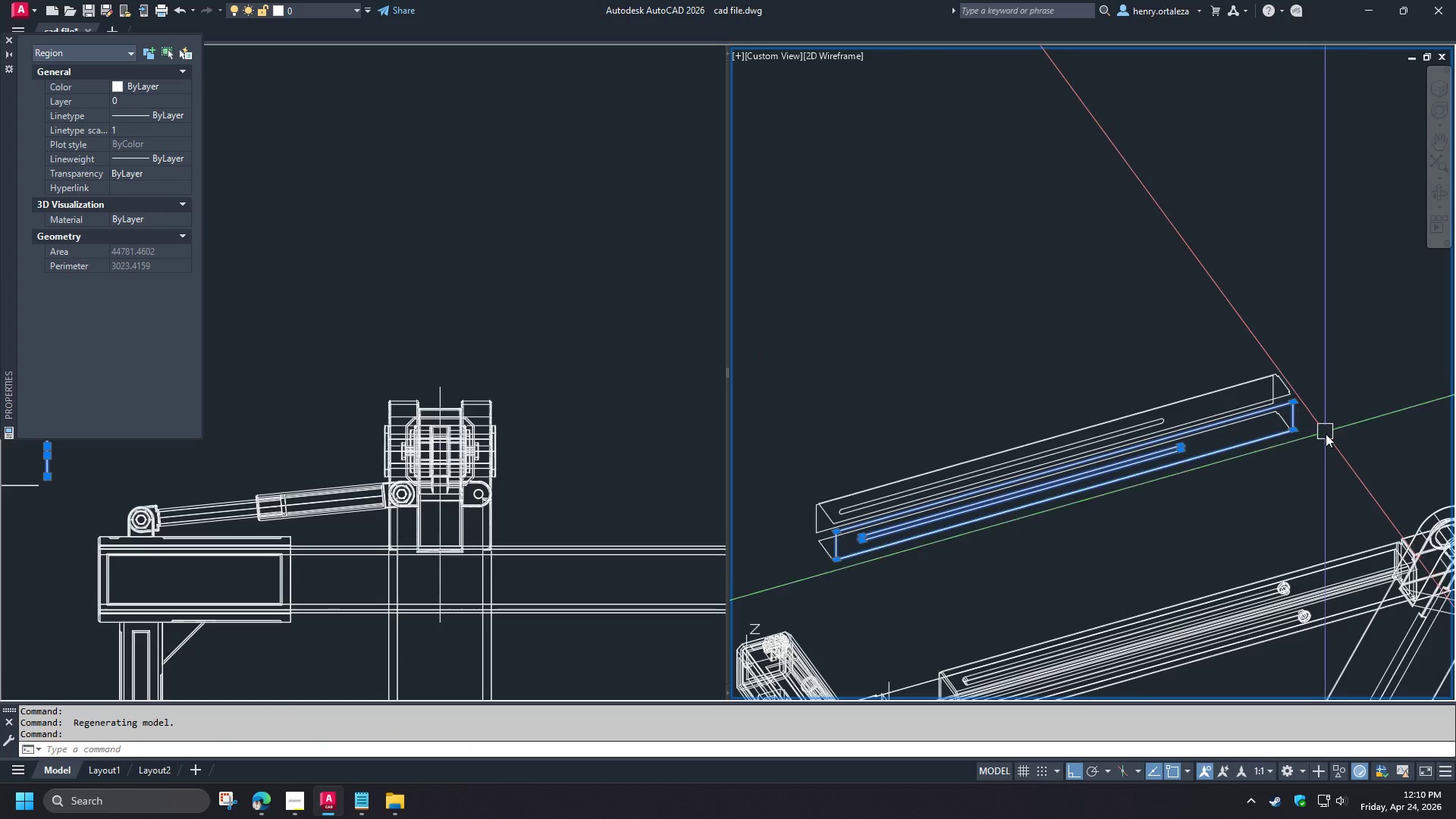 
left_click_drag(start_coordinate=[733, 276], to_coordinate=[837, 339])
 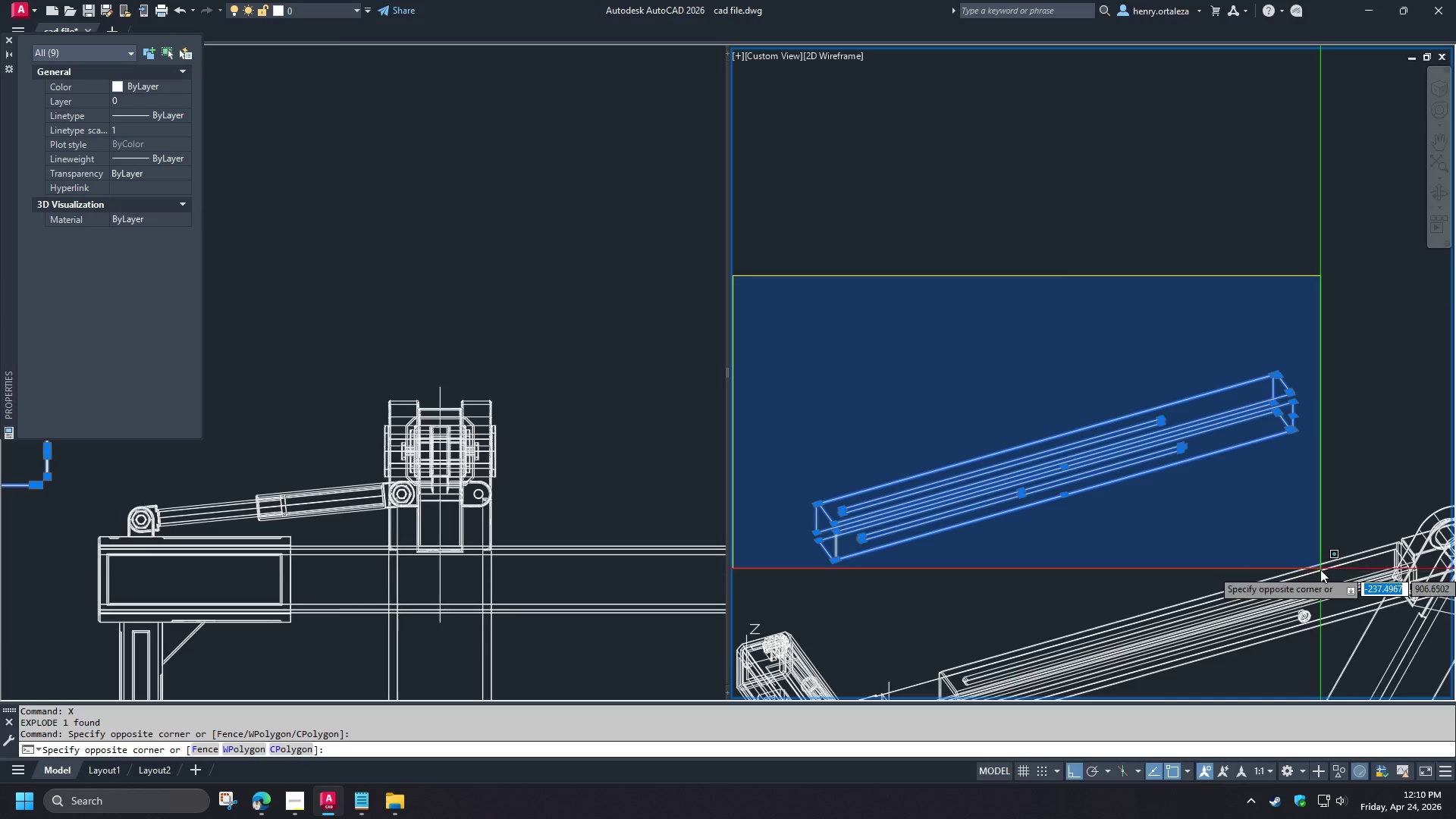 
left_click([1315, 576])
 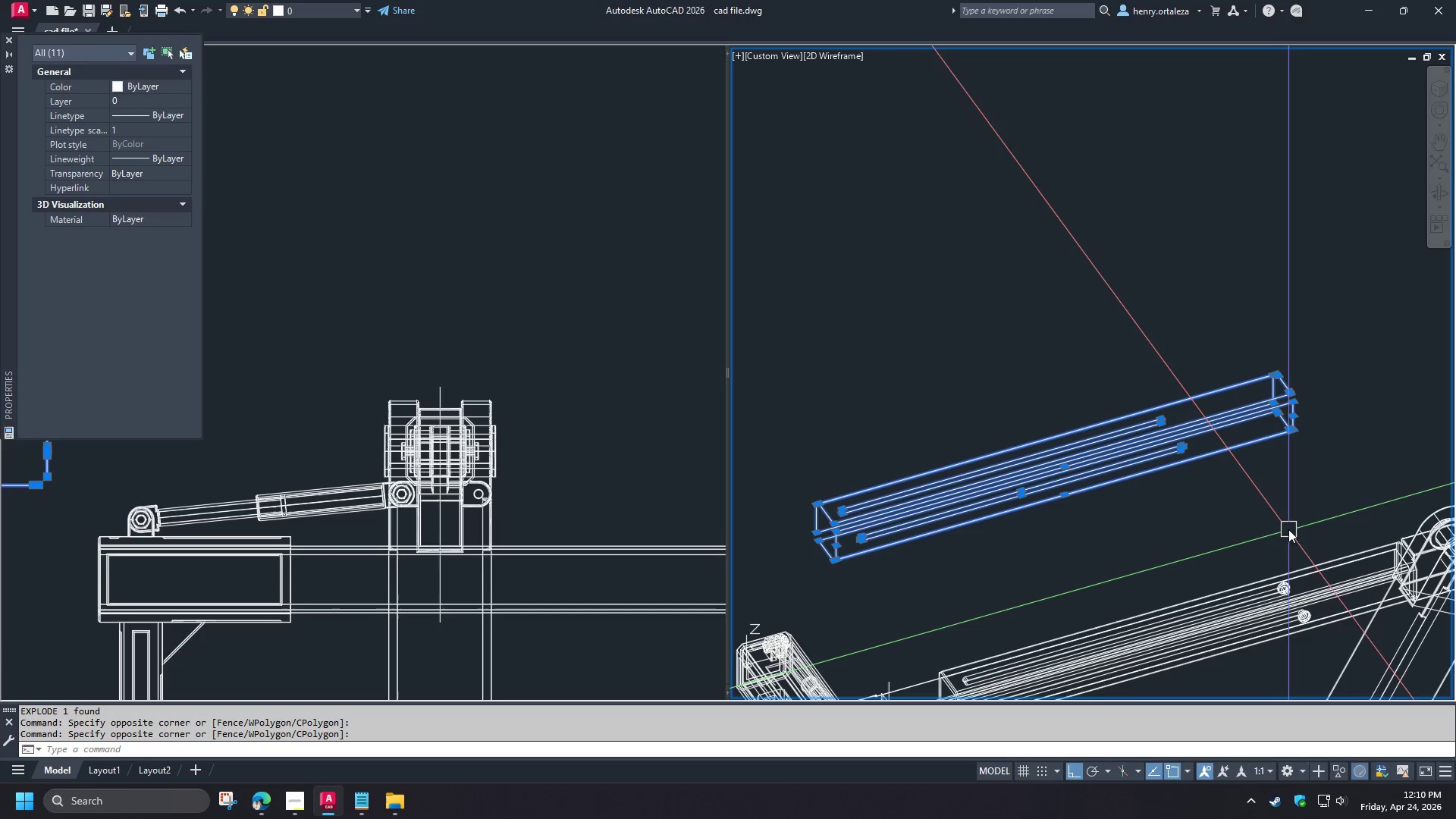 
hold_key(key=ShiftLeft, duration=1.03)
 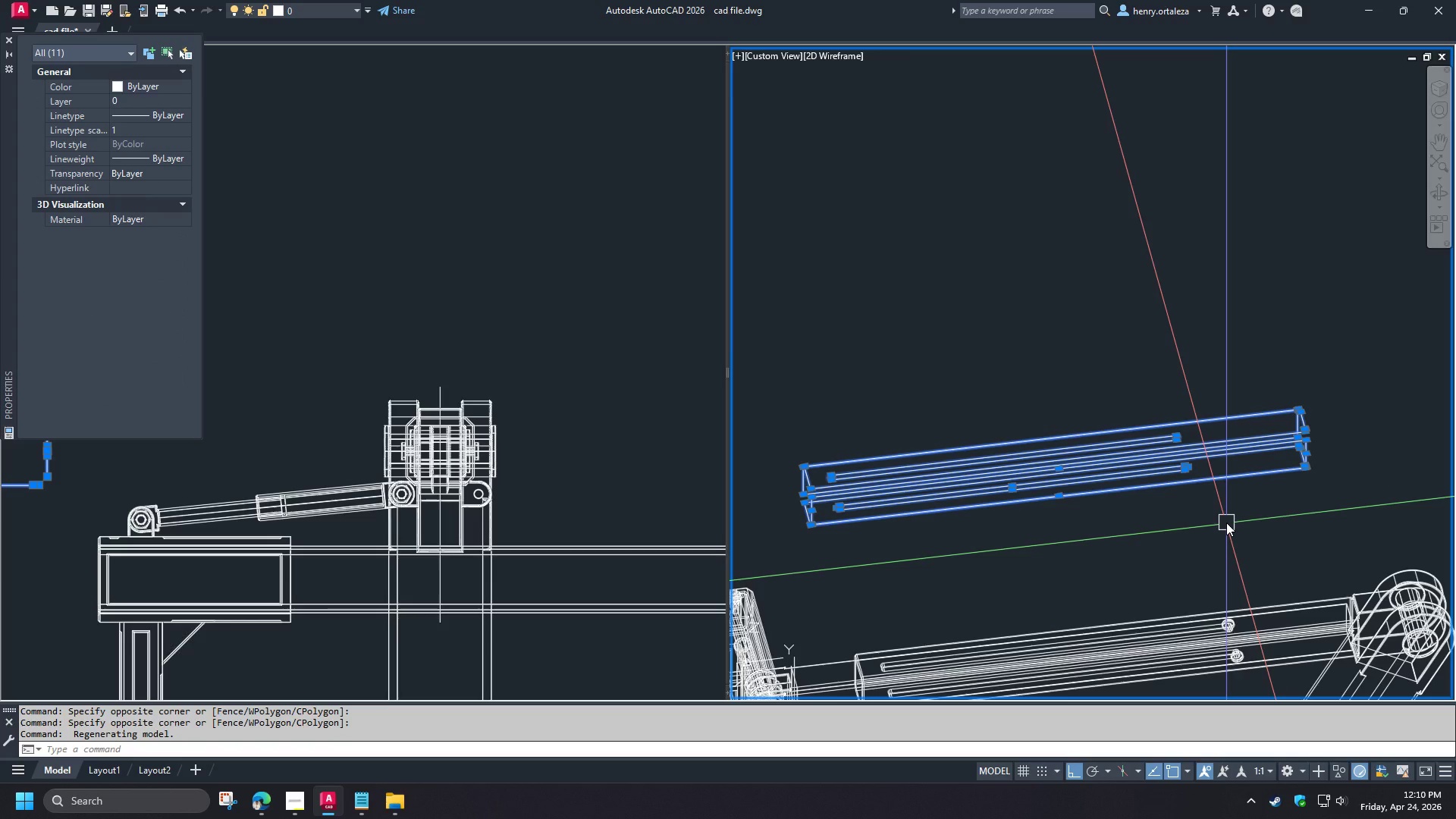 
key(J)
 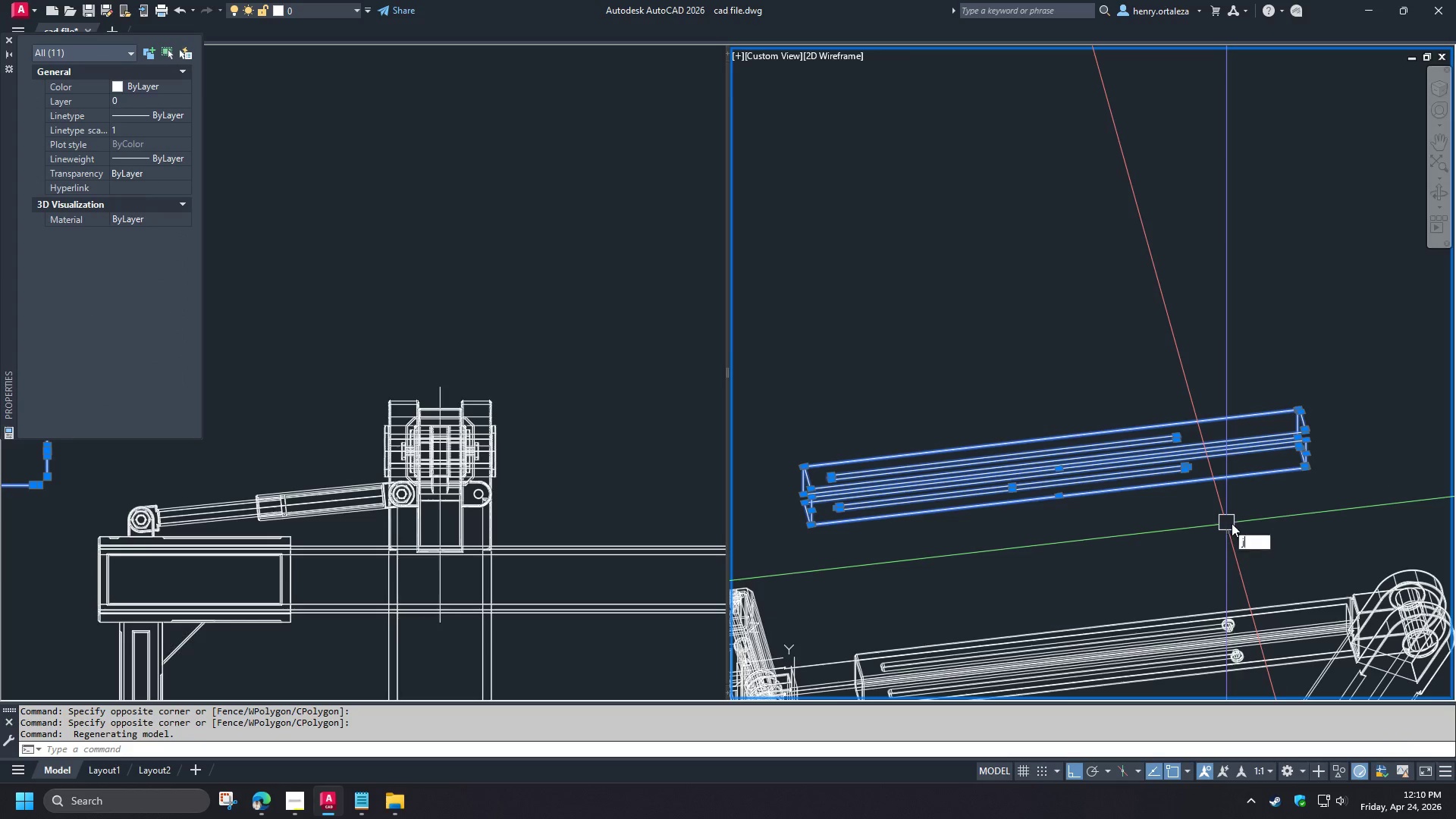 
key(Space)
 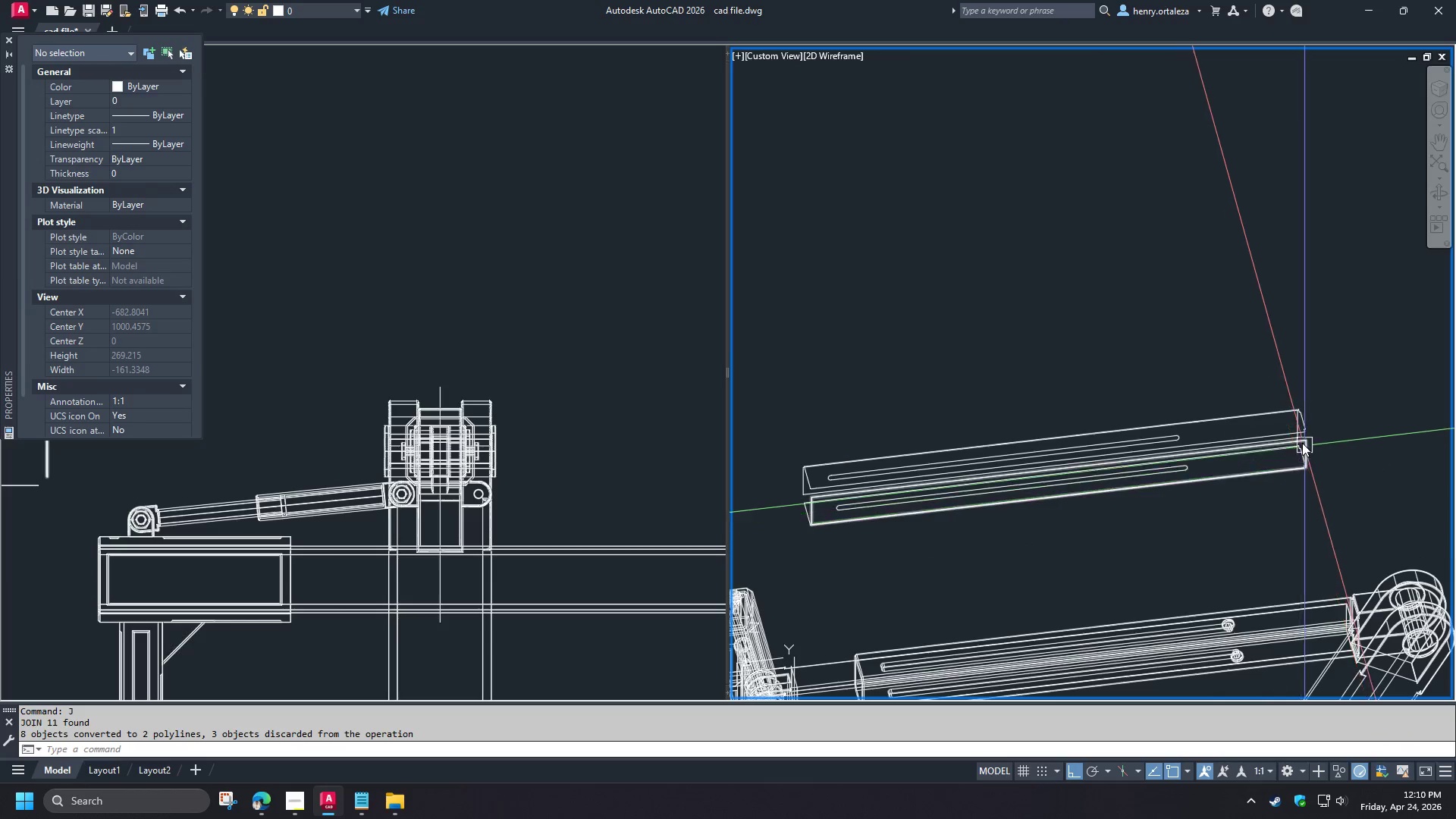 
scroll: coordinate [1303, 442], scroll_direction: up, amount: 3.0
 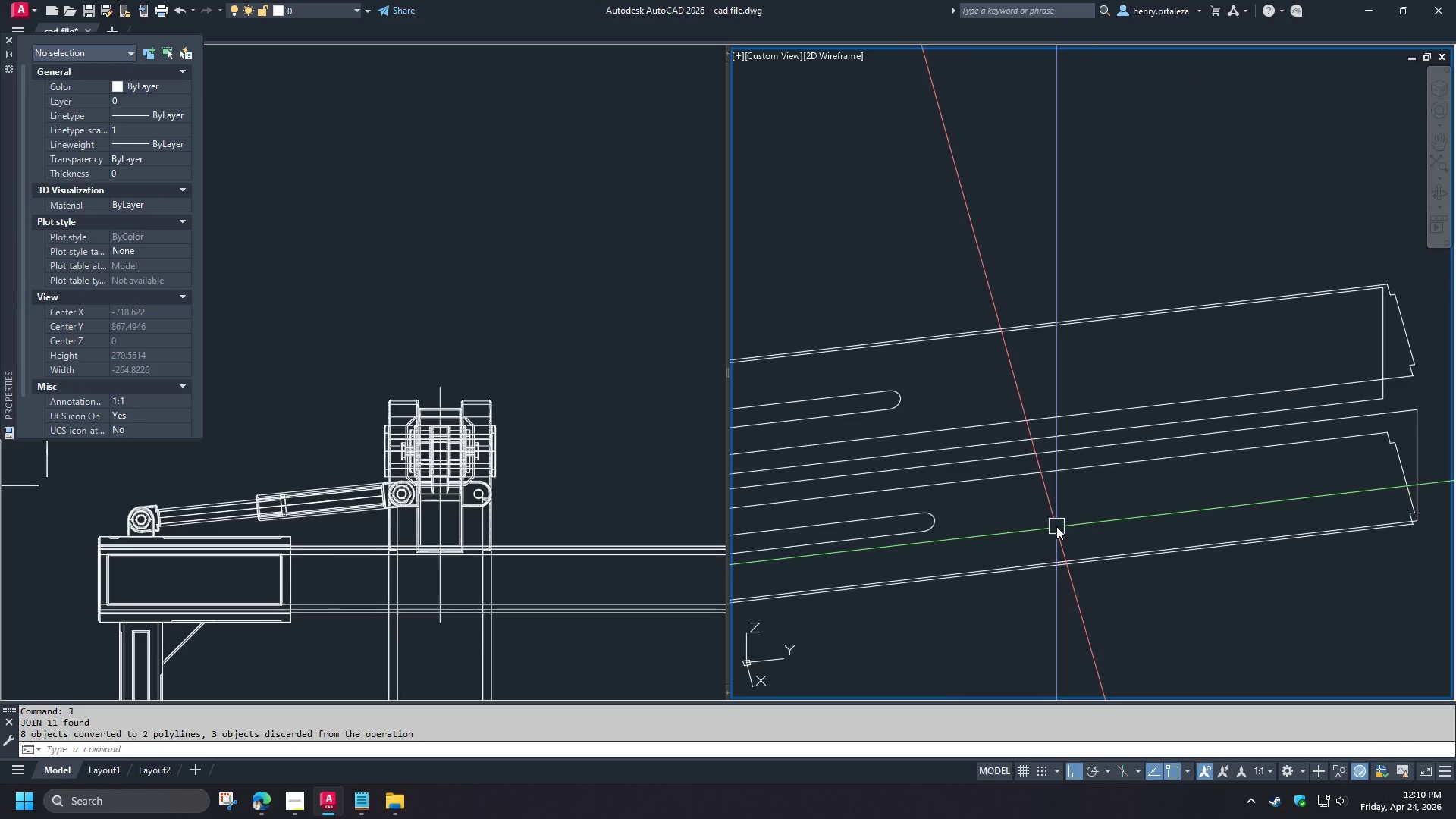 
key(O)
 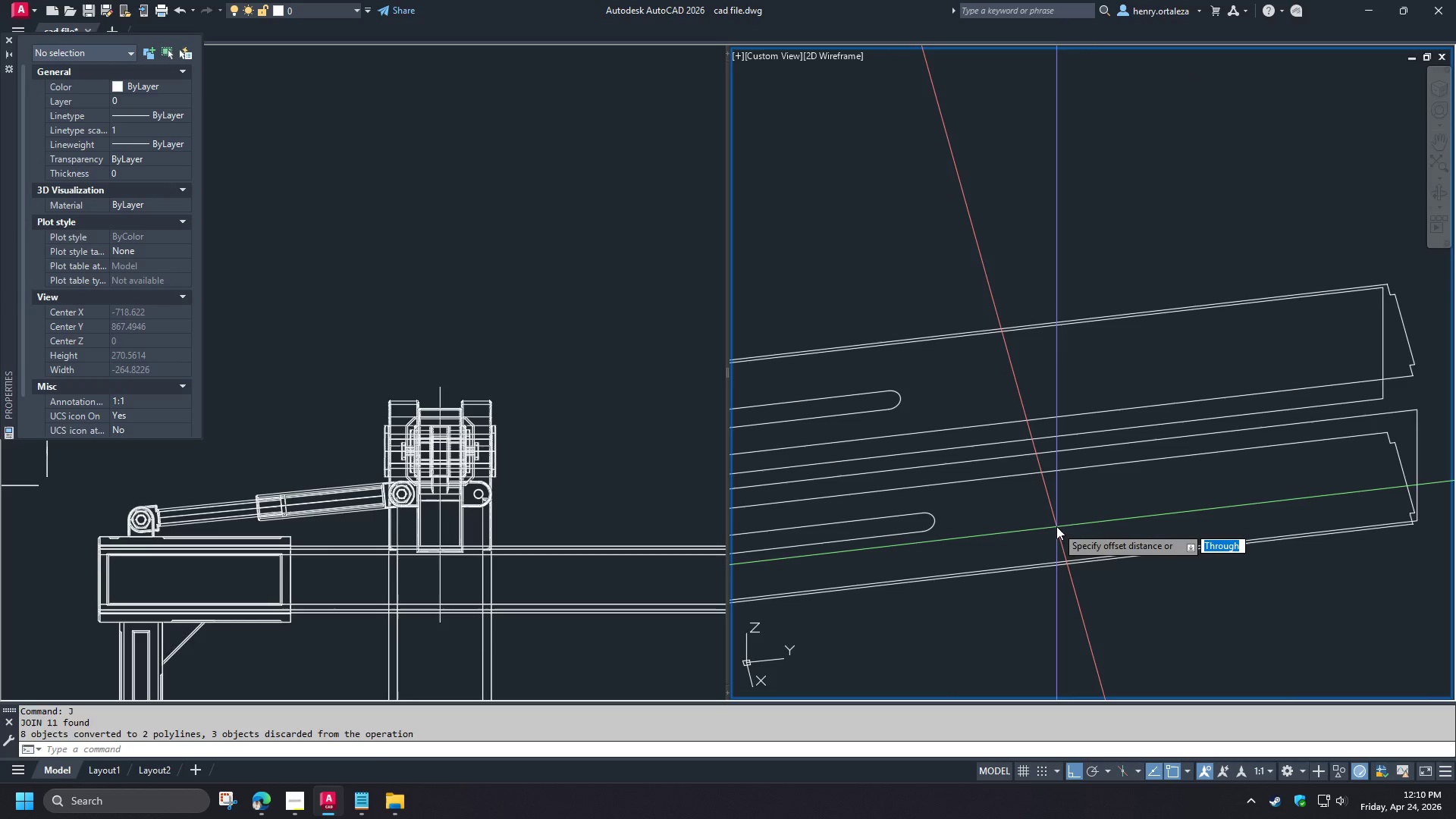 
key(Space)
 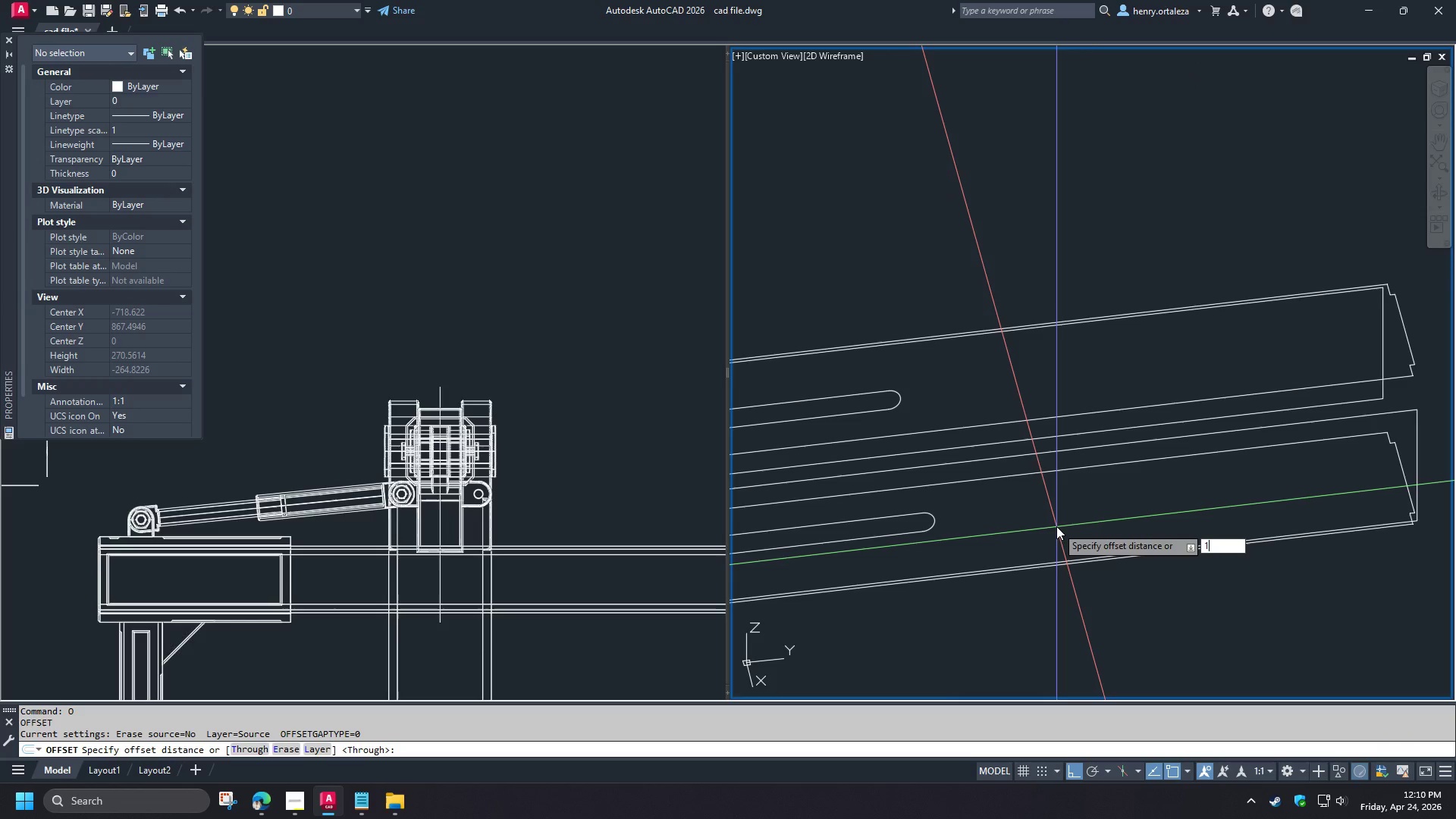 
key(Numpad1)
 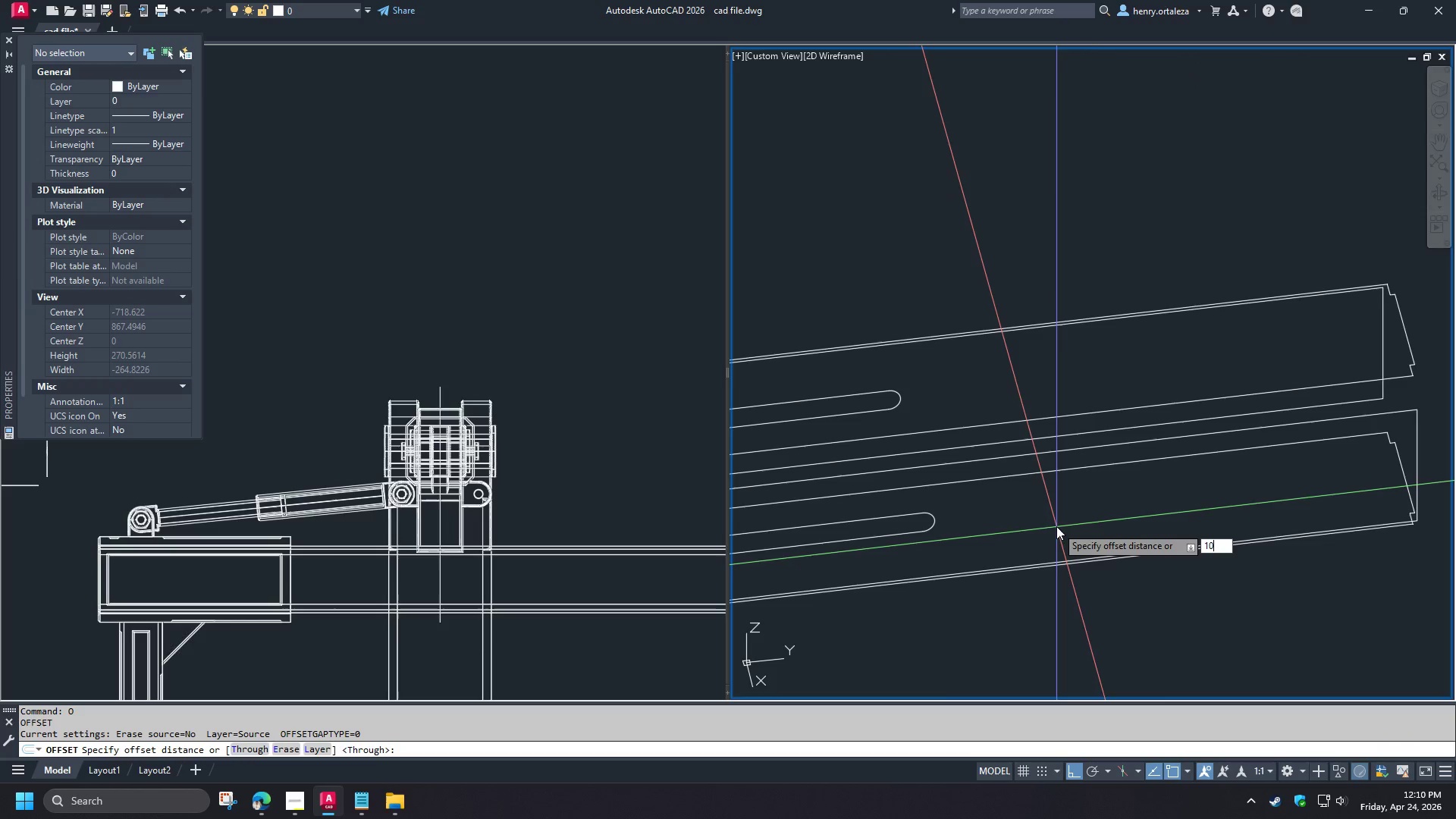 
key(Numpad0)
 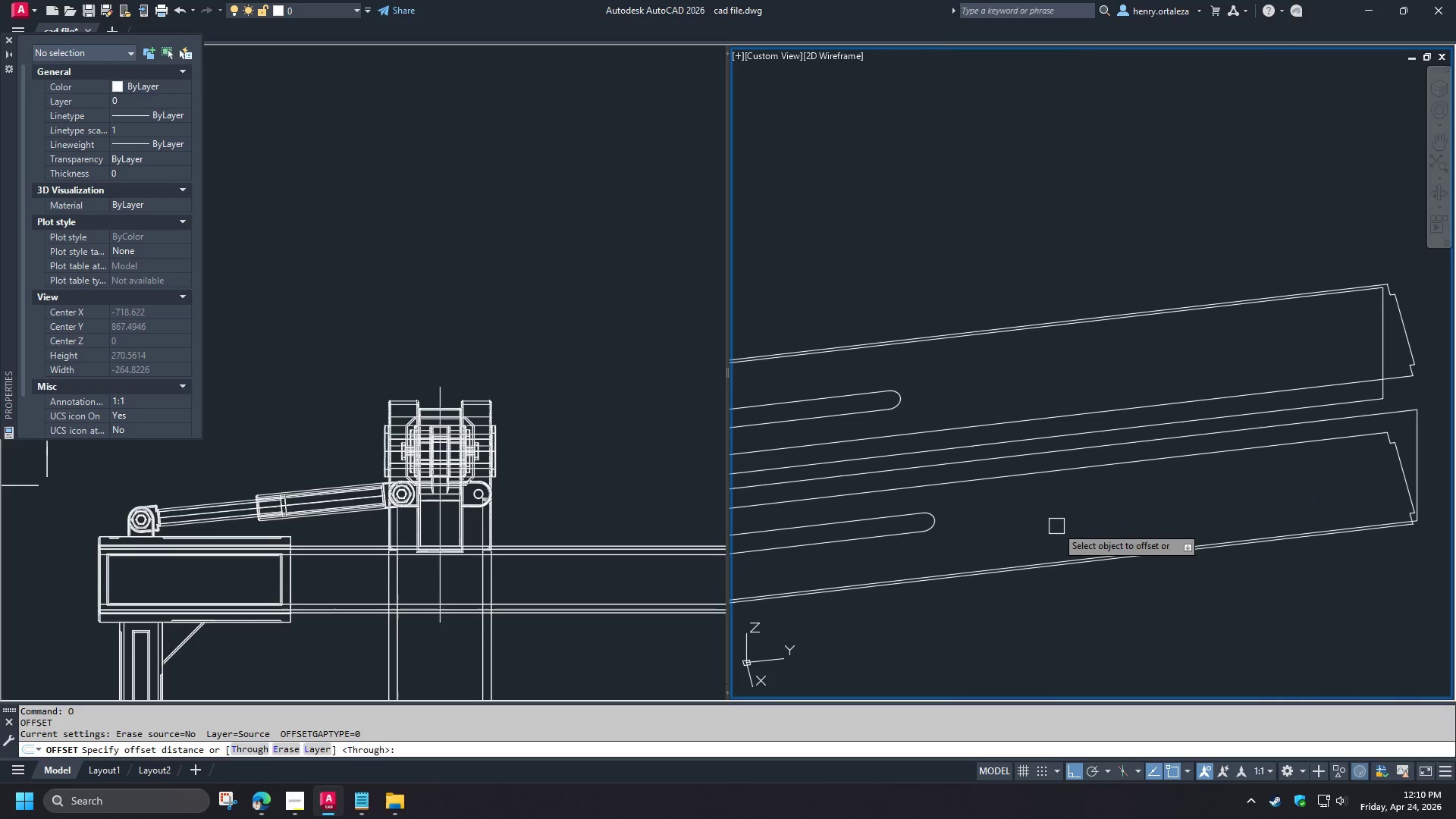 
key(NumpadEnter)
 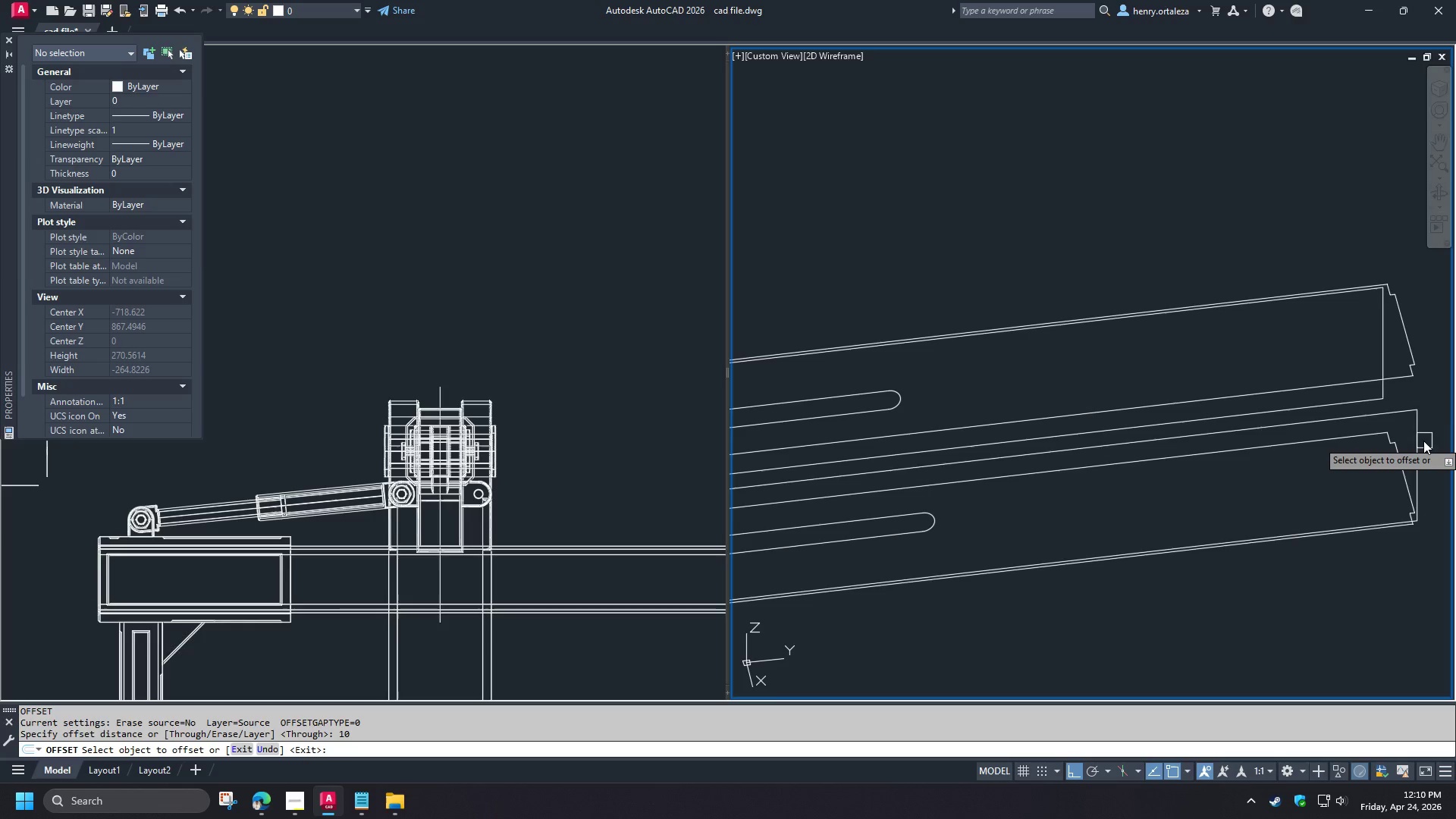 
left_click([1423, 441])
 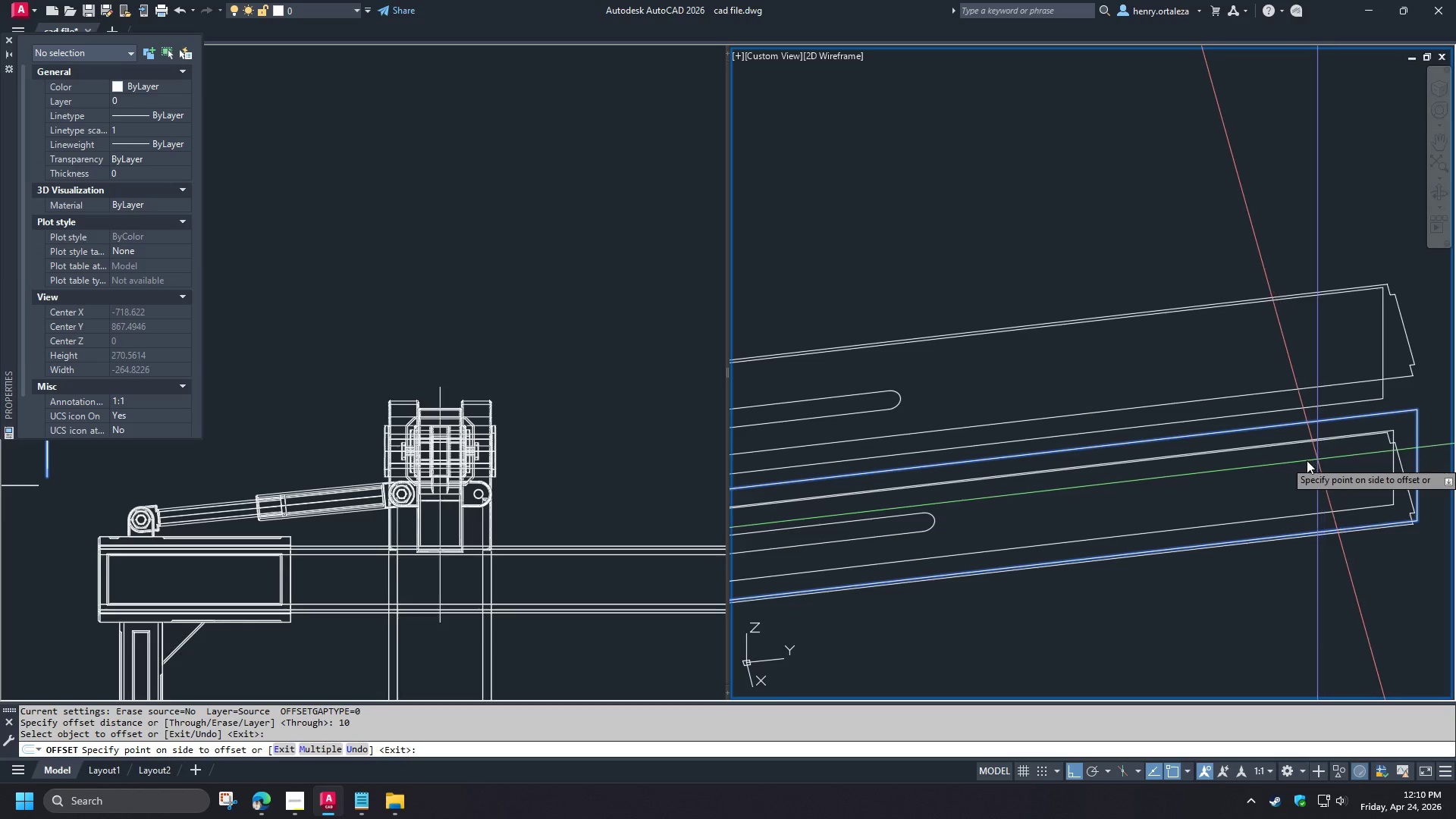 
left_click([1295, 463])
 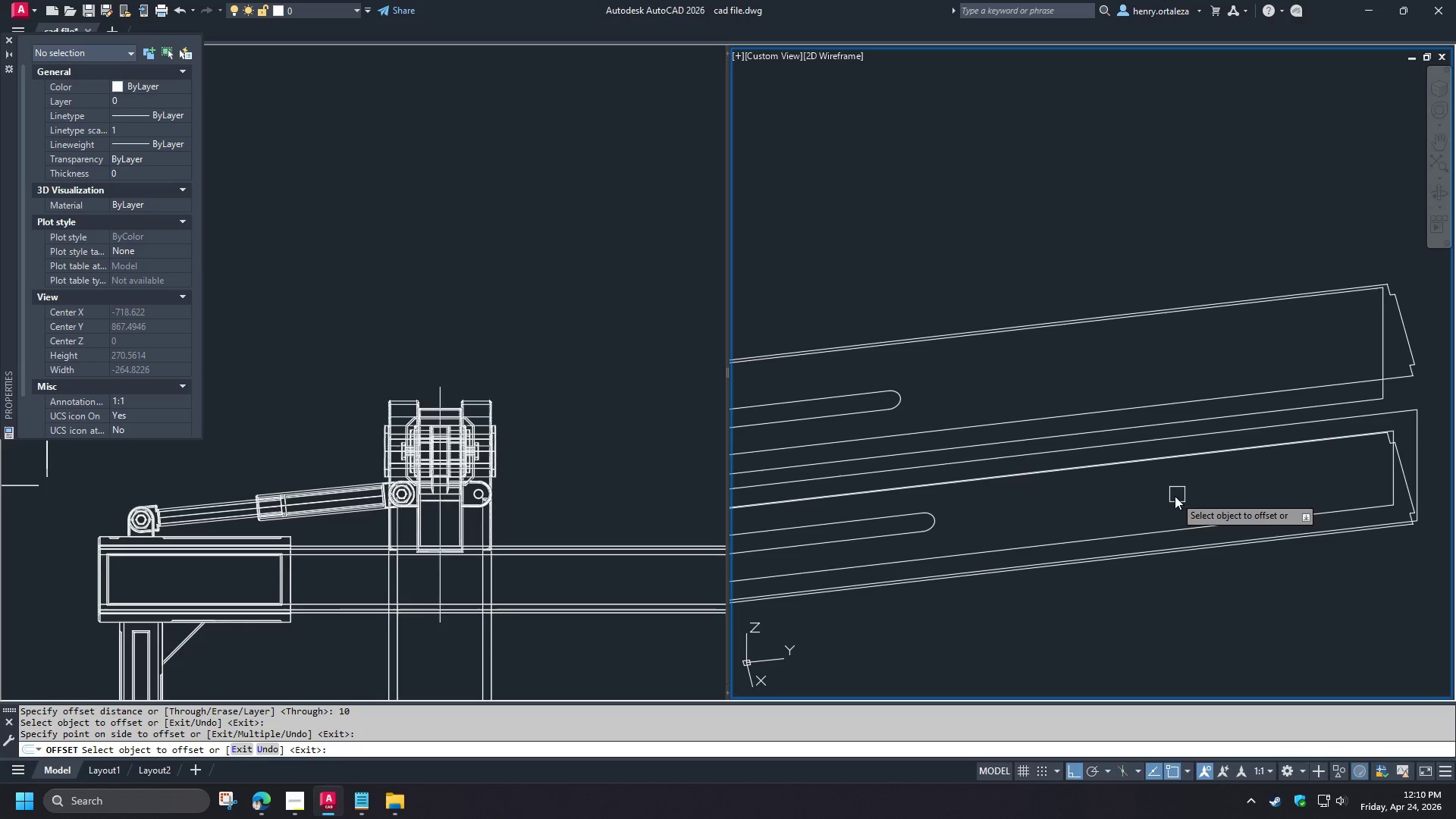 
key(Space)
 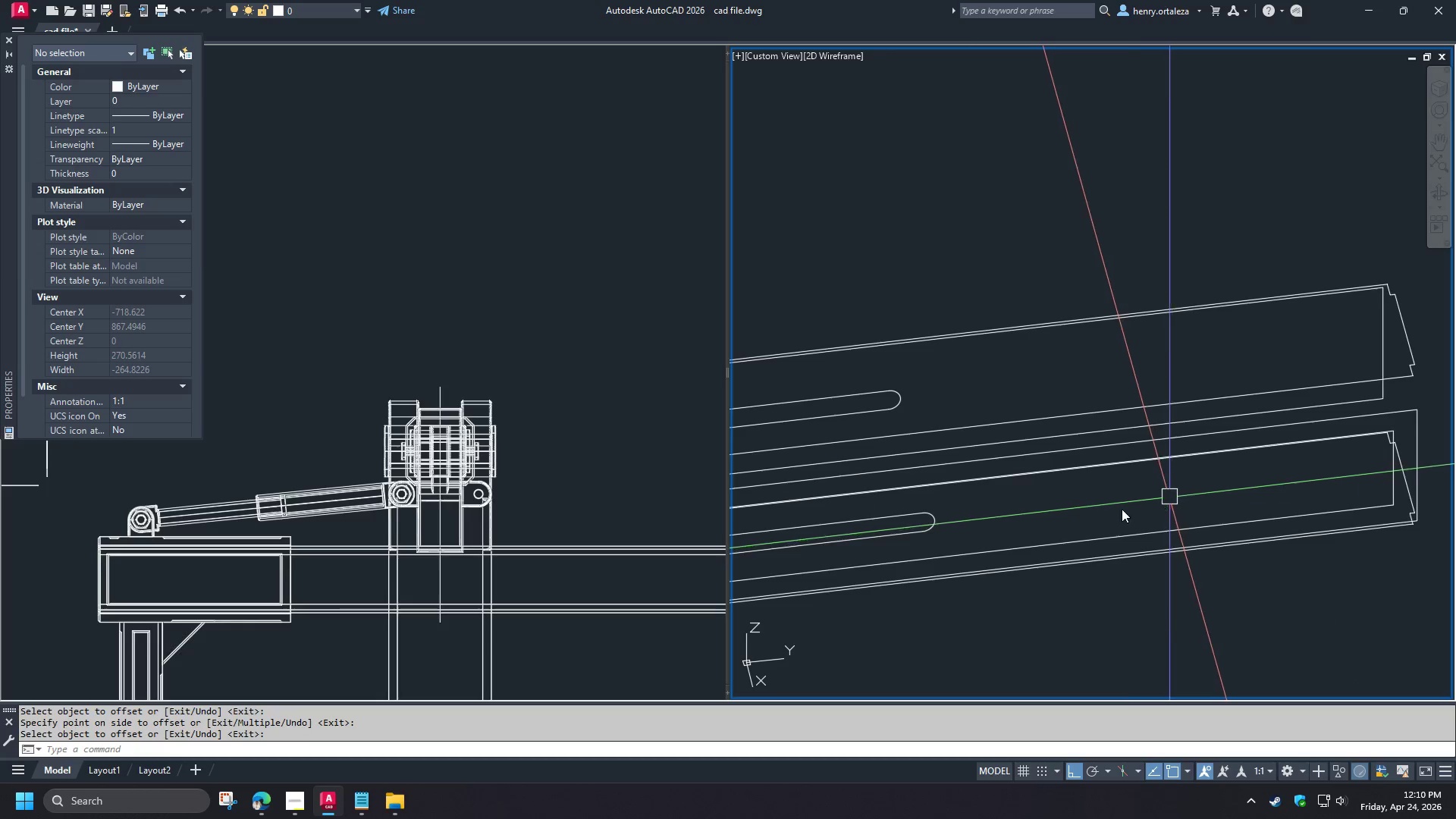 
hold_key(key=ShiftLeft, duration=1.42)
 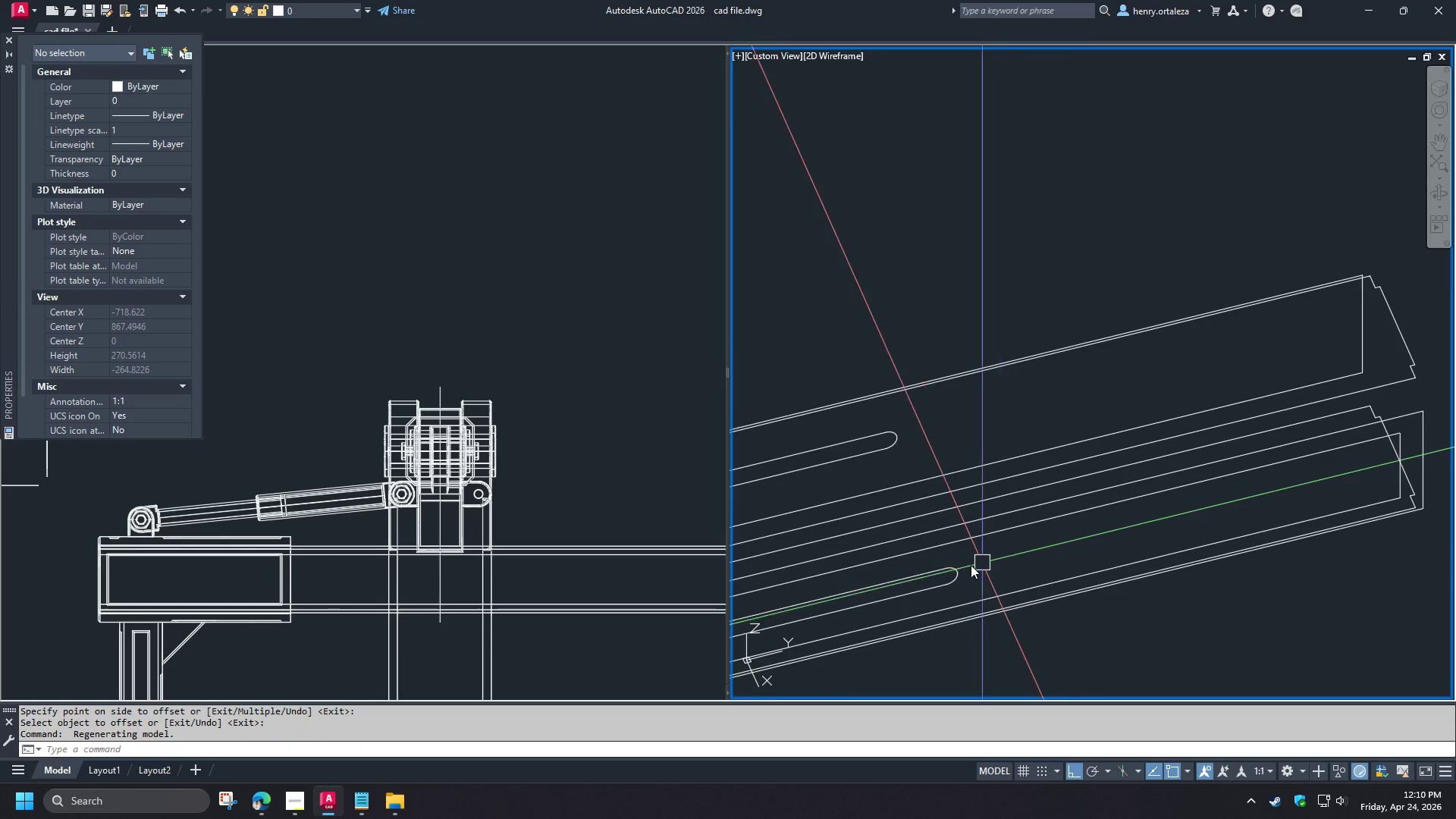 
scroll: coordinate [971, 565], scroll_direction: up, amount: 2.0
 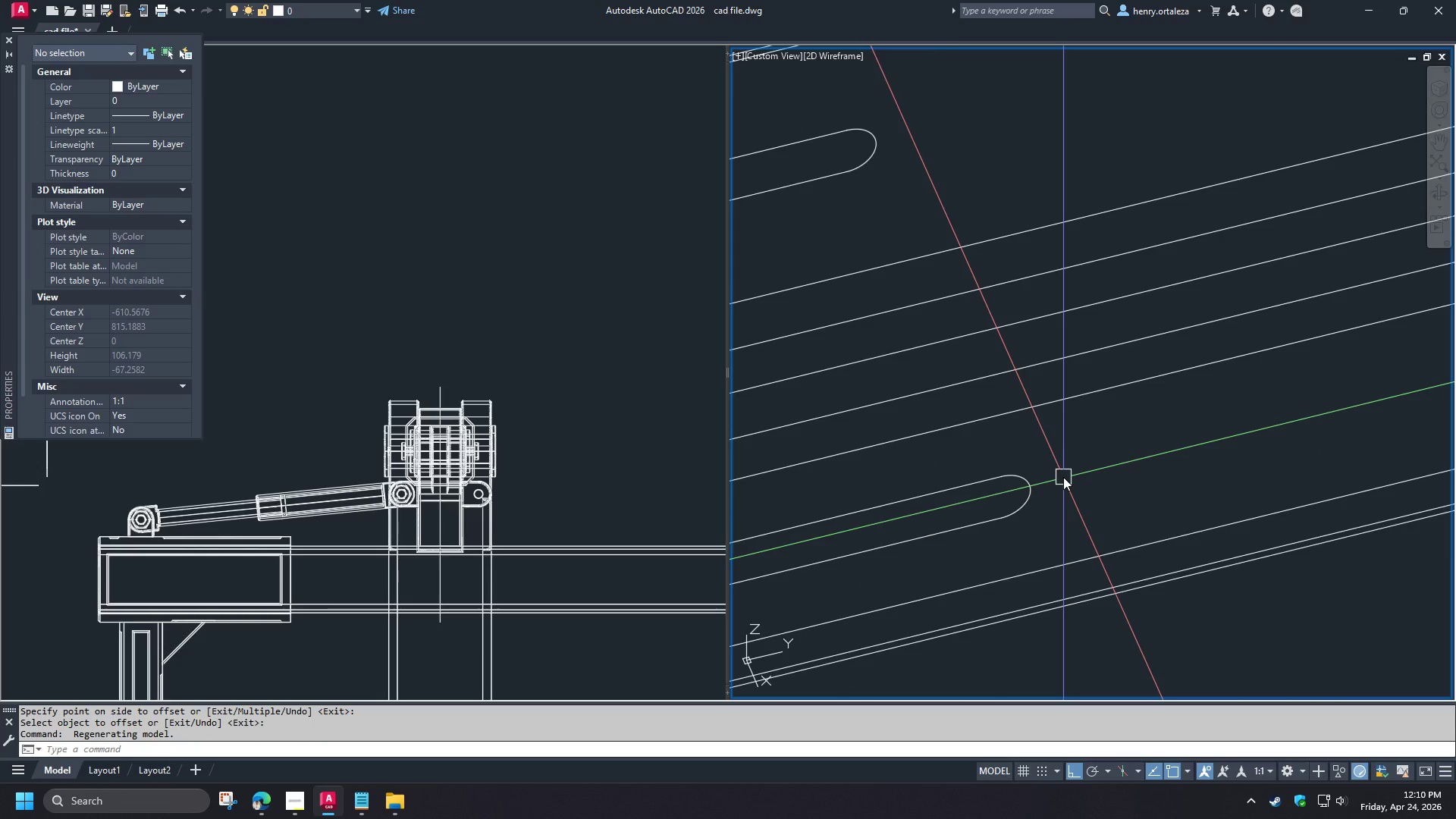 
key(L)
 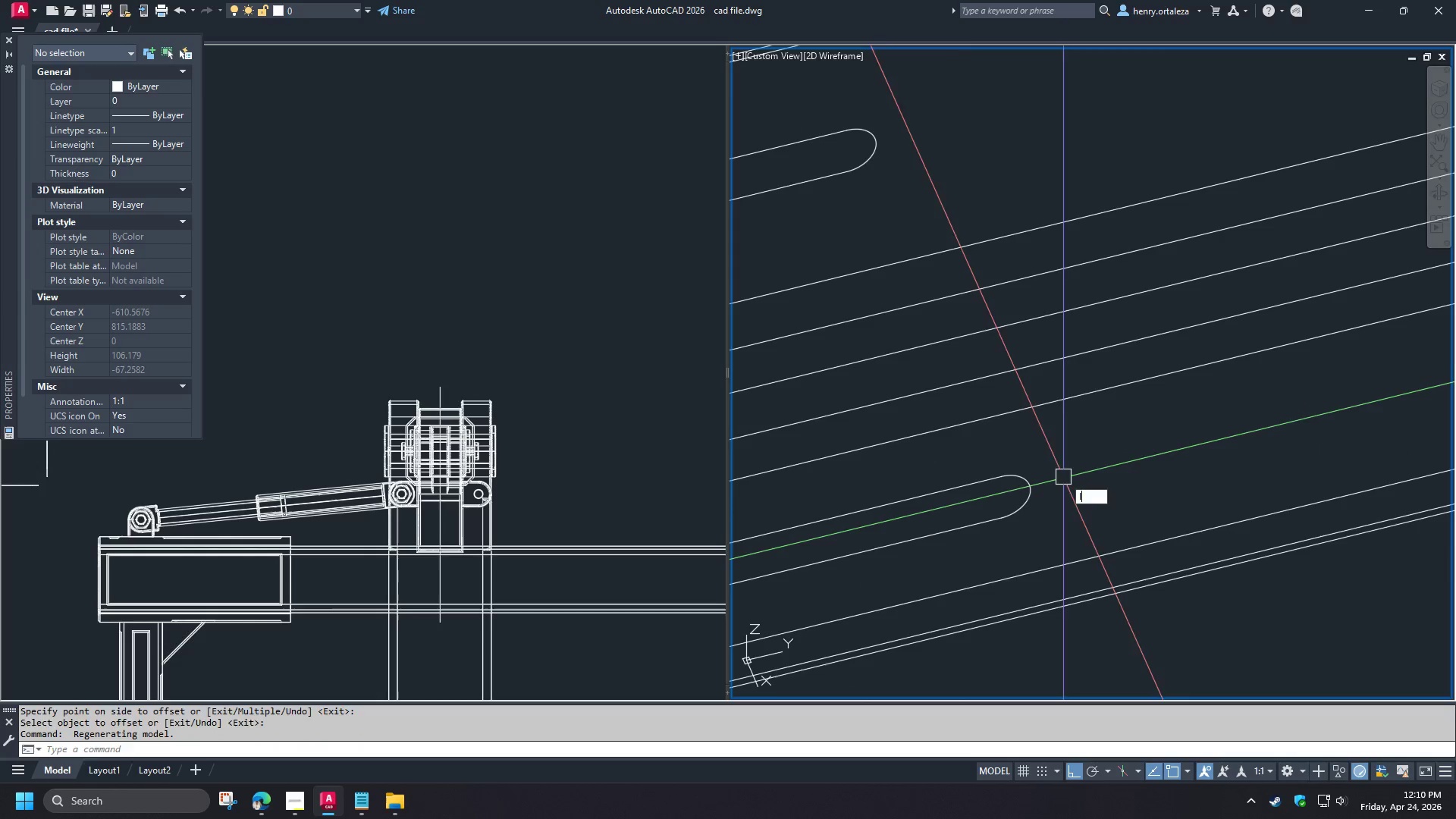 
key(Space)
 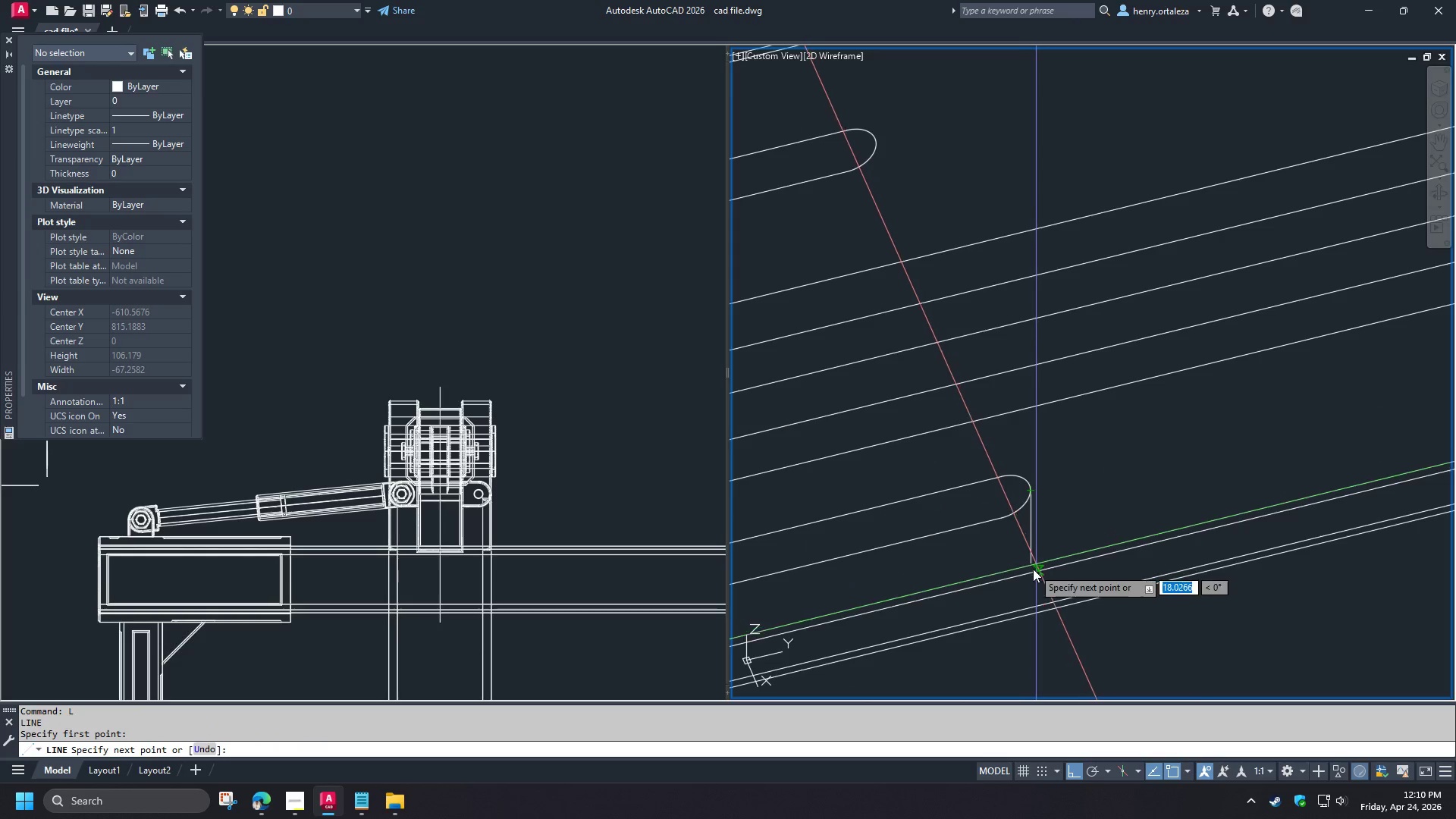 
type( br )
 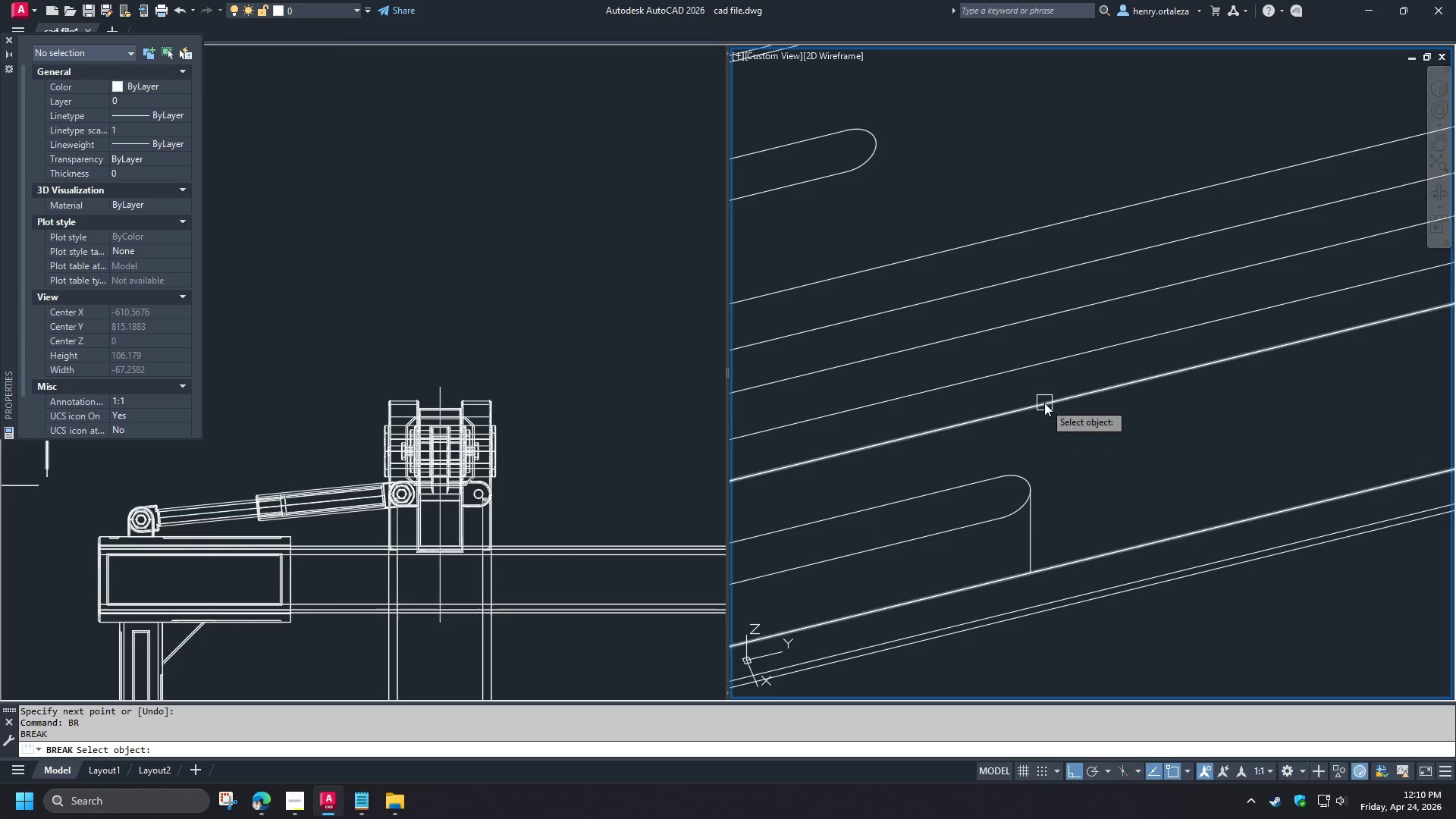 
left_click_drag(start_coordinate=[1044, 403], to_coordinate=[1048, 403])
 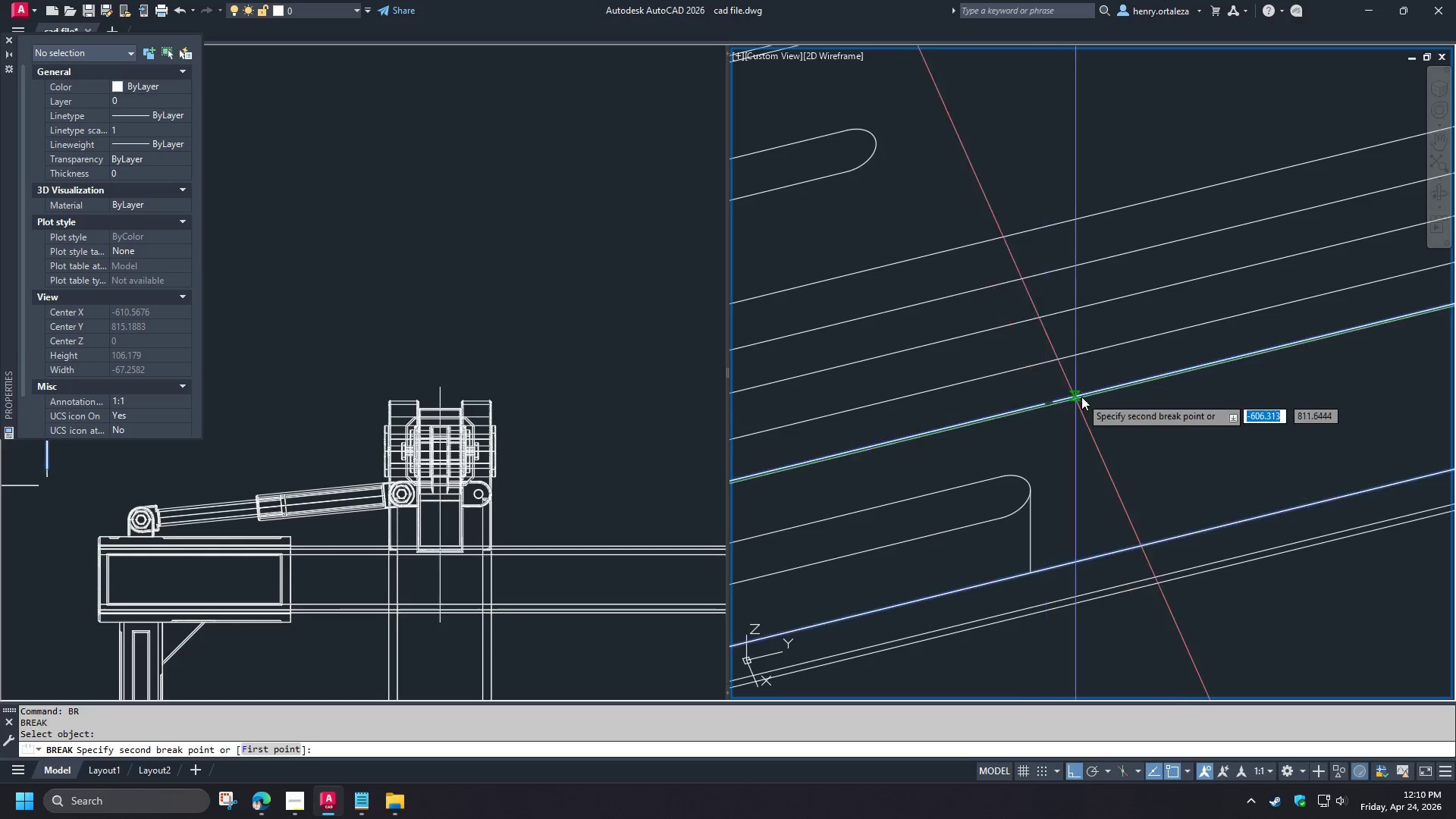 
double_click([1082, 397])
 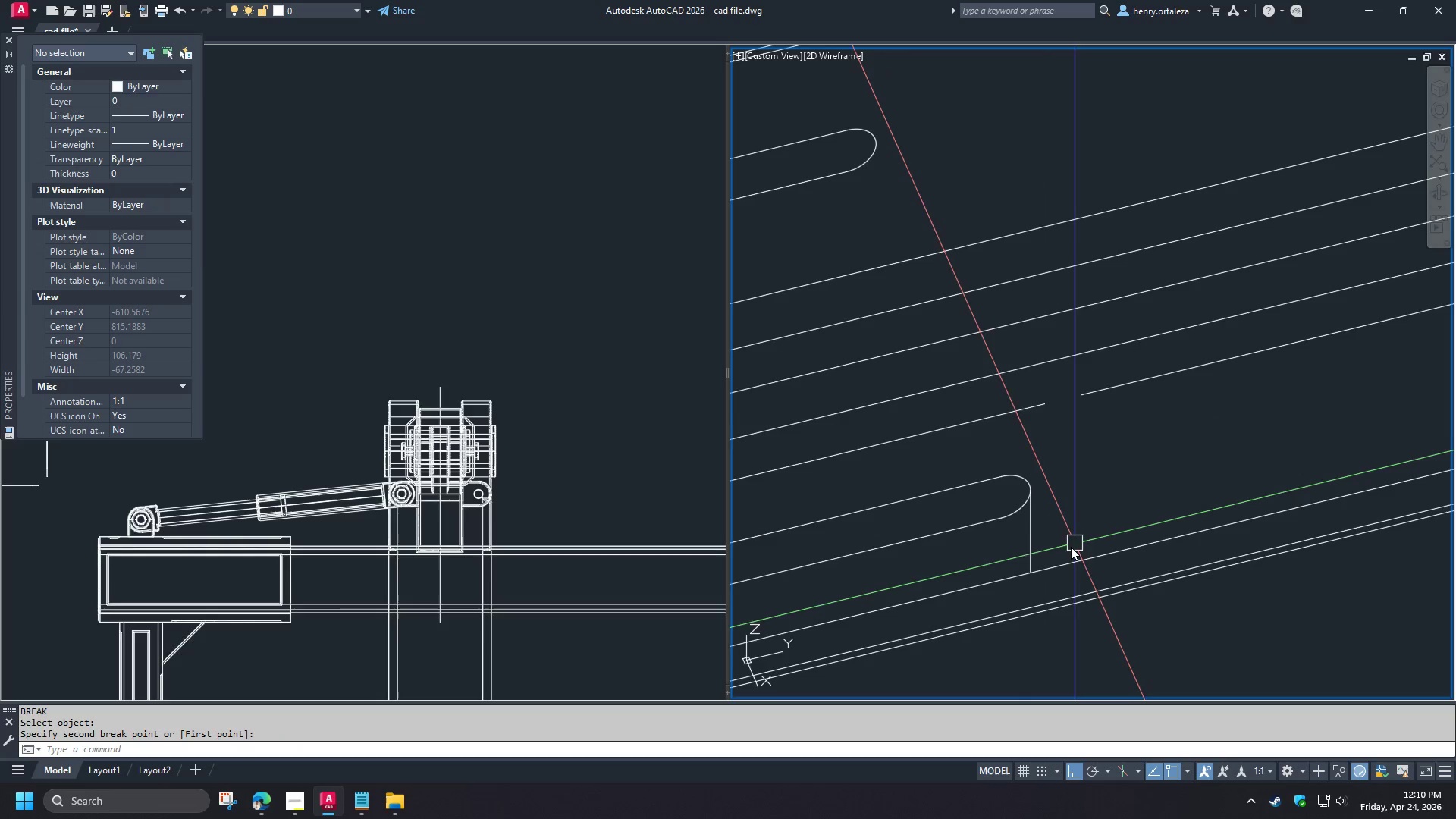 
key(F)
 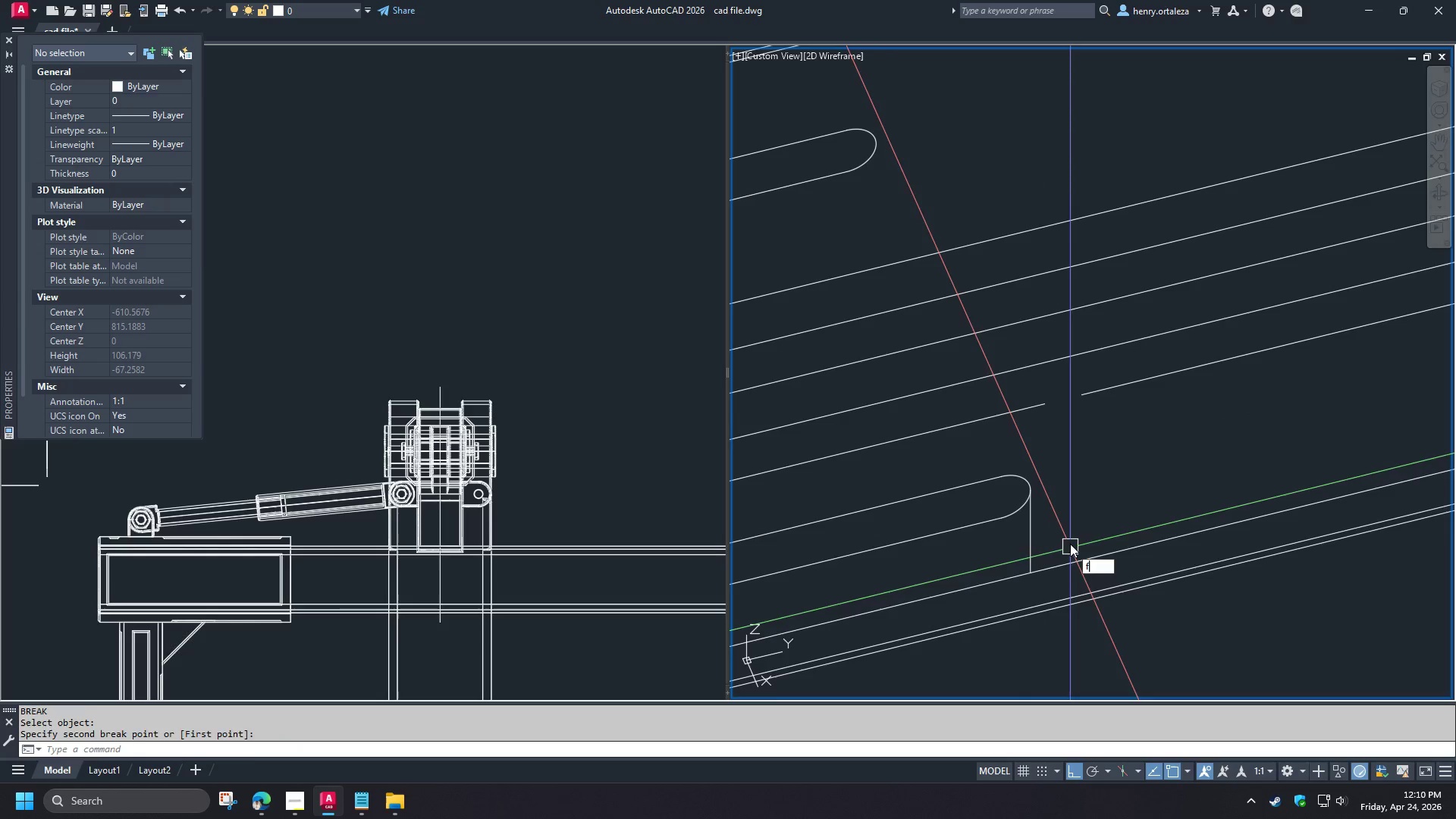 
key(Space)
 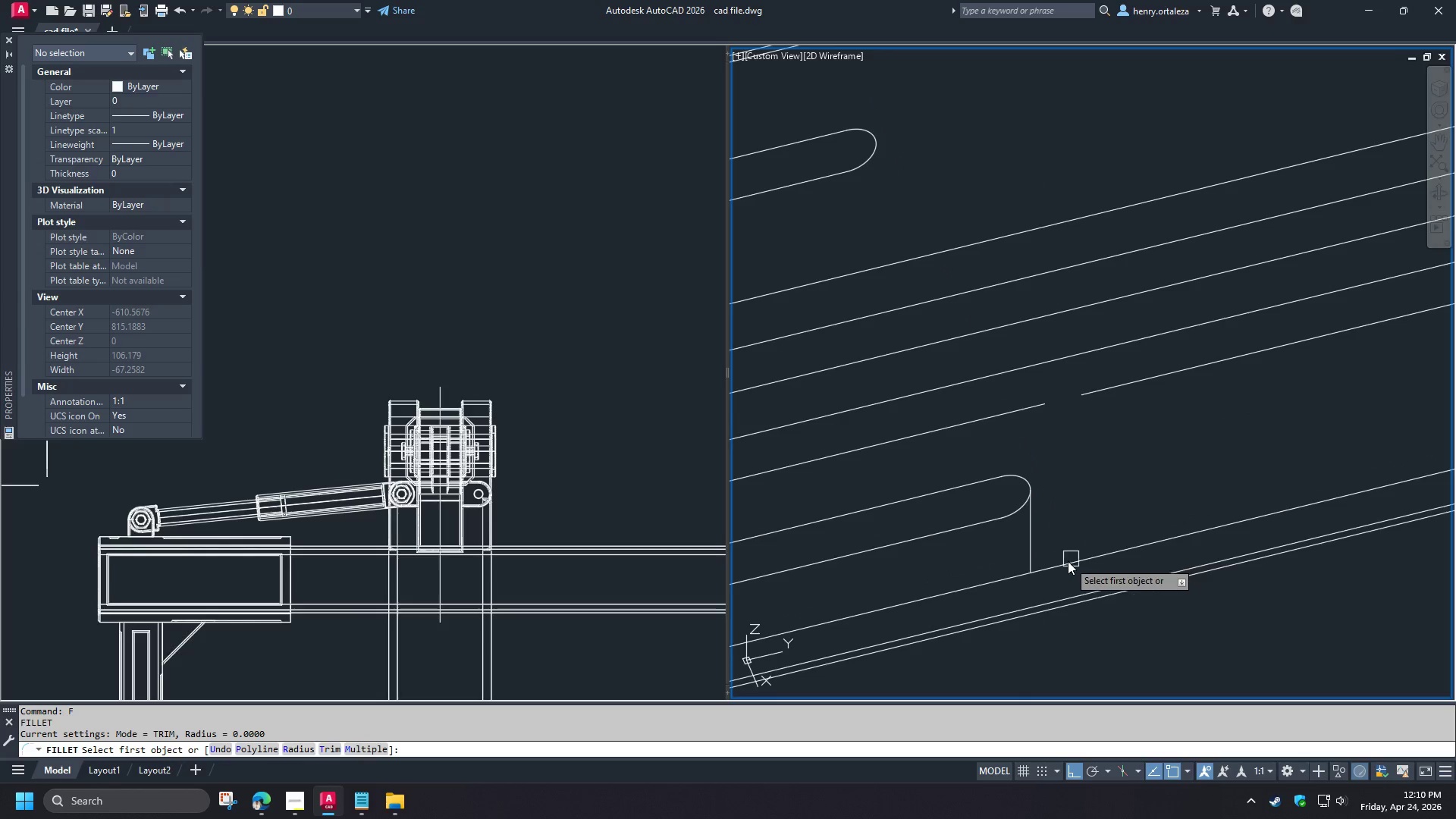 
left_click([1067, 562])
 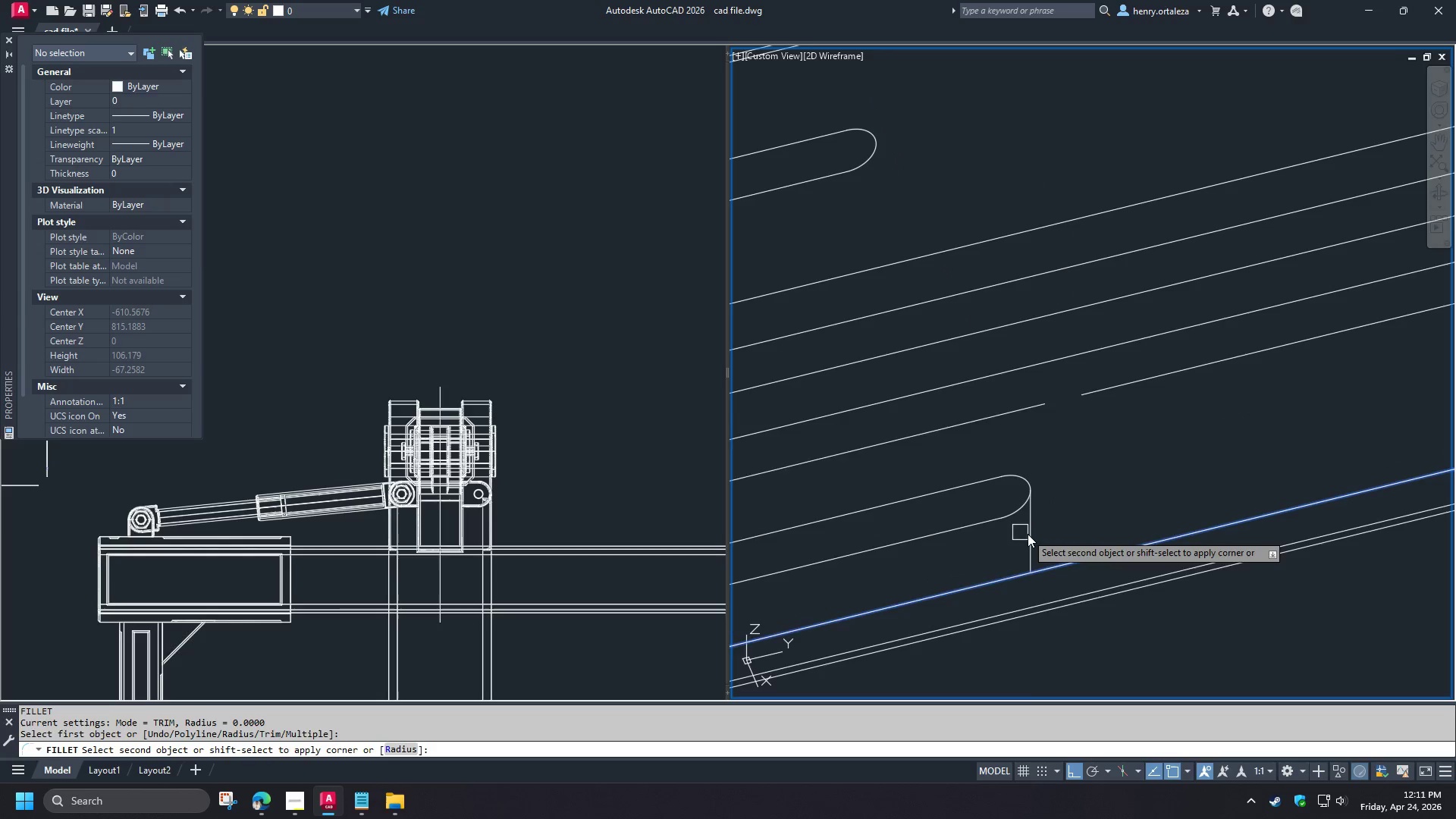 
left_click([1028, 534])
 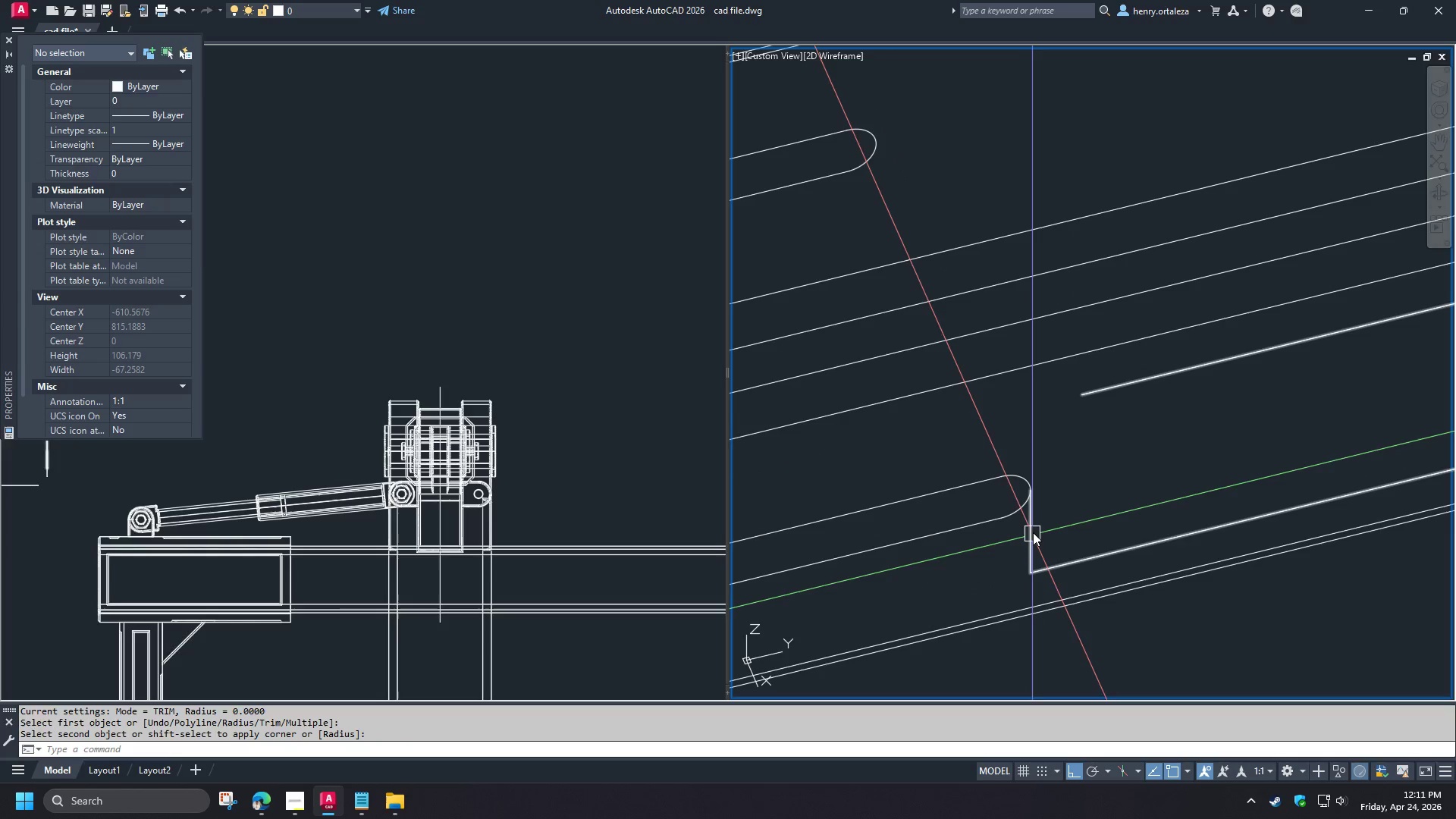 
key(Space)
 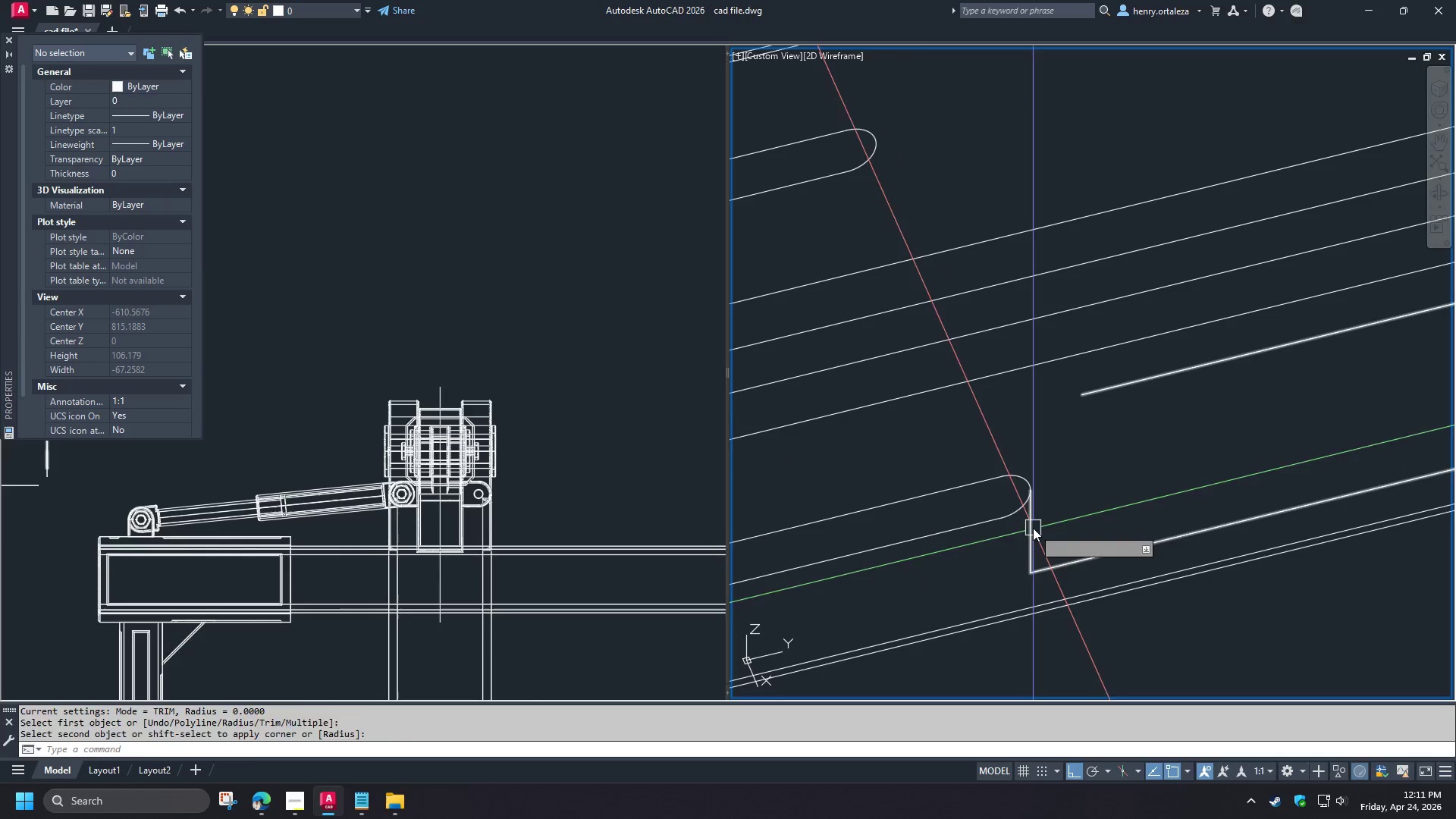 
double_click([1033, 528])
 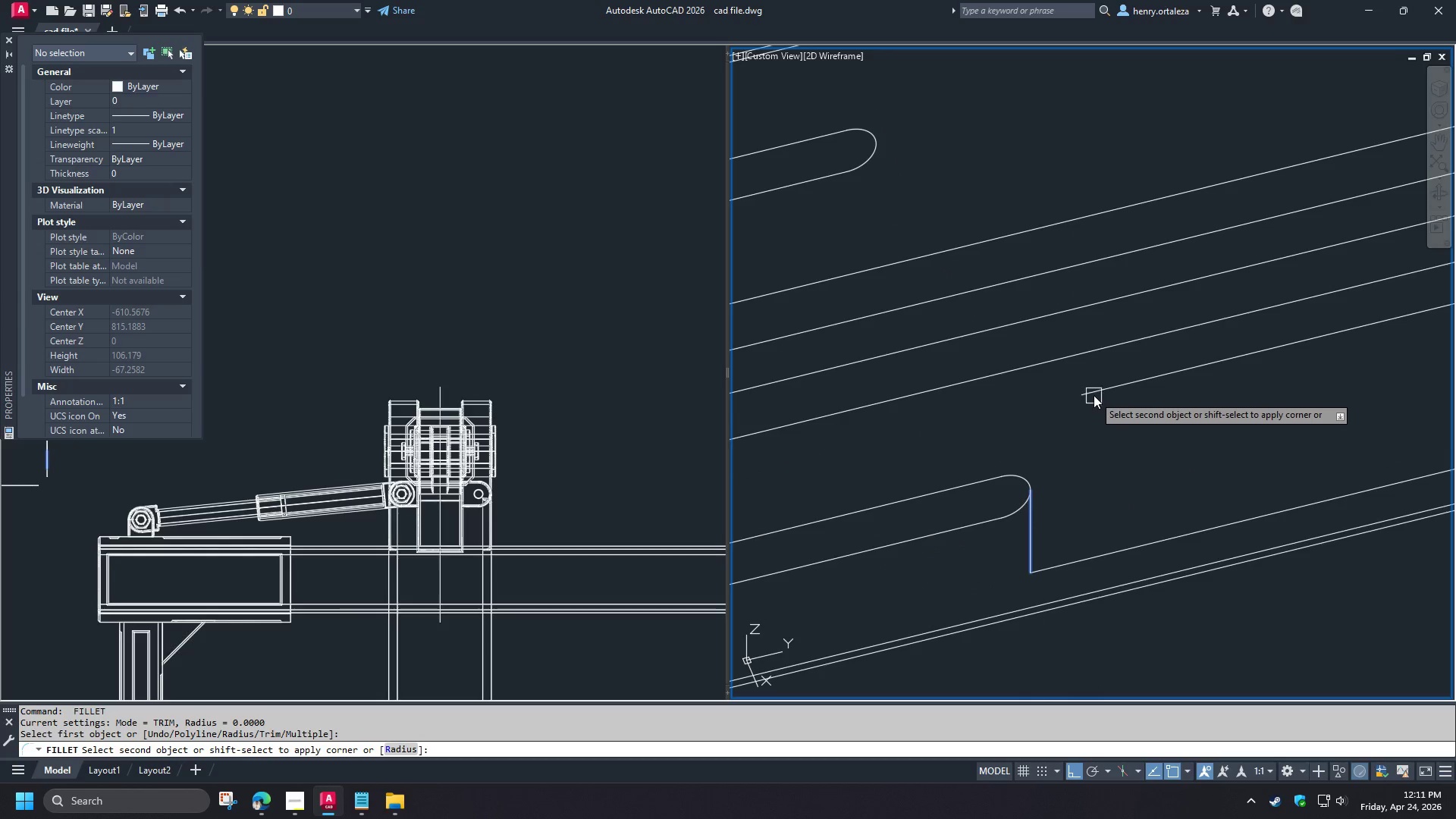 
left_click([1094, 395])
 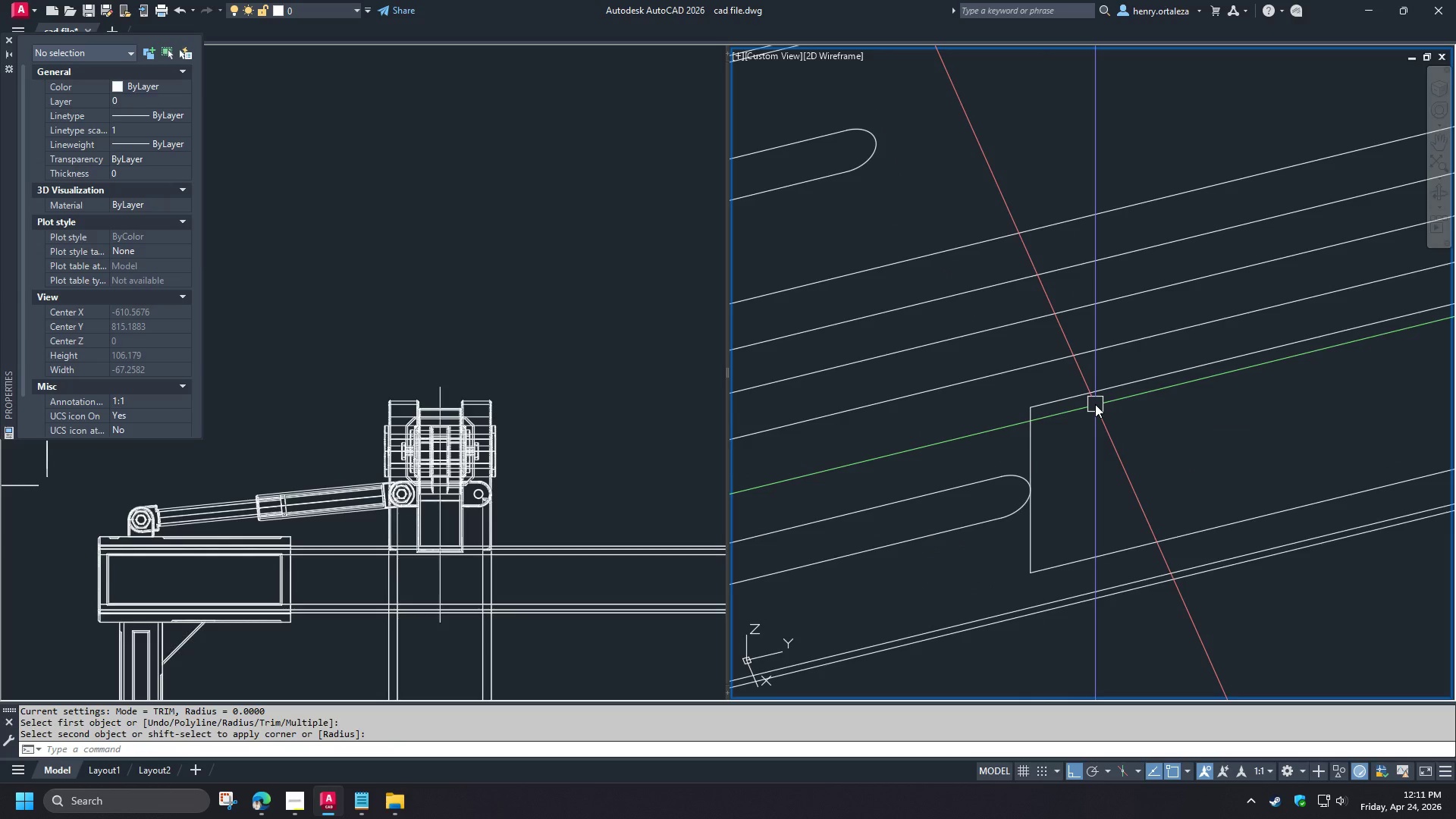 
key(Control+Z)
 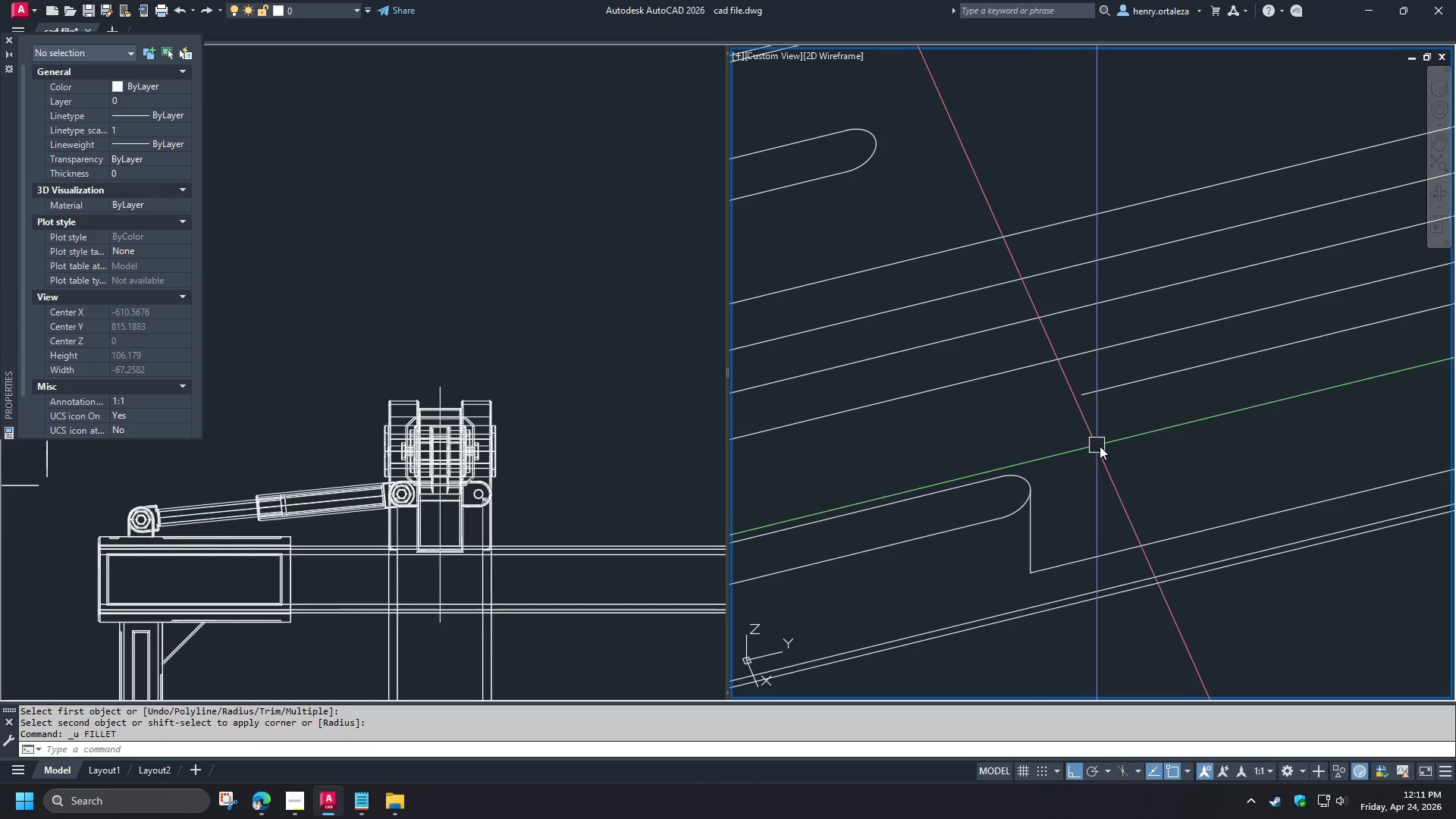 
key(Control+Z)
 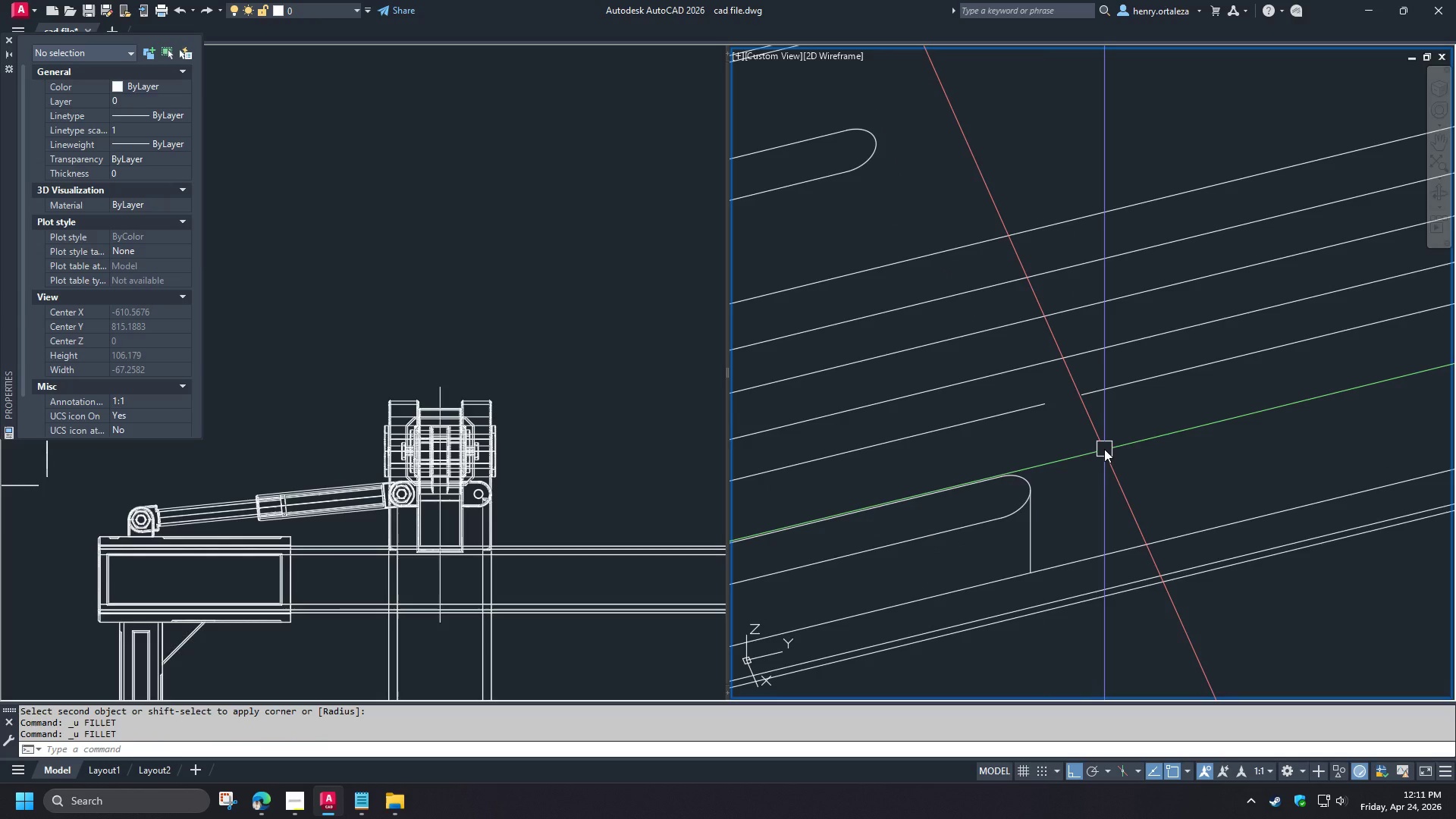 
key(Control+Z)
 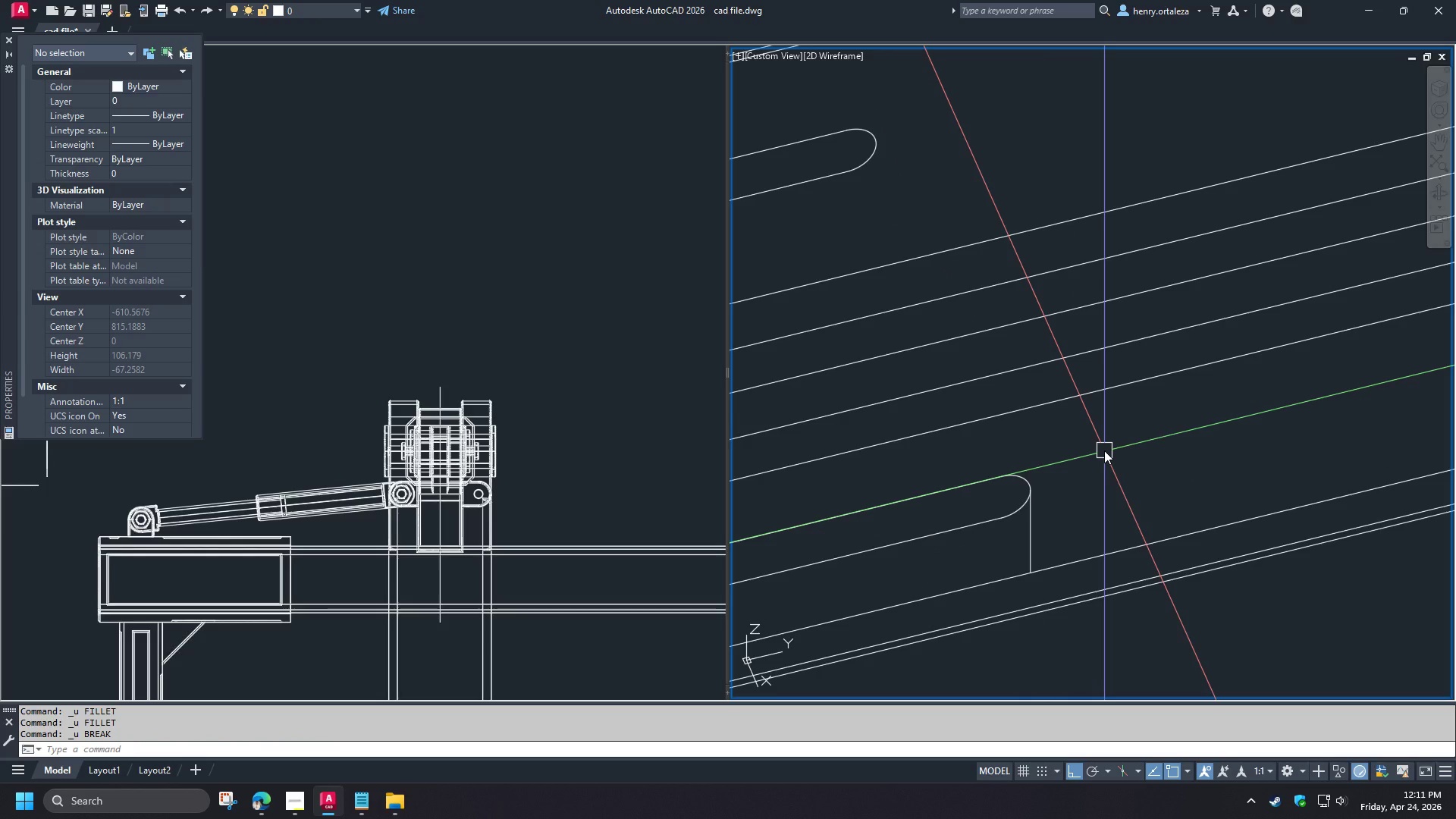 
hold_key(key=ControlLeft, duration=0.39)
 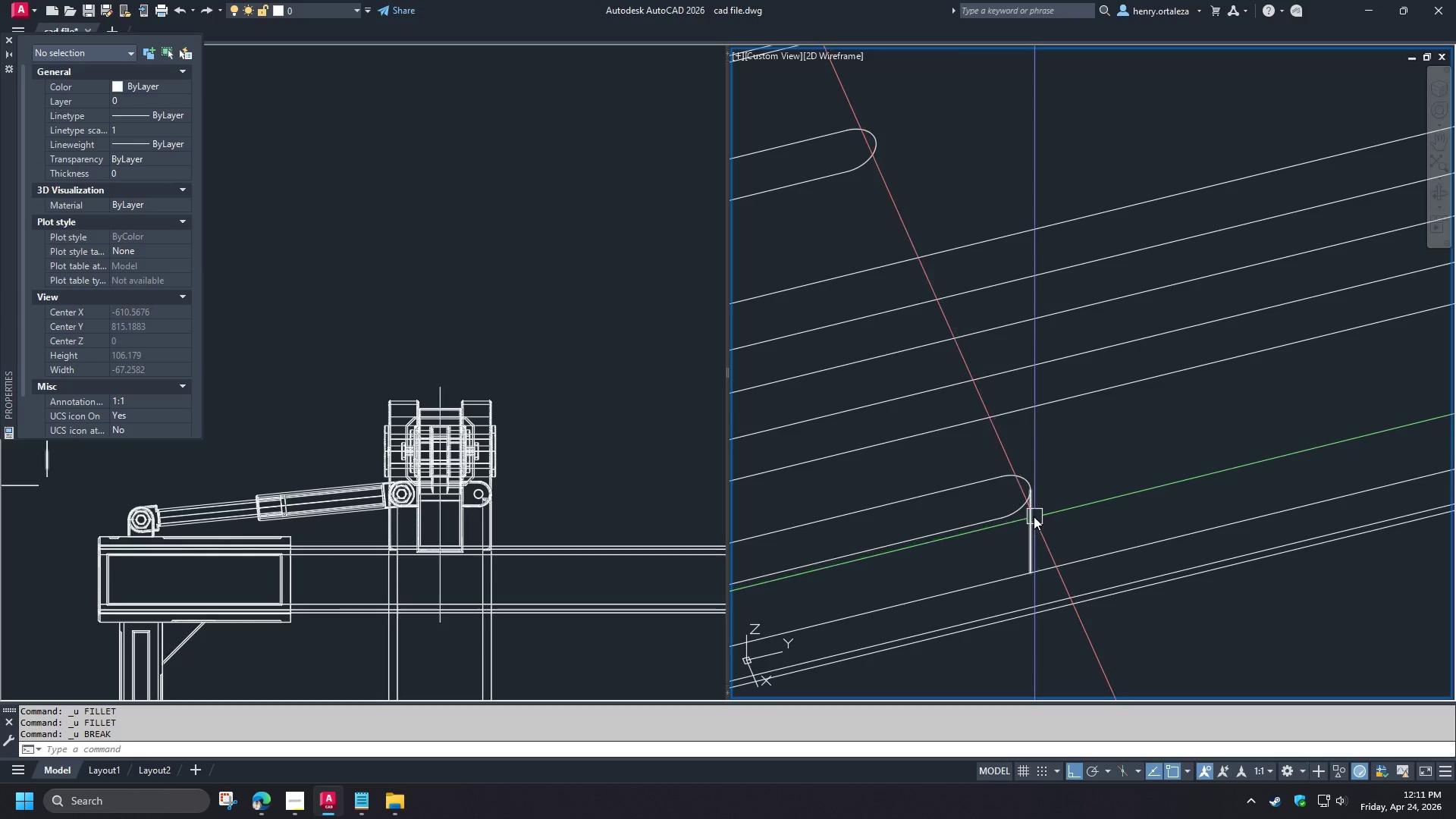 
left_click([1034, 517])
 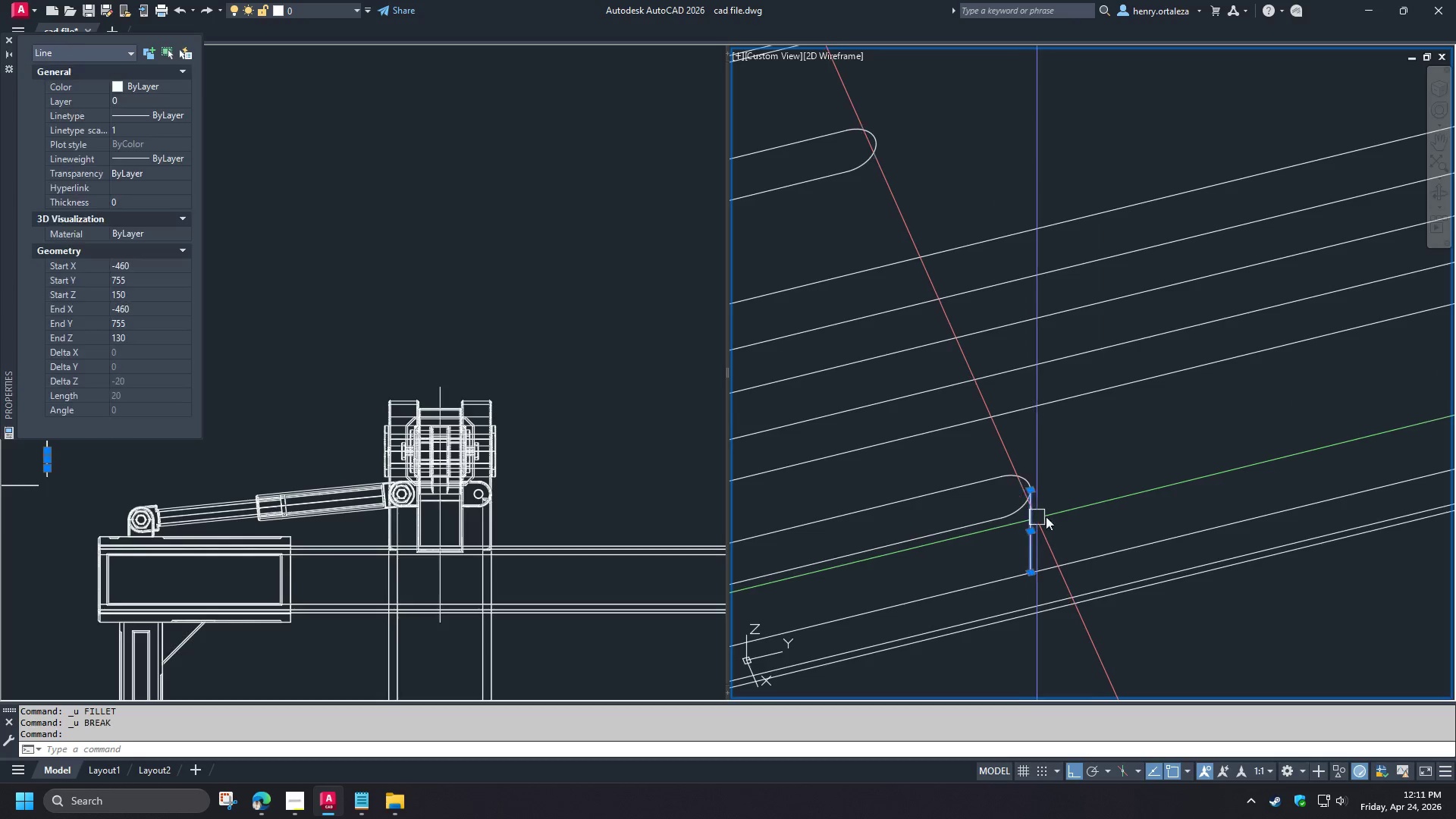 
key(E)
 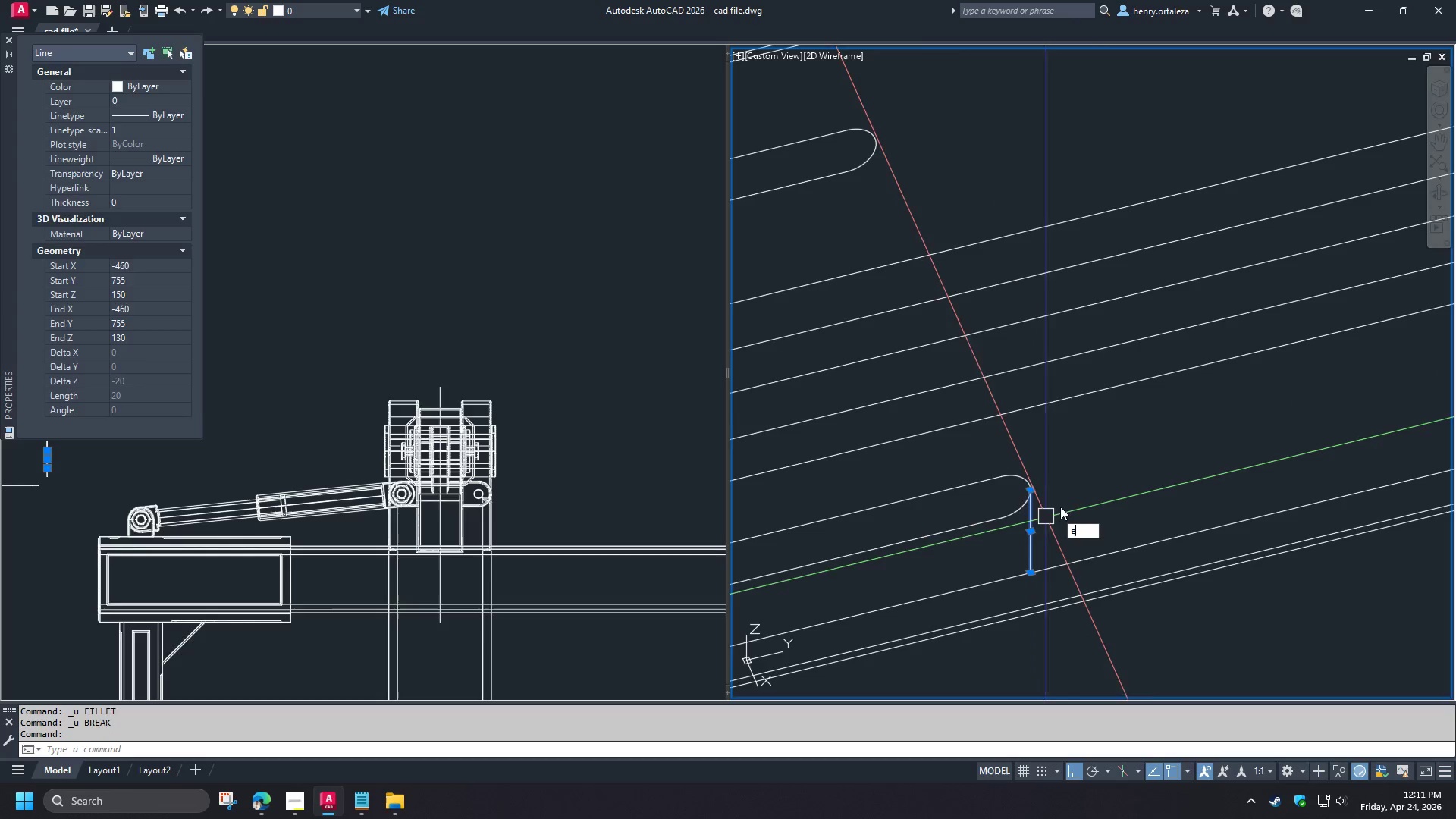 
key(Space)
 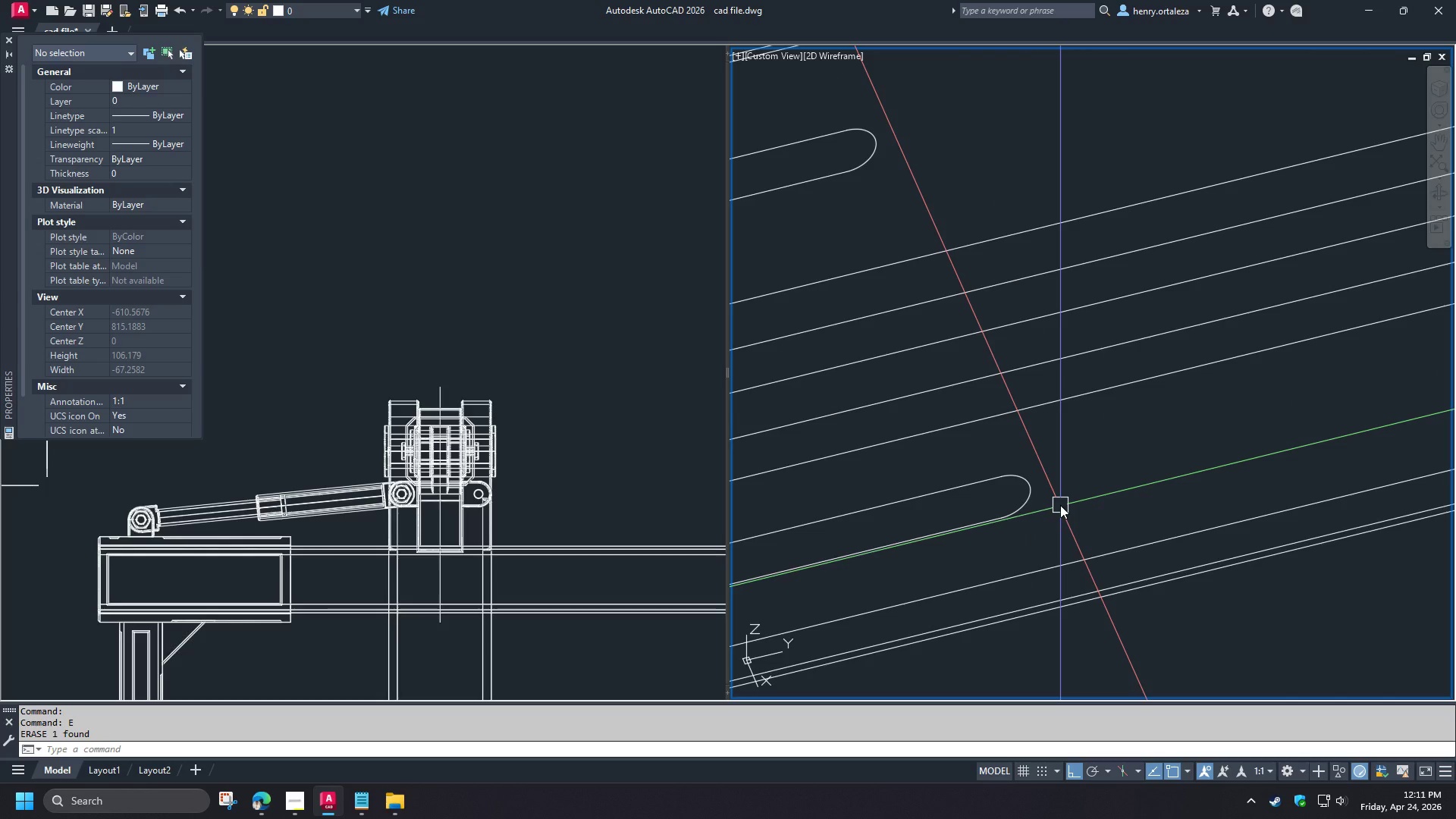 
key(O)
 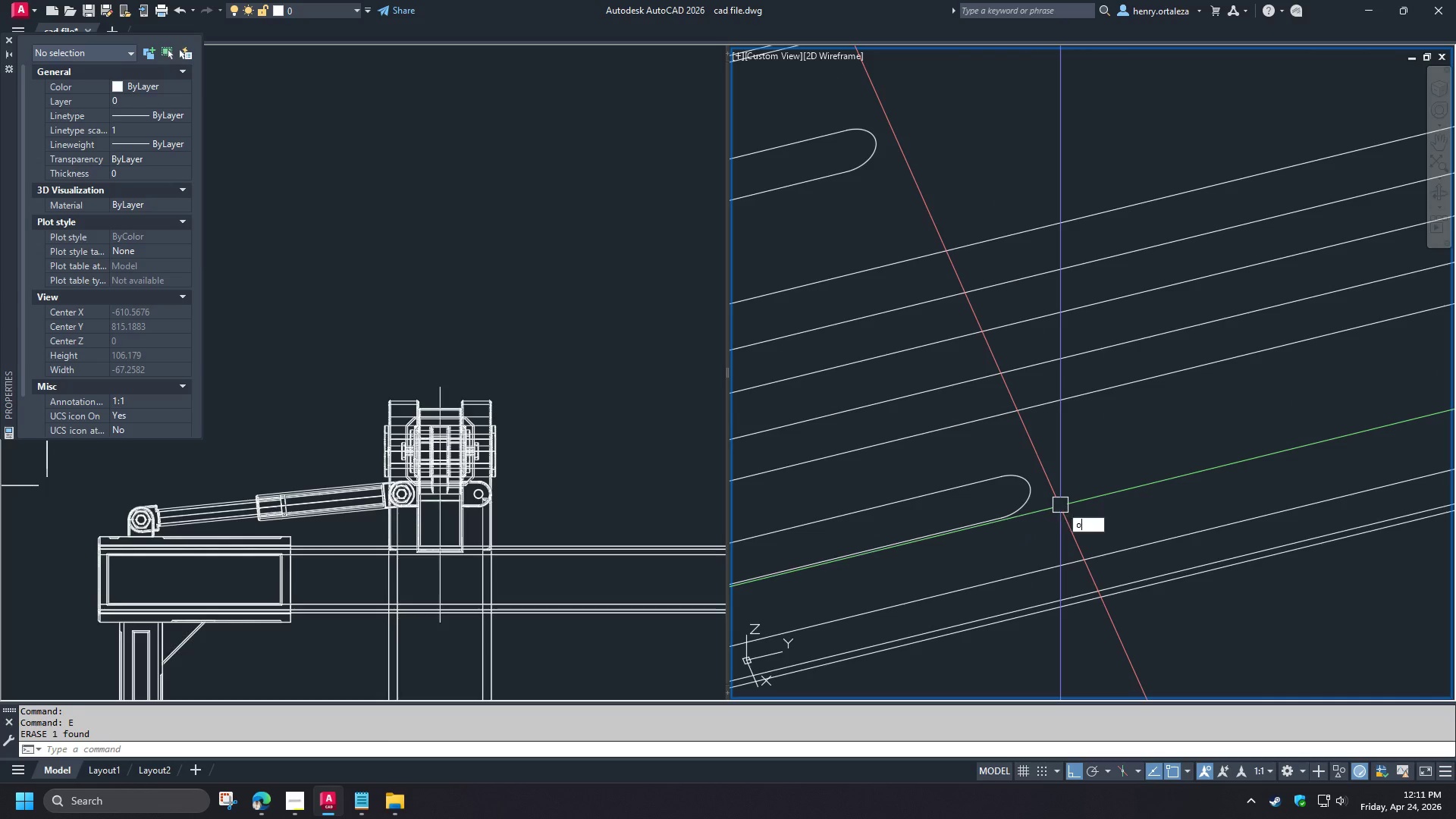 
key(Space)
 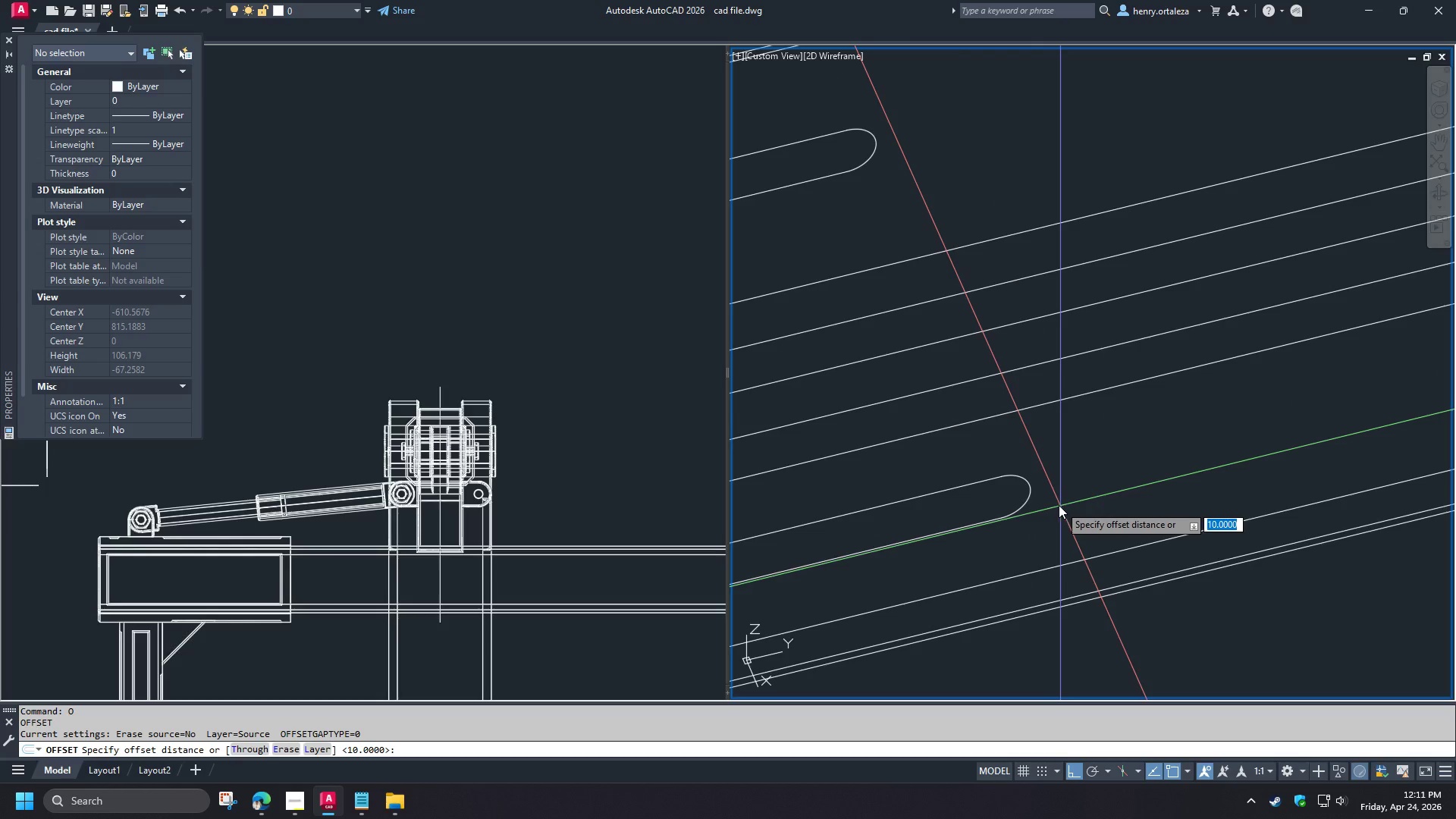 
key(Space)
 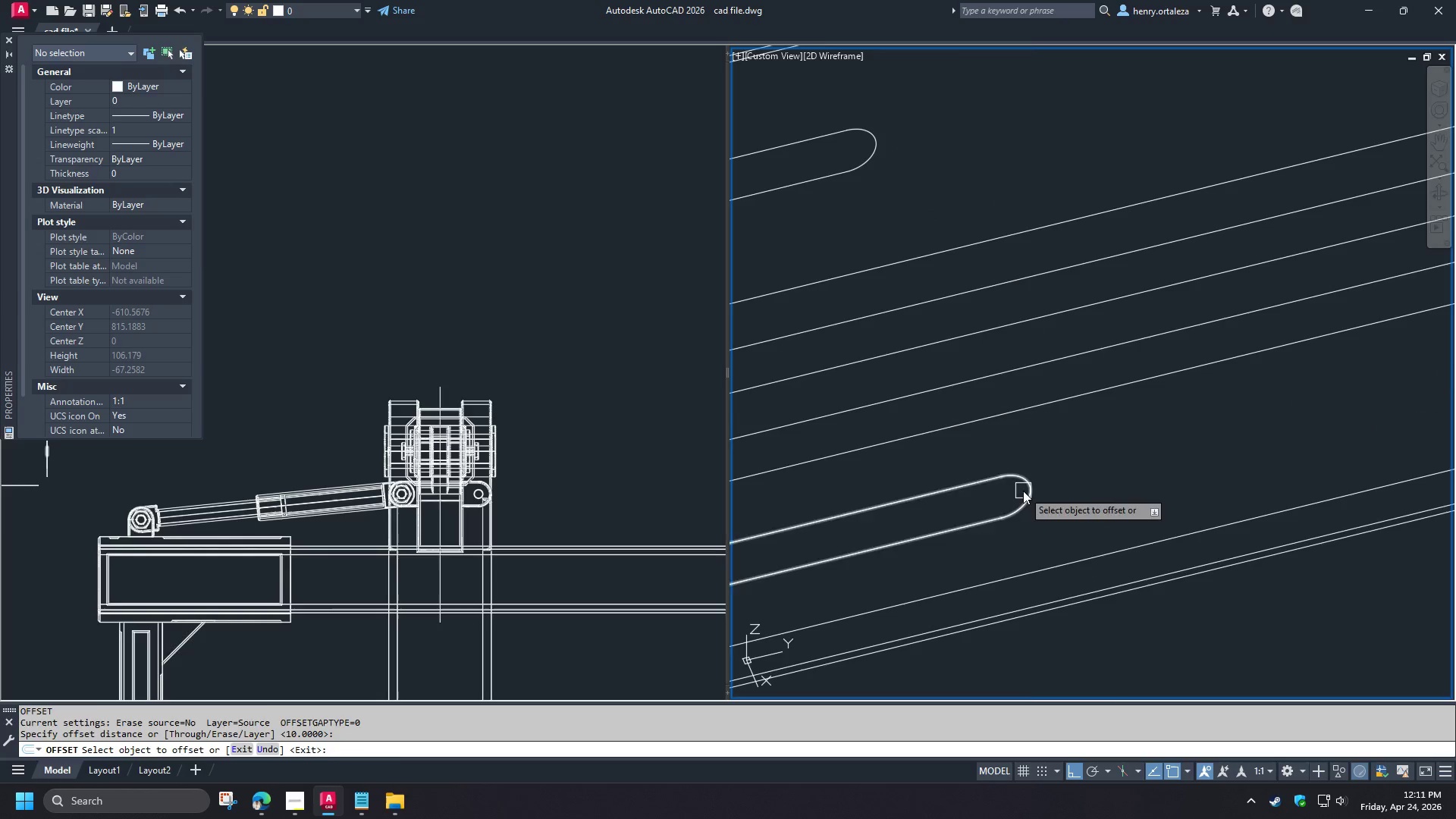 
left_click([1023, 491])
 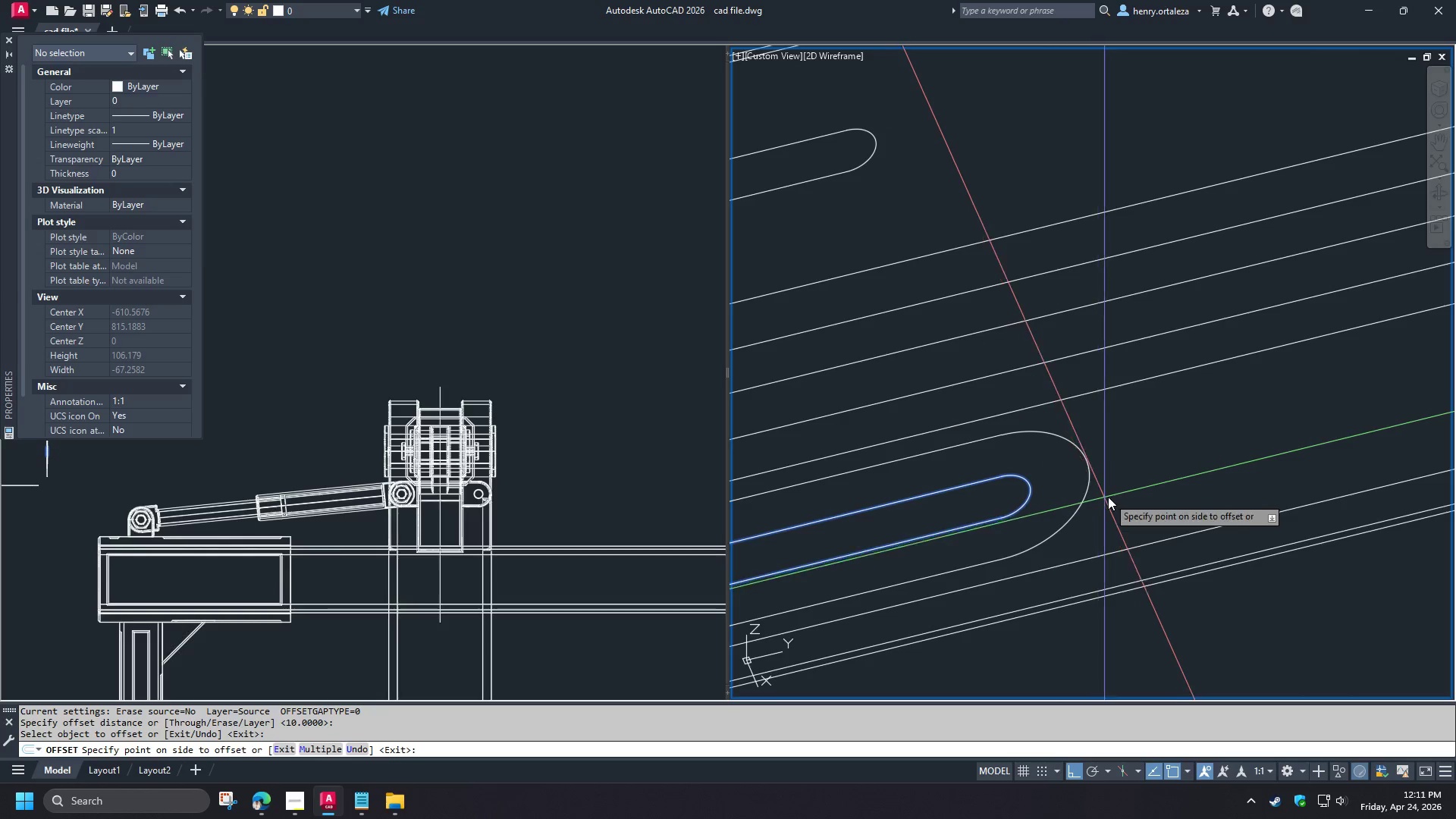 
left_click([1108, 497])
 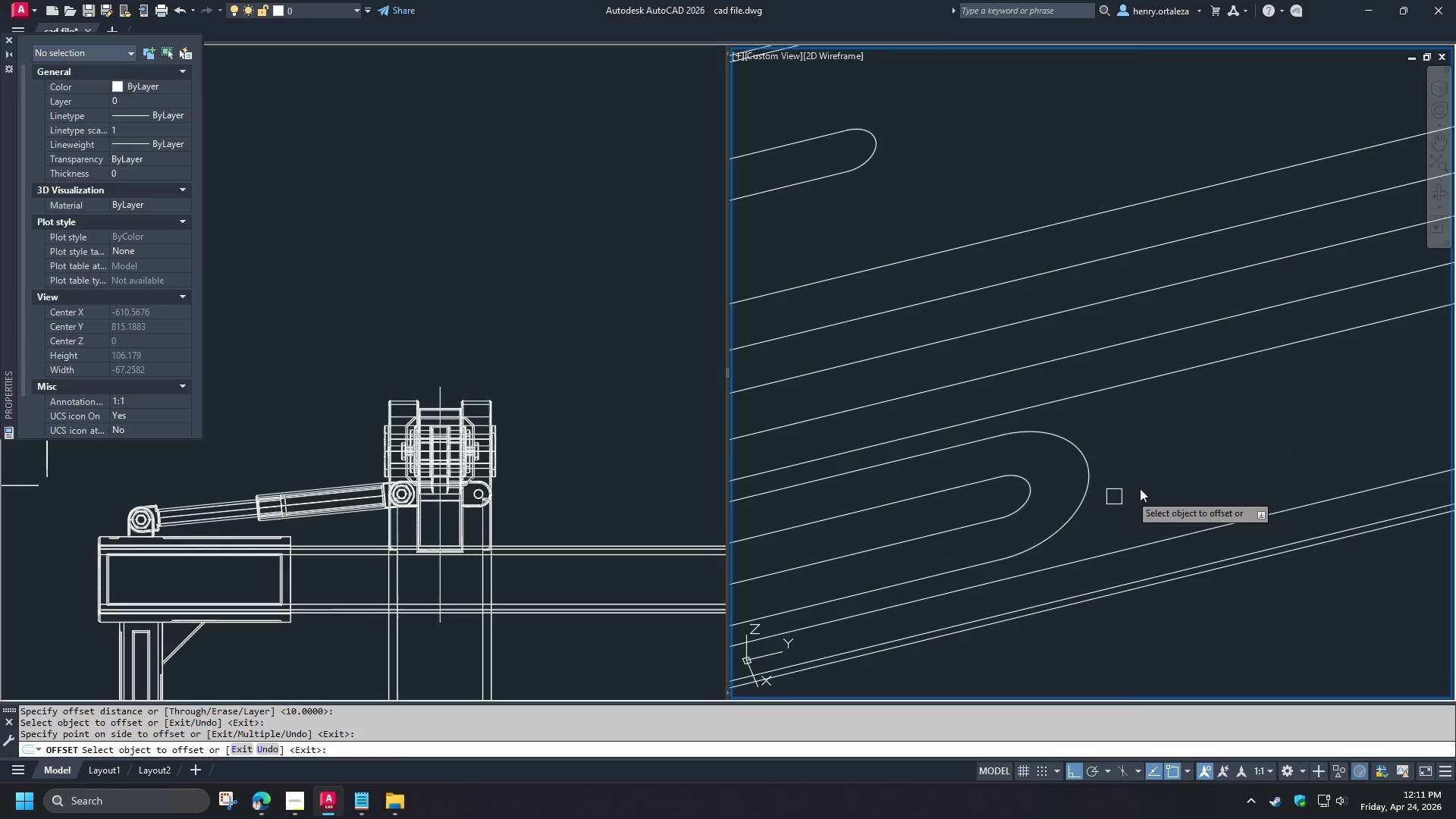 
key(Space)
 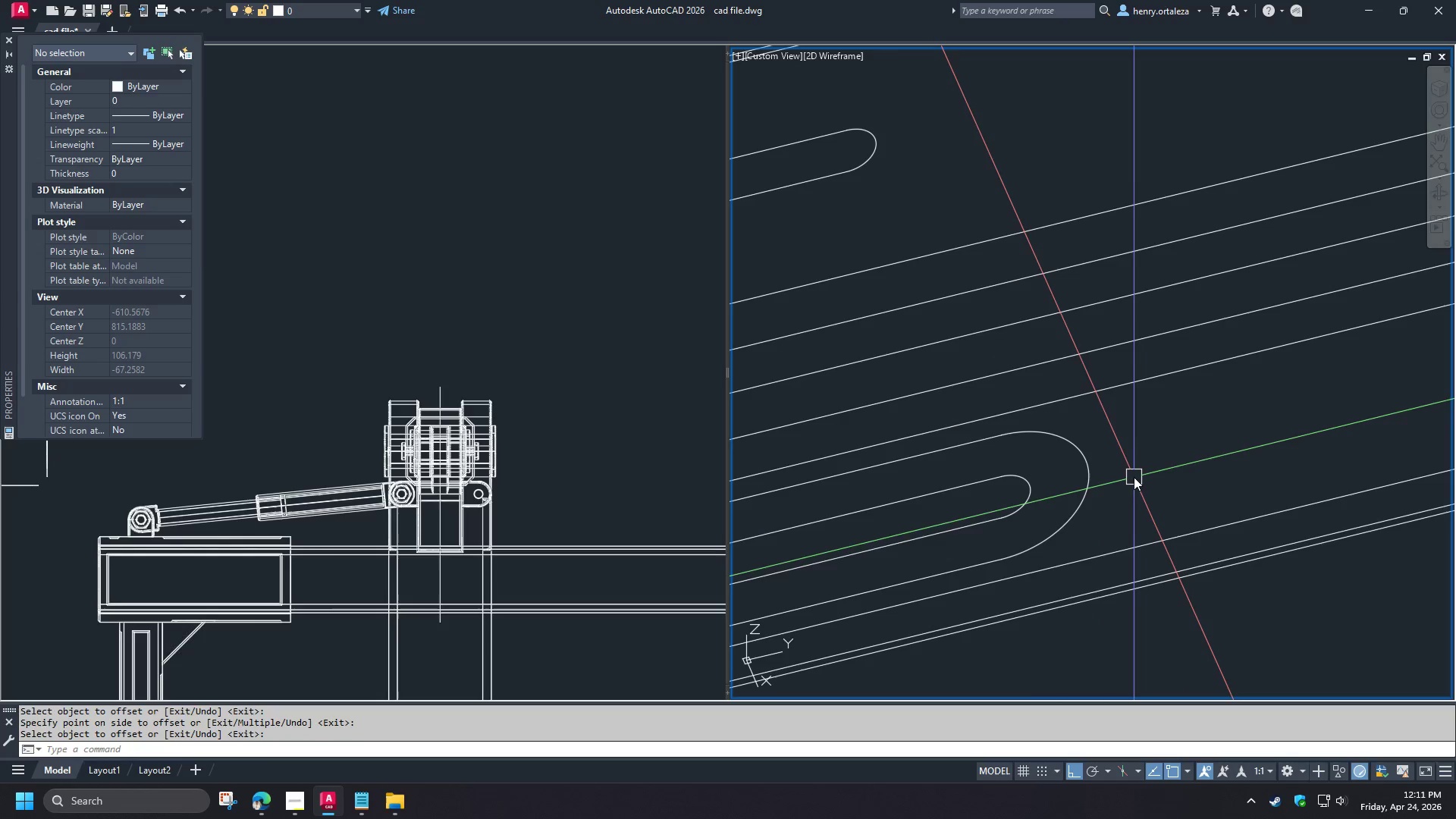 
key(L)
 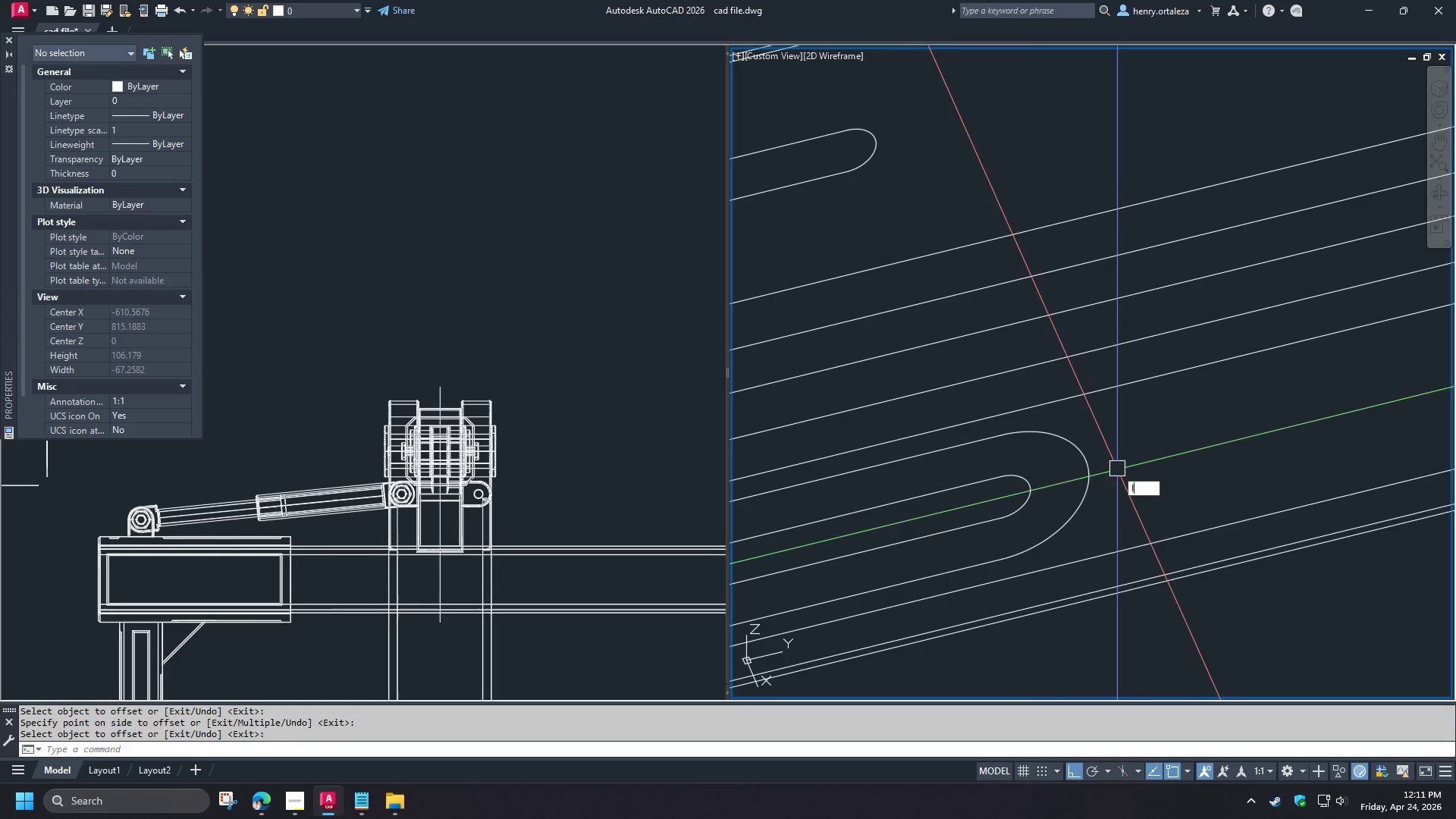 
key(Space)
 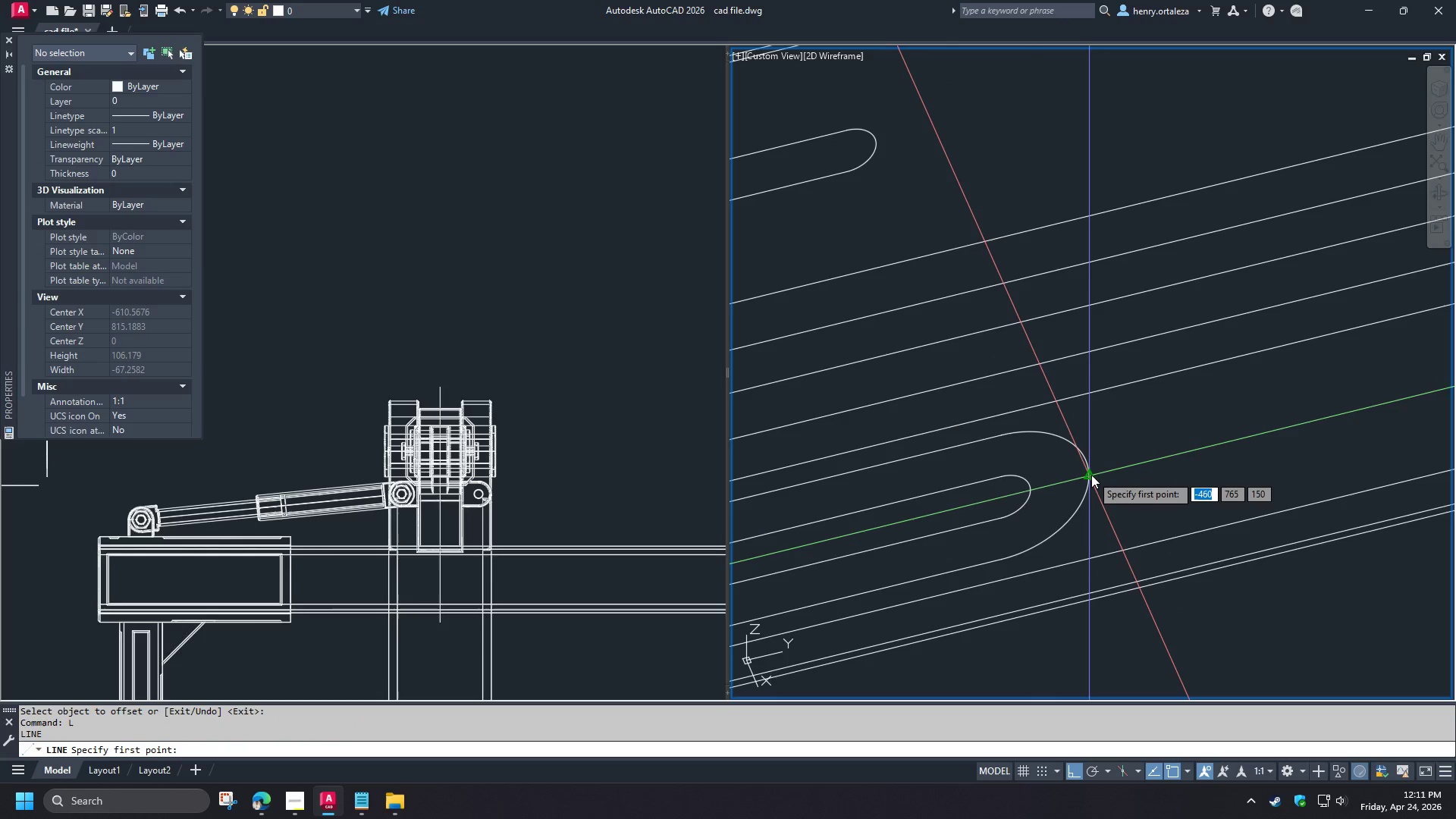 
left_click([1091, 475])
 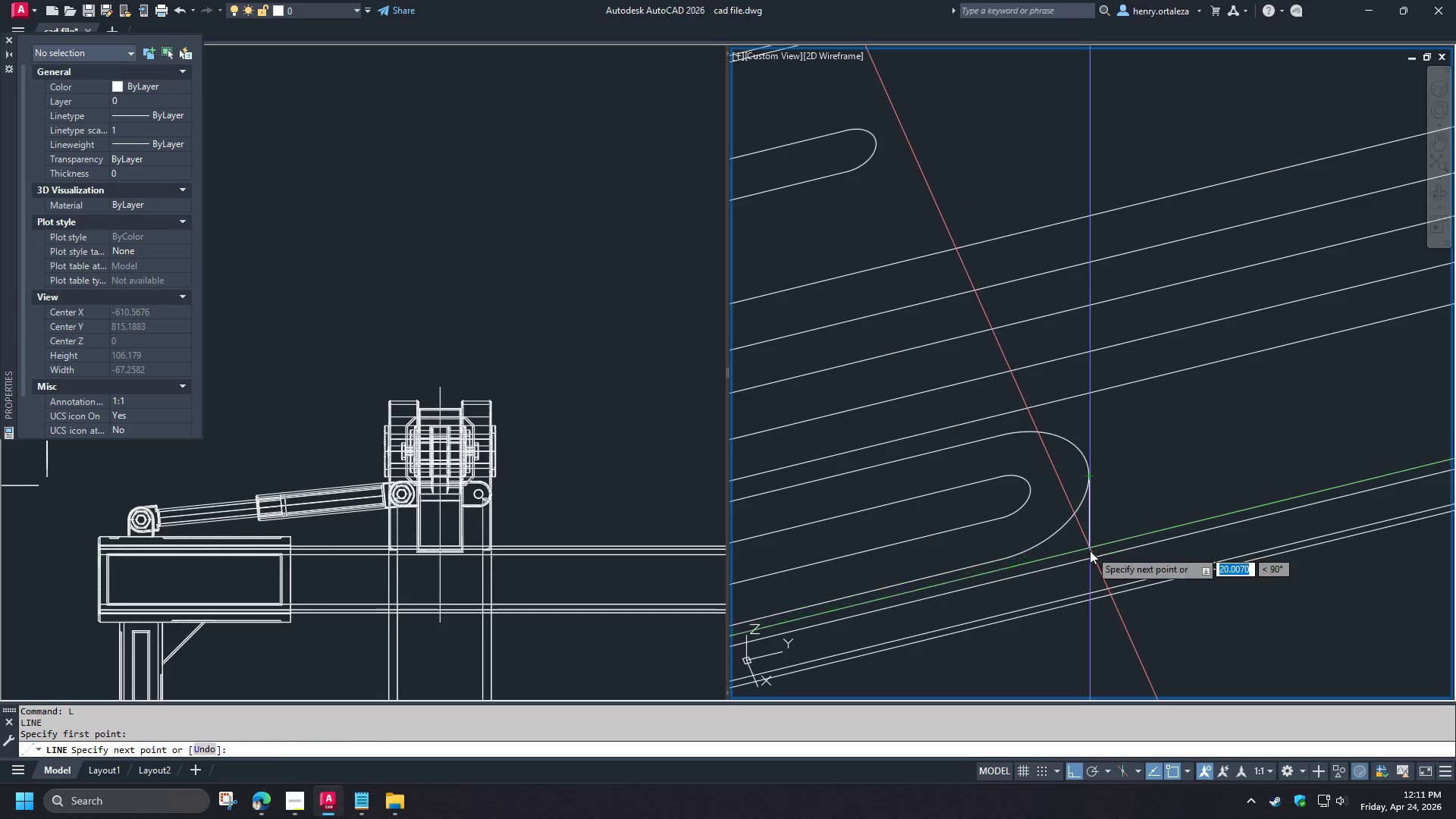 
left_click([1090, 554])
 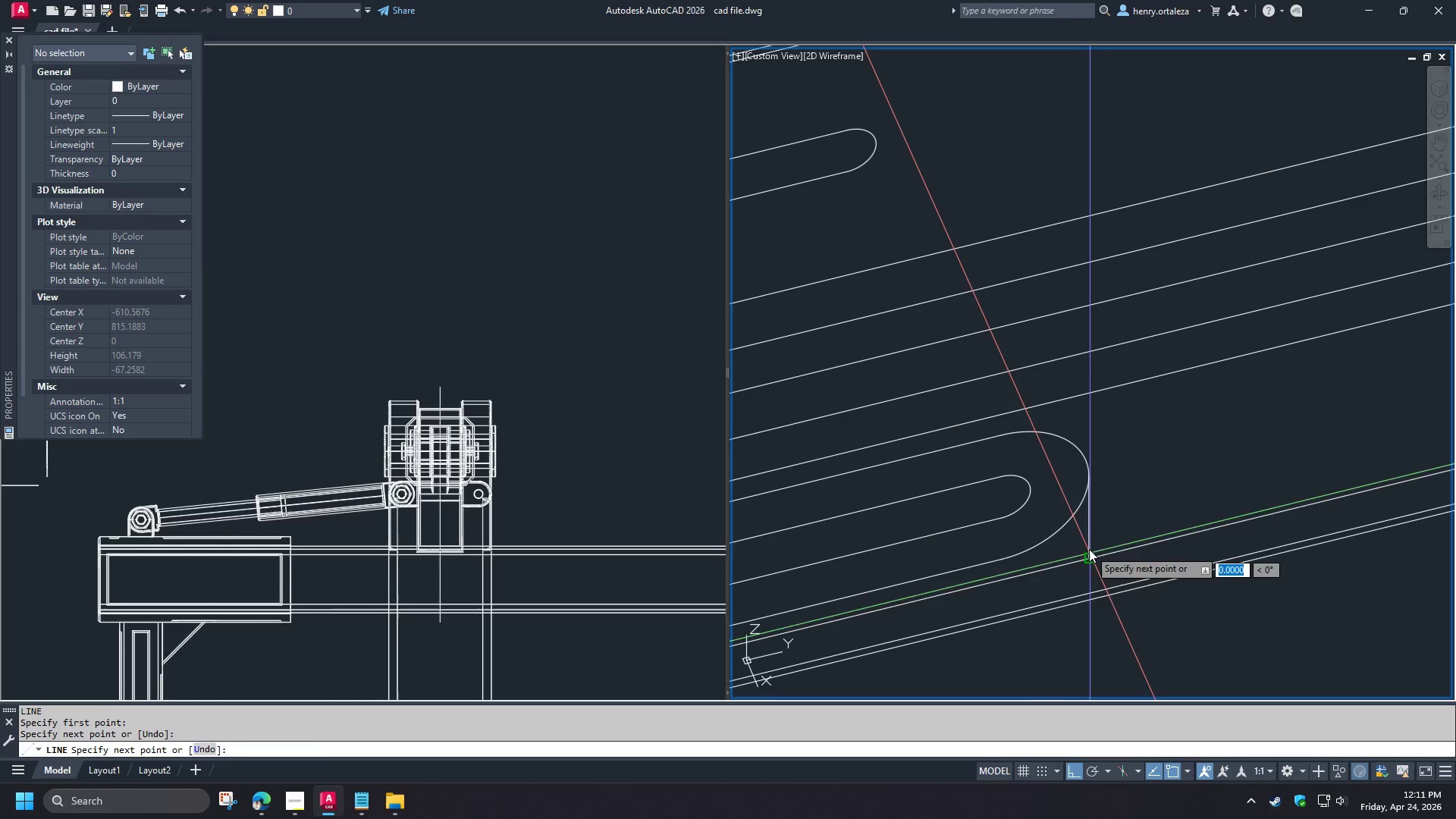 
key(Space)
 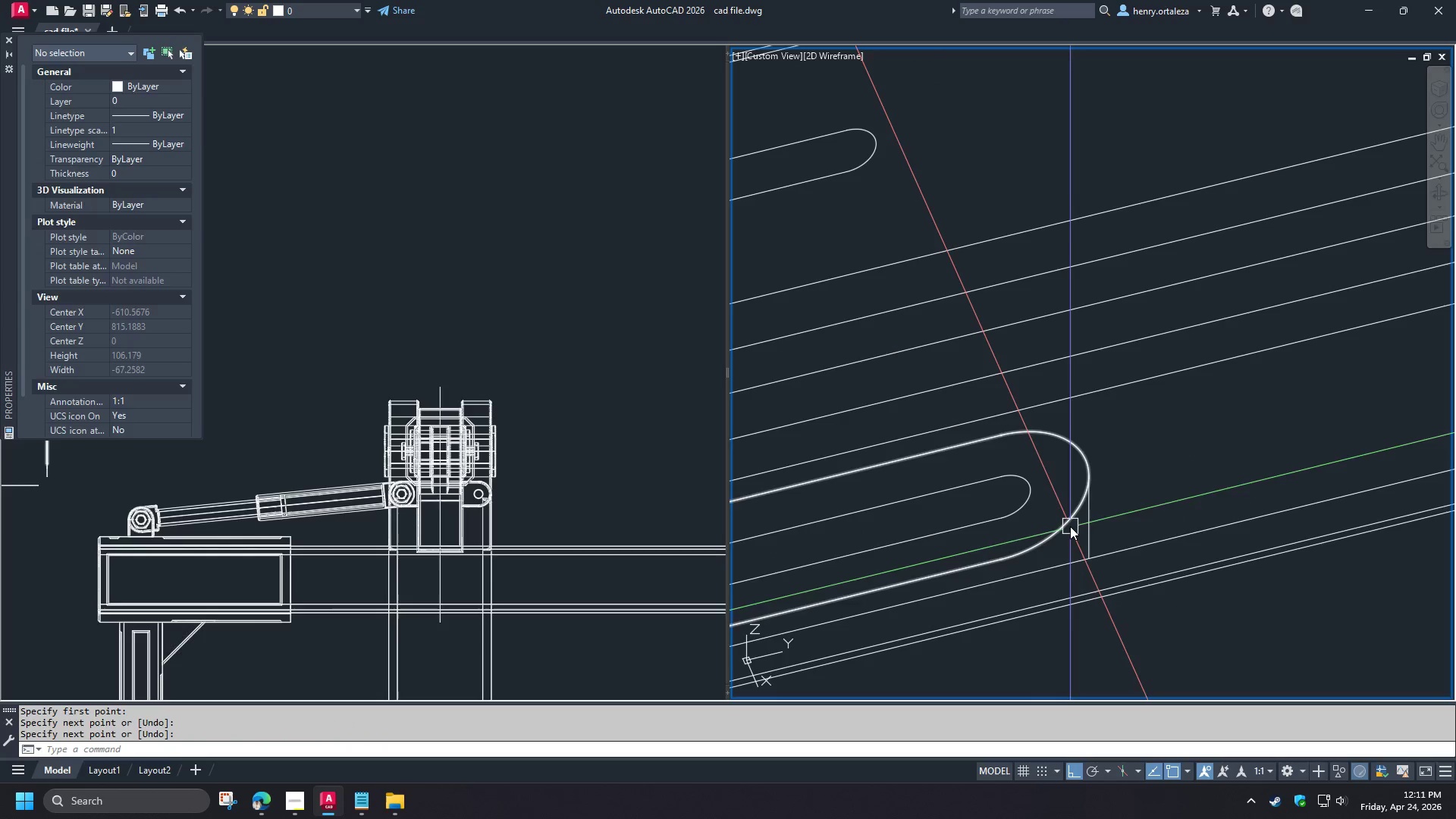 
left_click([1070, 526])
 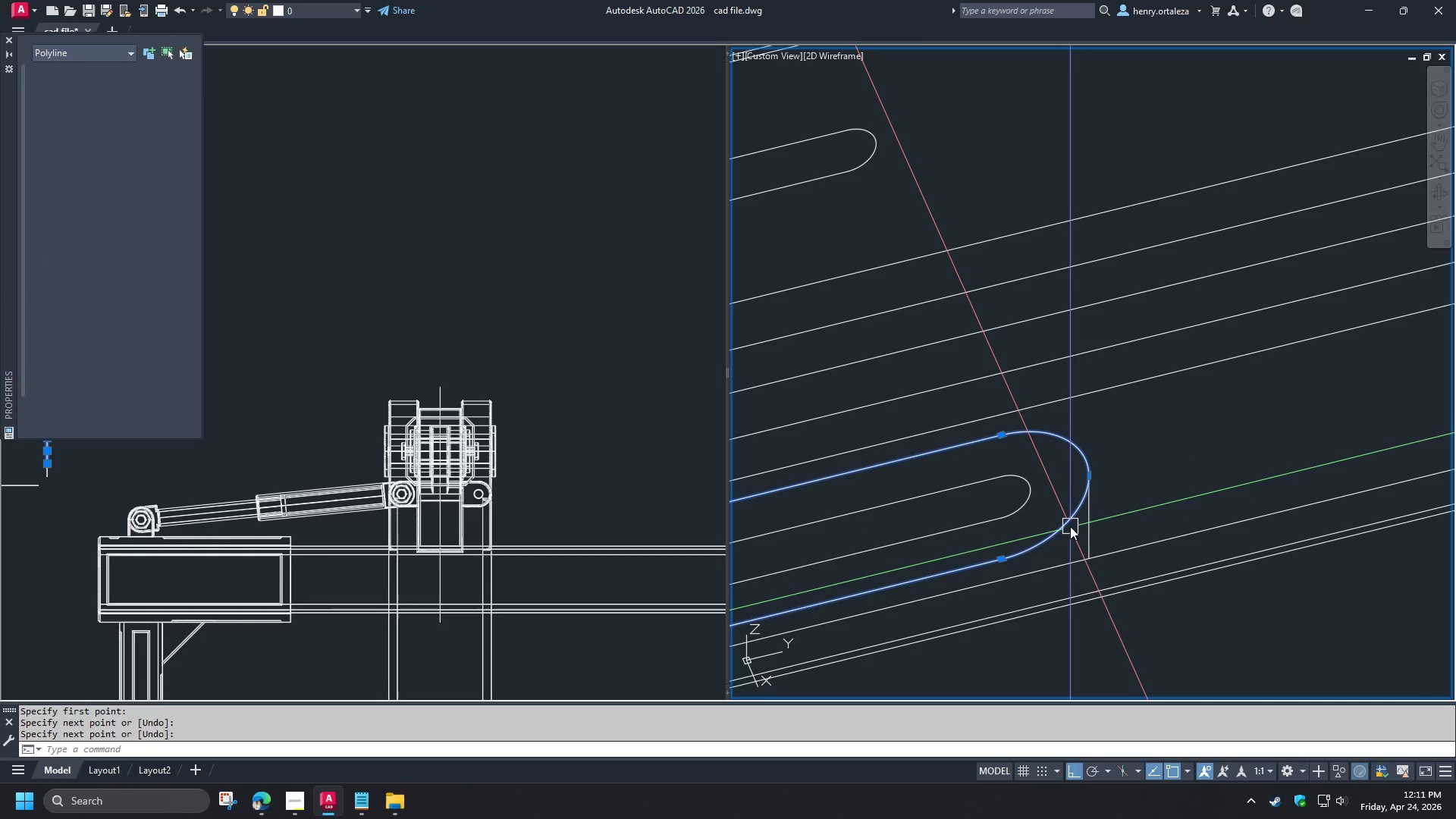 
type(e br )
 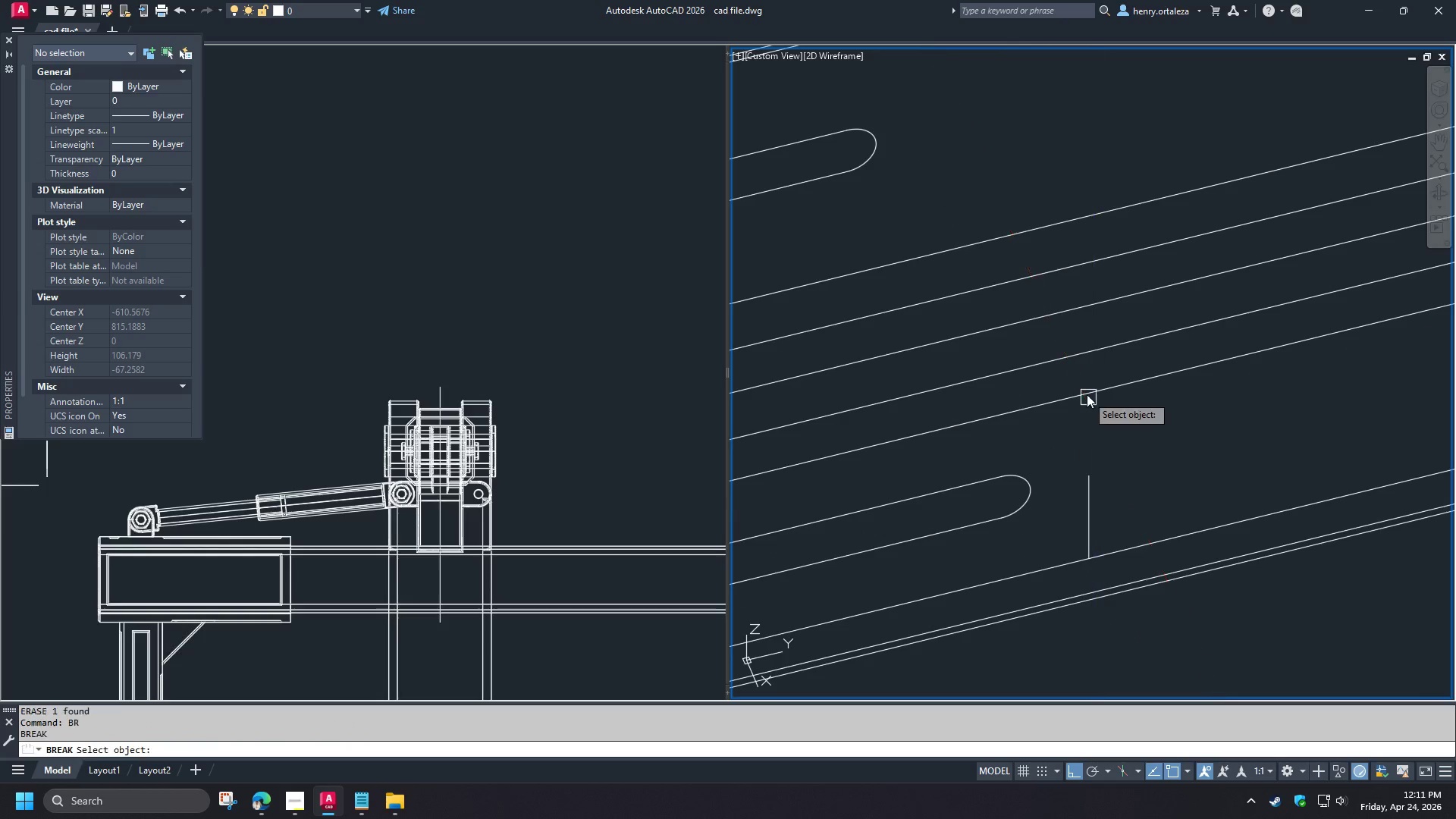 
left_click_drag(start_coordinate=[1087, 394], to_coordinate=[1104, 389])
 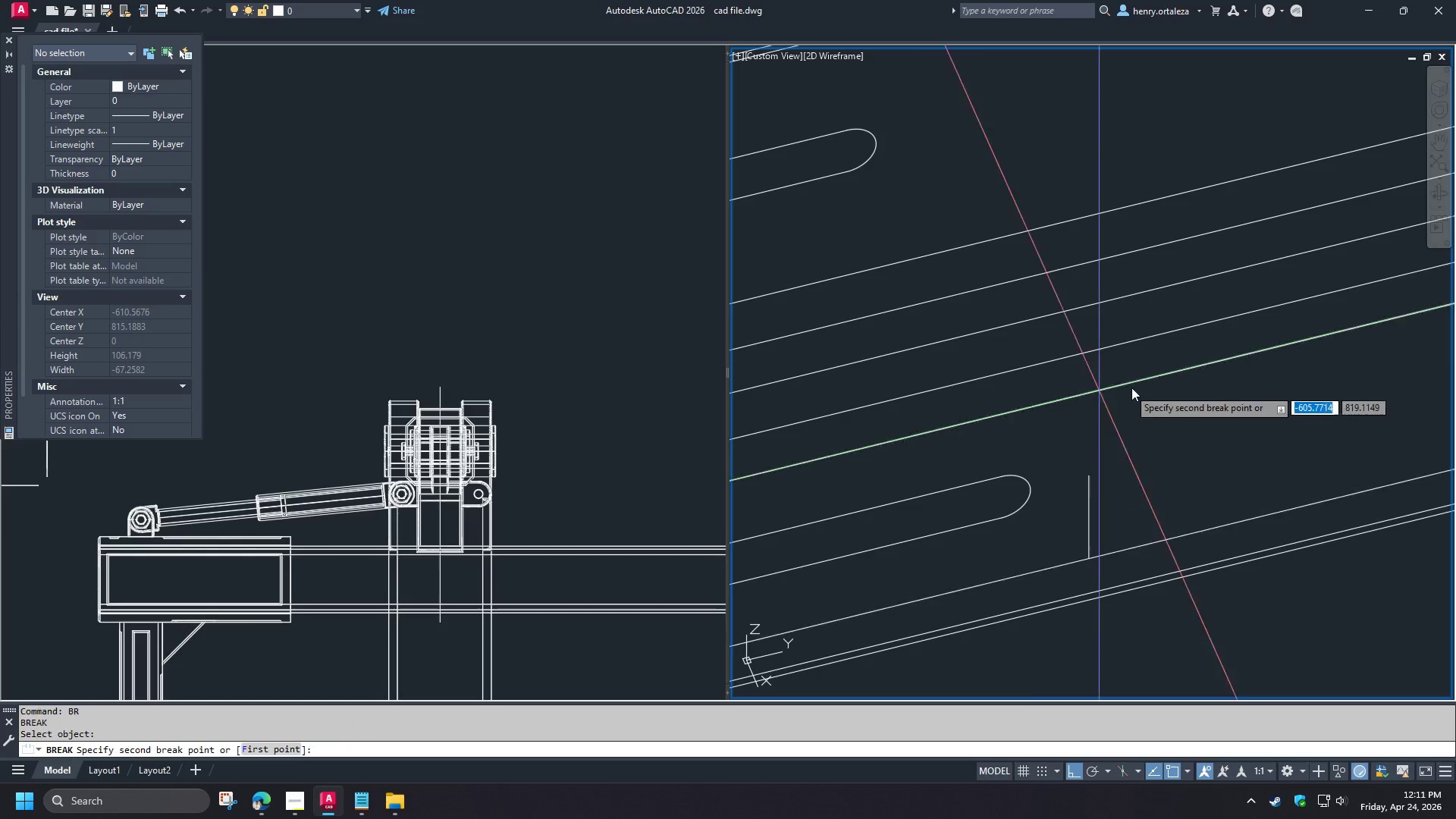 
double_click([1131, 388])
 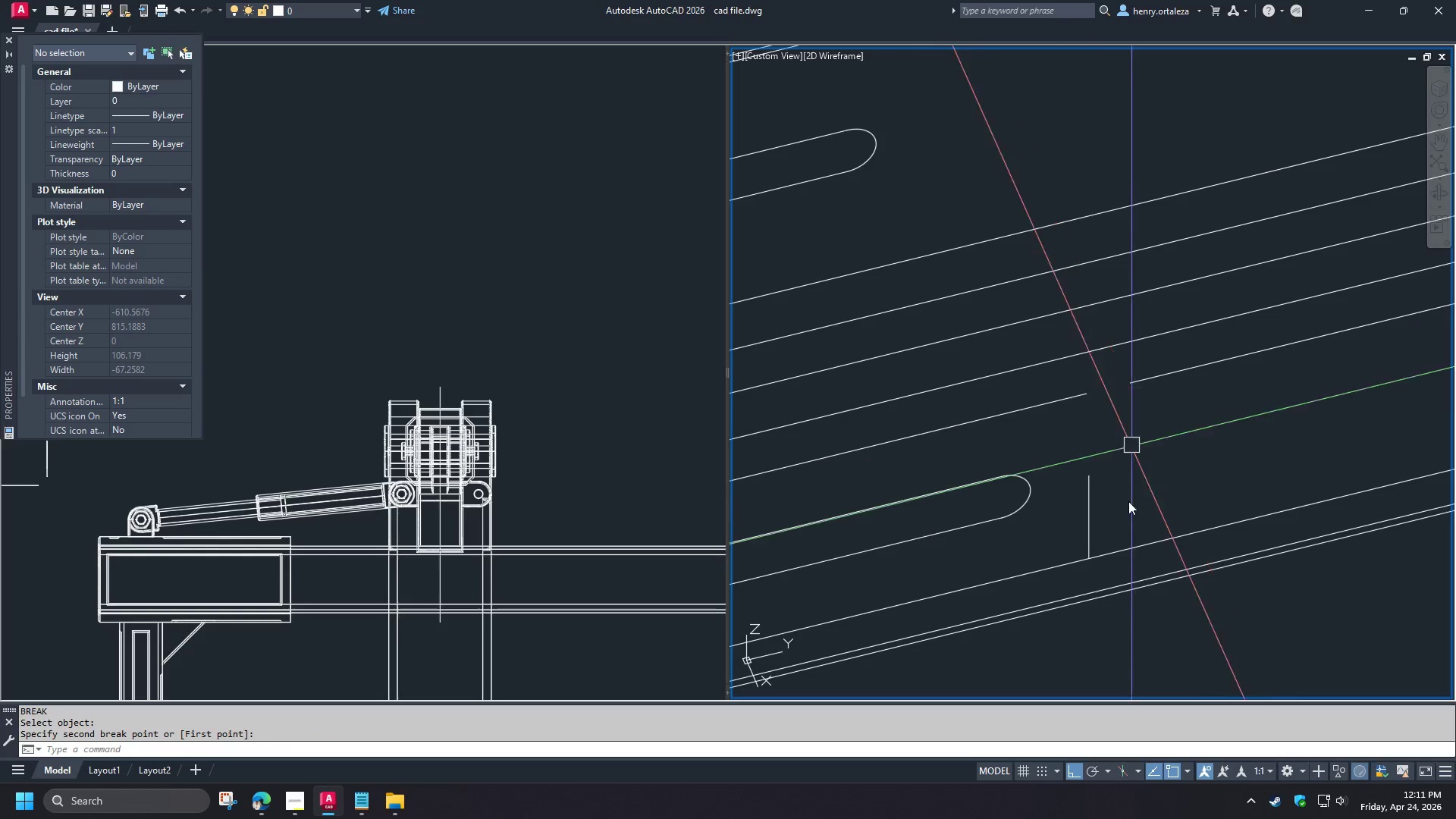 
key(Space)
 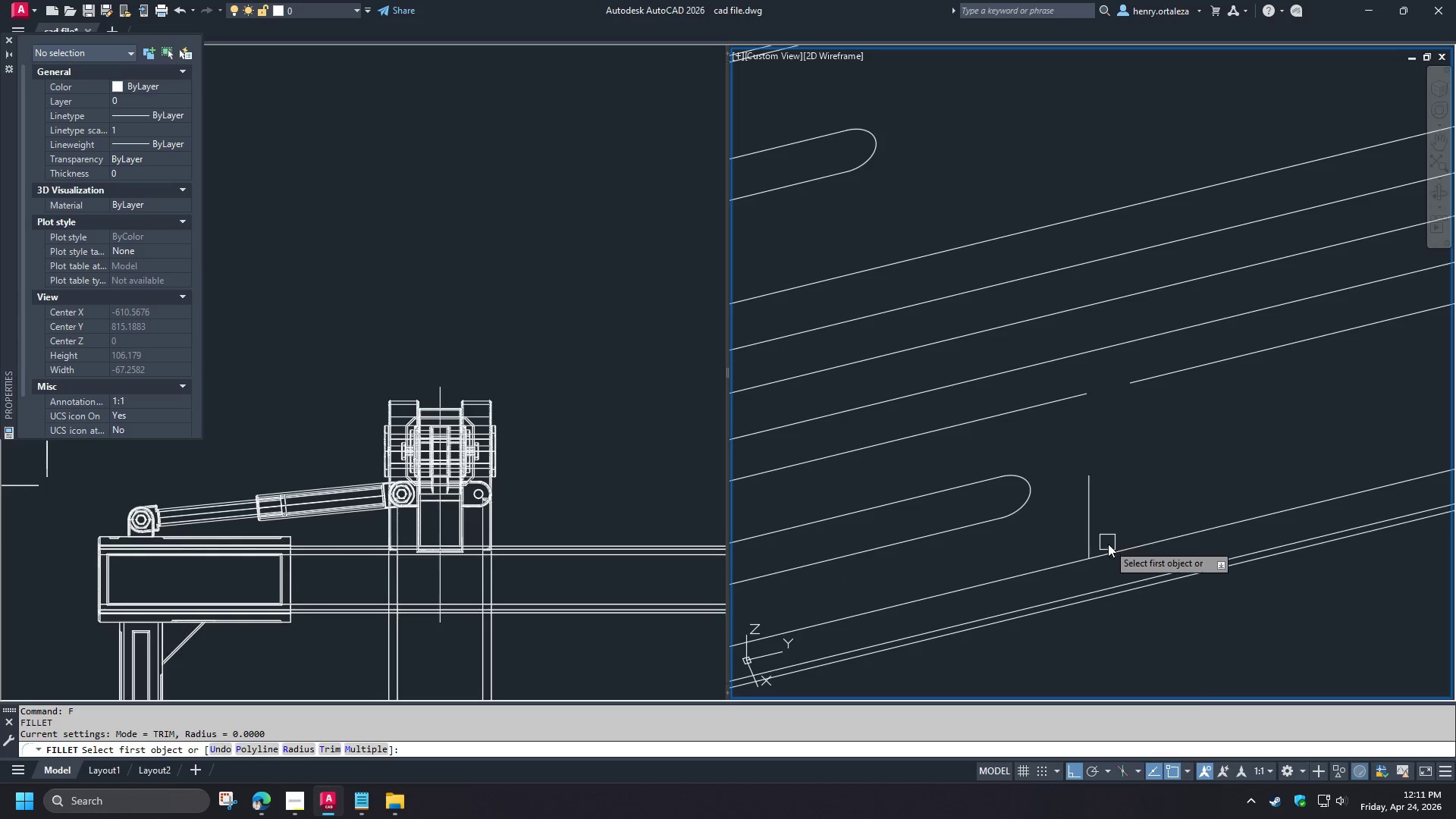 
left_click([1116, 555])
 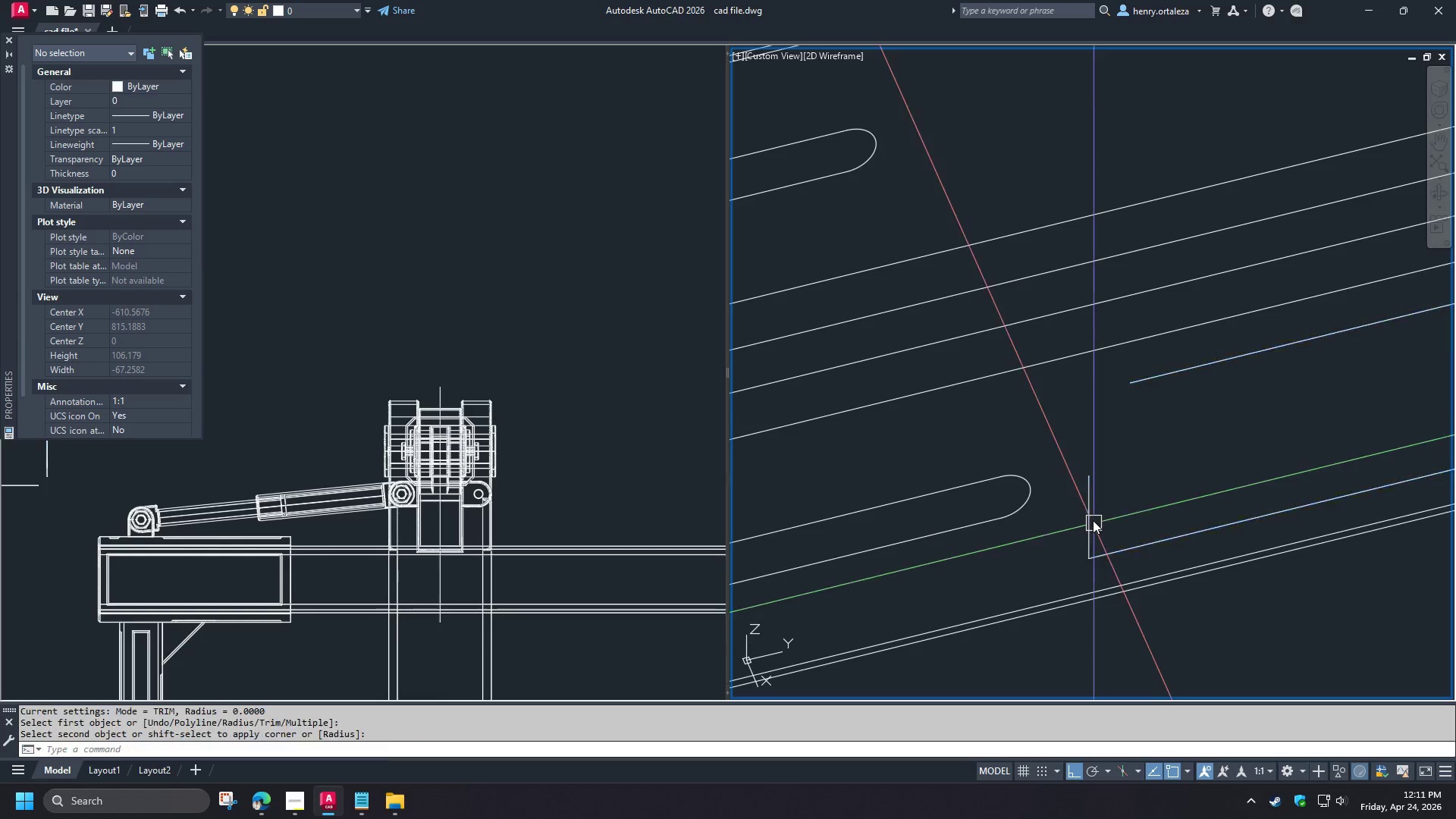 
key(Space)
 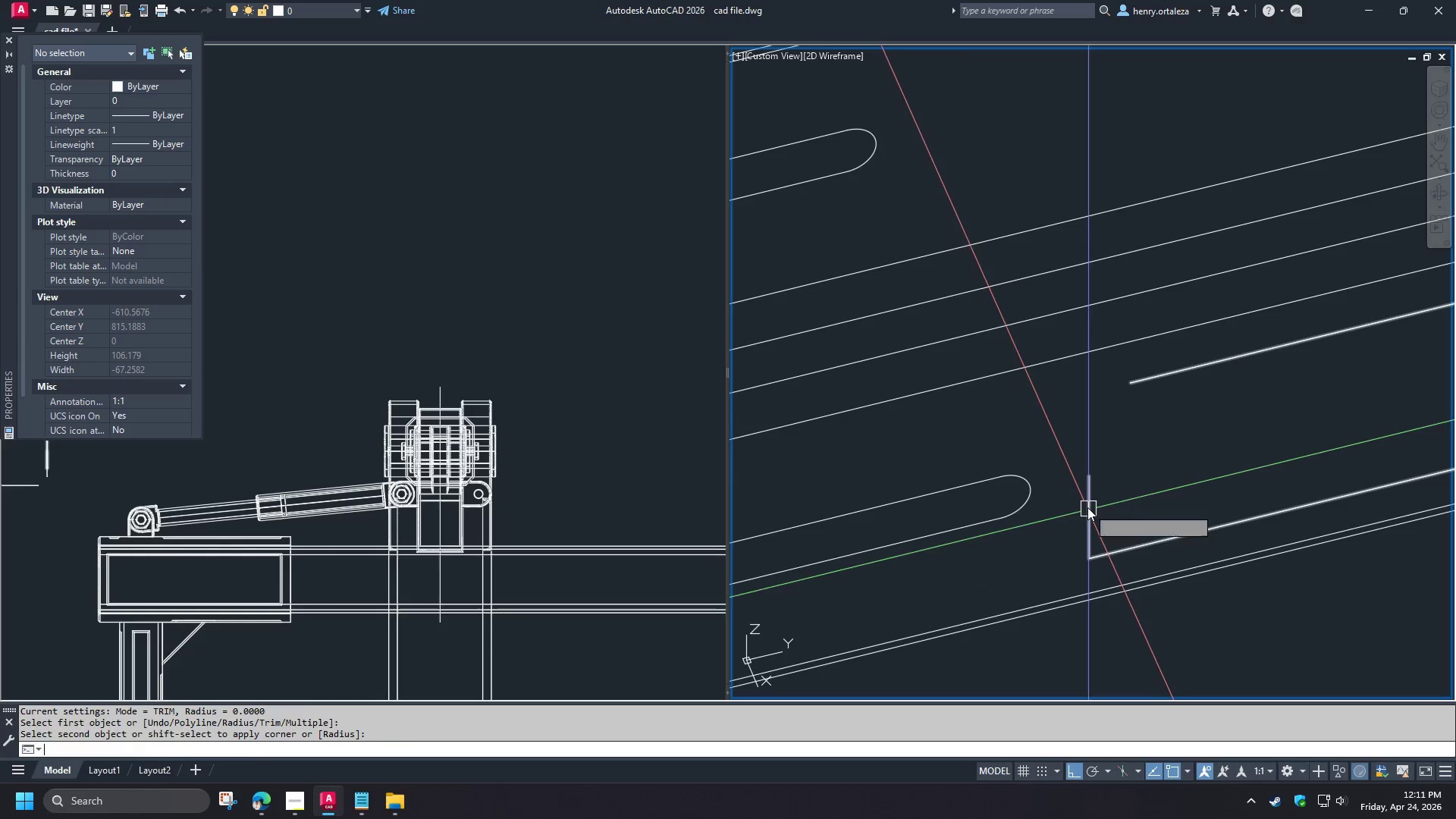 
left_click_drag(start_coordinate=[1087, 507], to_coordinate=[1087, 503])
 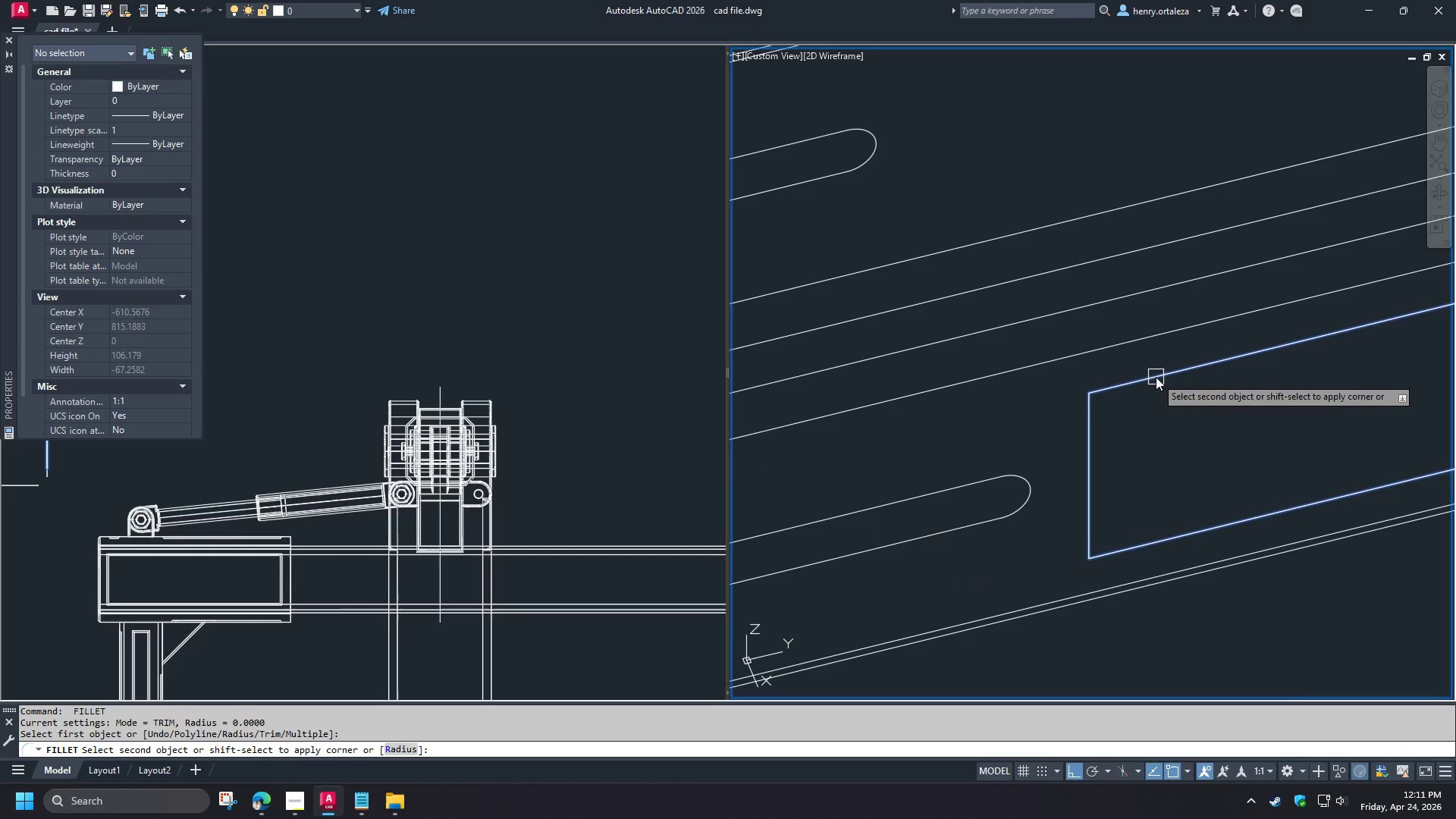 
left_click([1156, 377])
 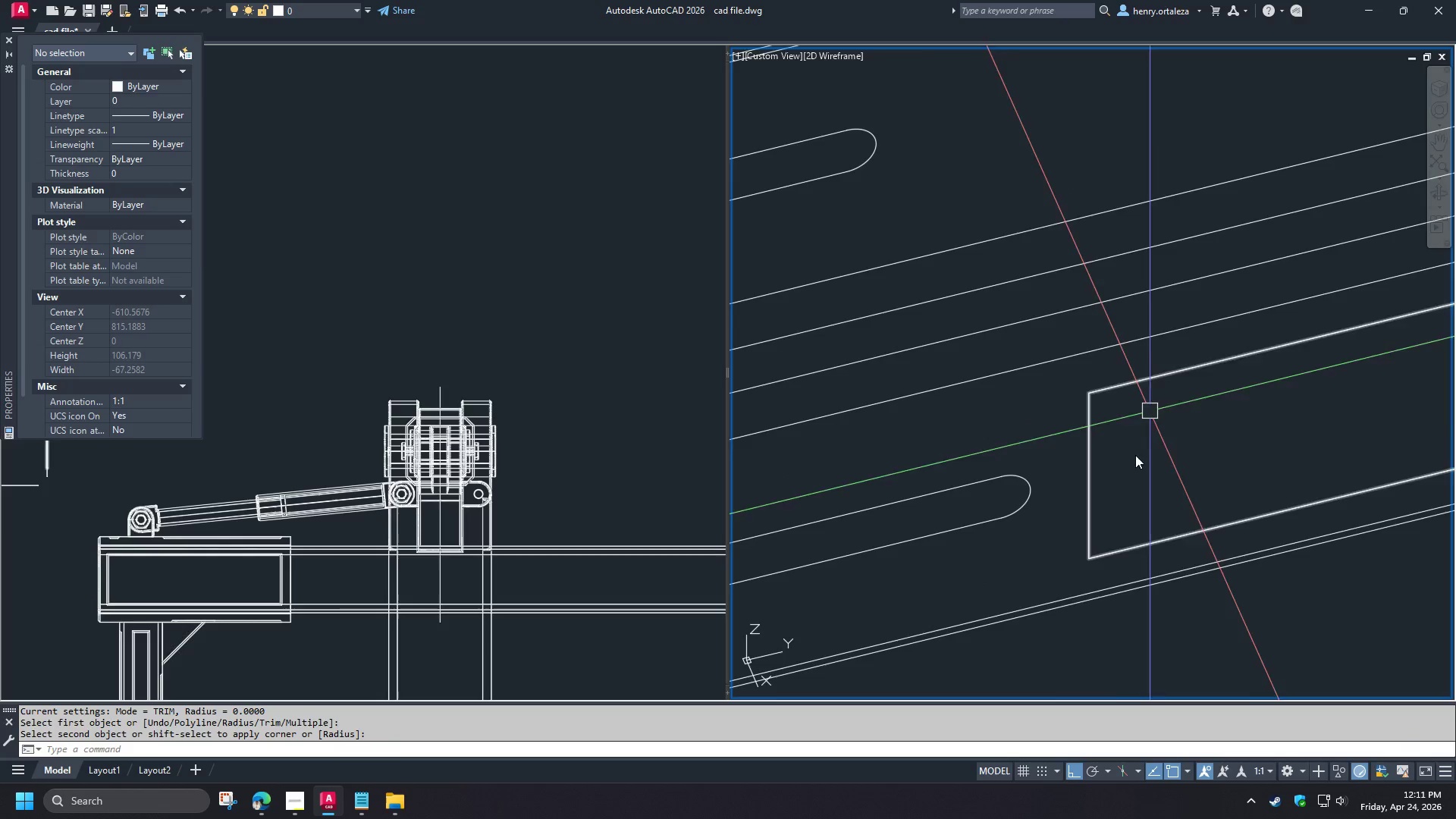 
scroll: coordinate [1125, 463], scroll_direction: down, amount: 3.0
 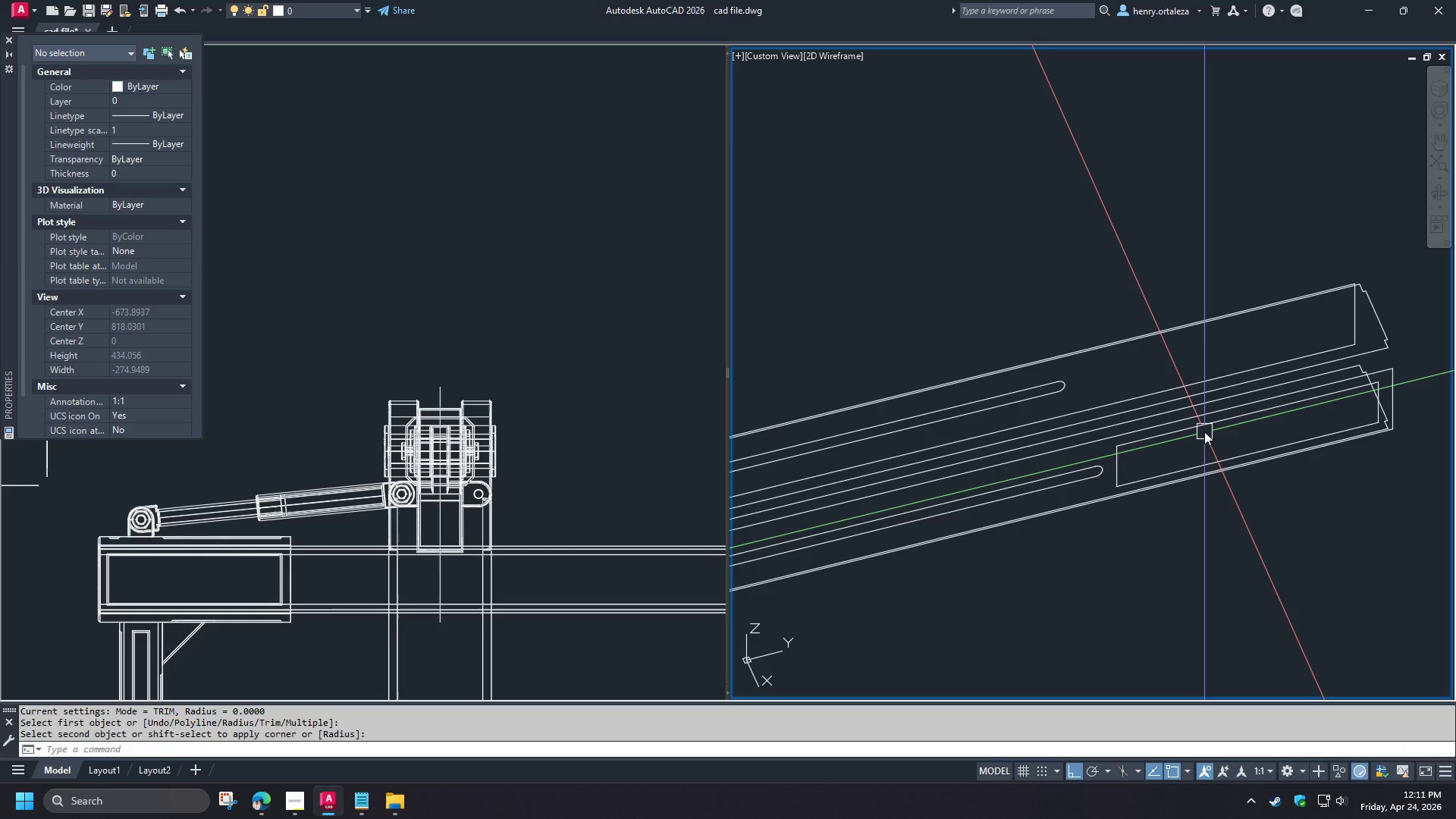 
type(ext )
 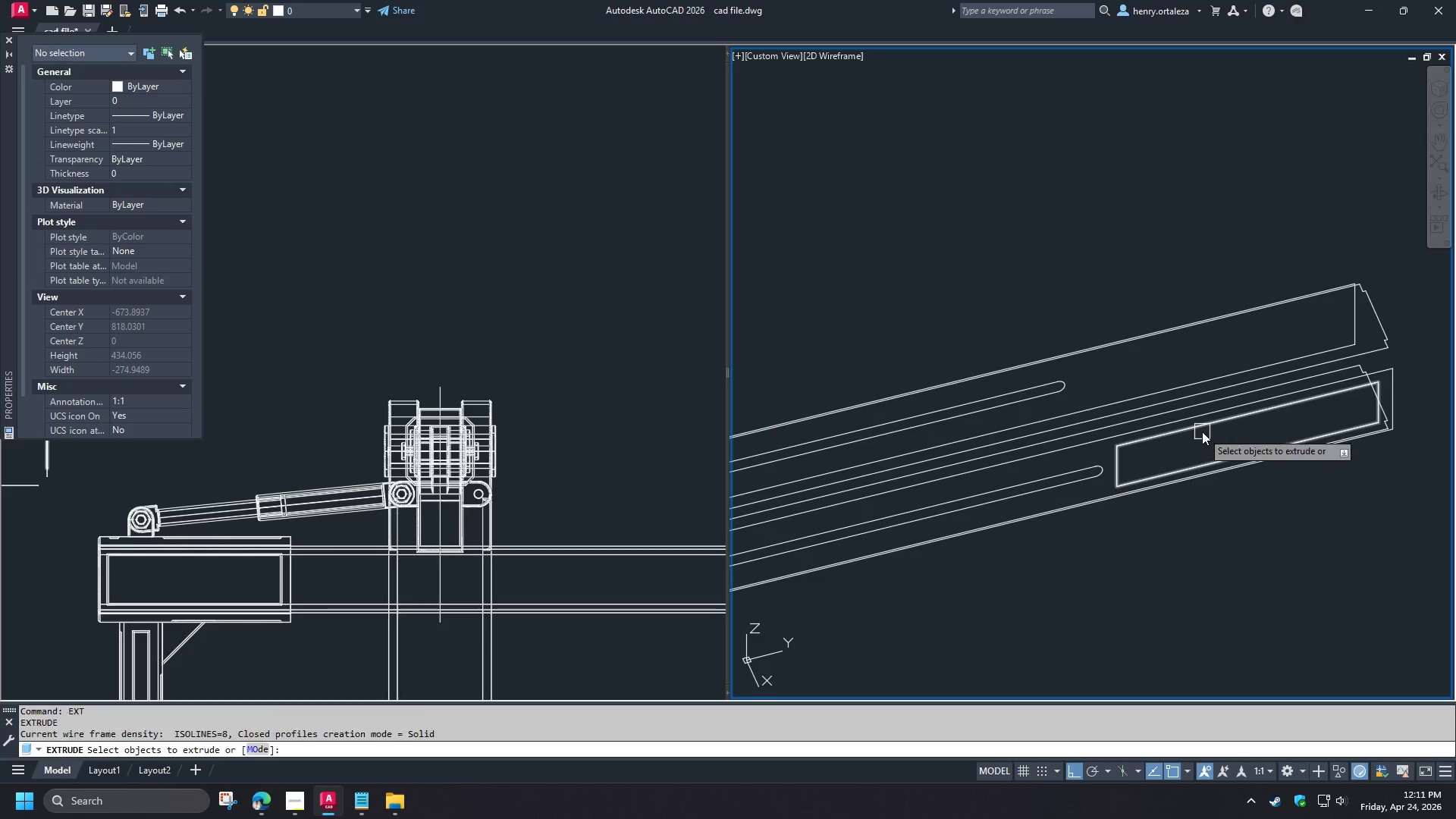 
left_click([1202, 431])
 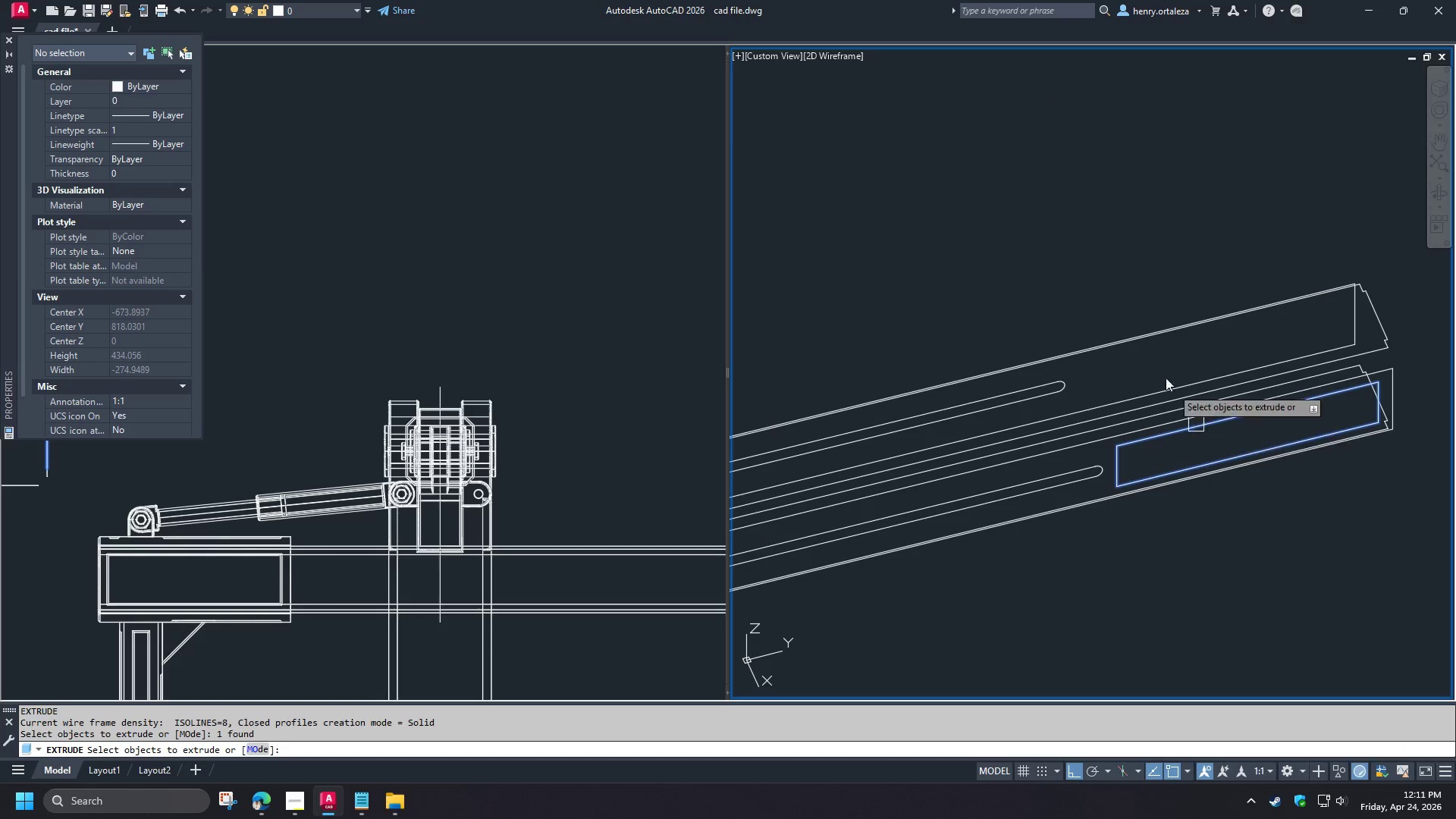 
key(Space)
 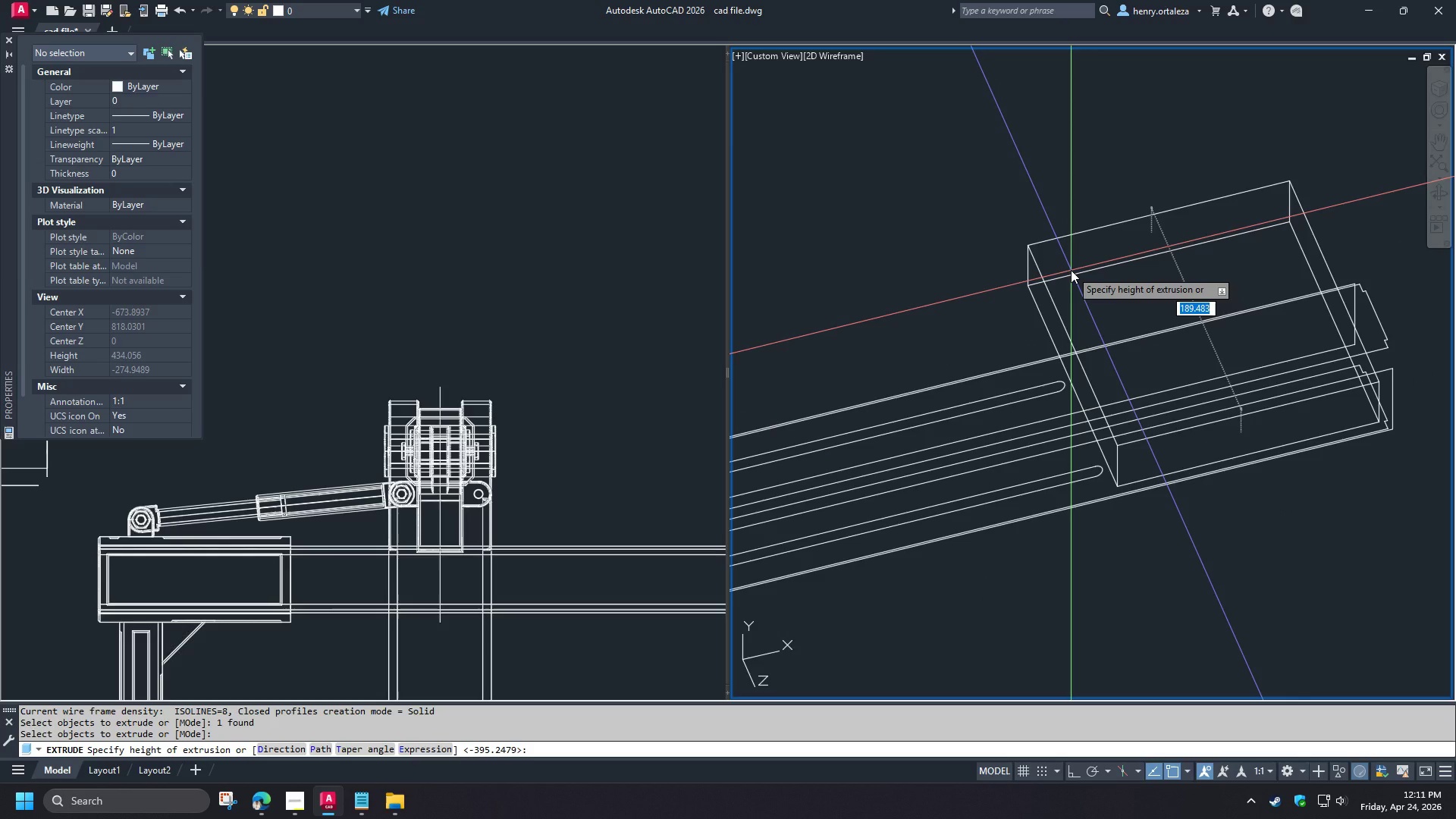 
key(Numpad2)
 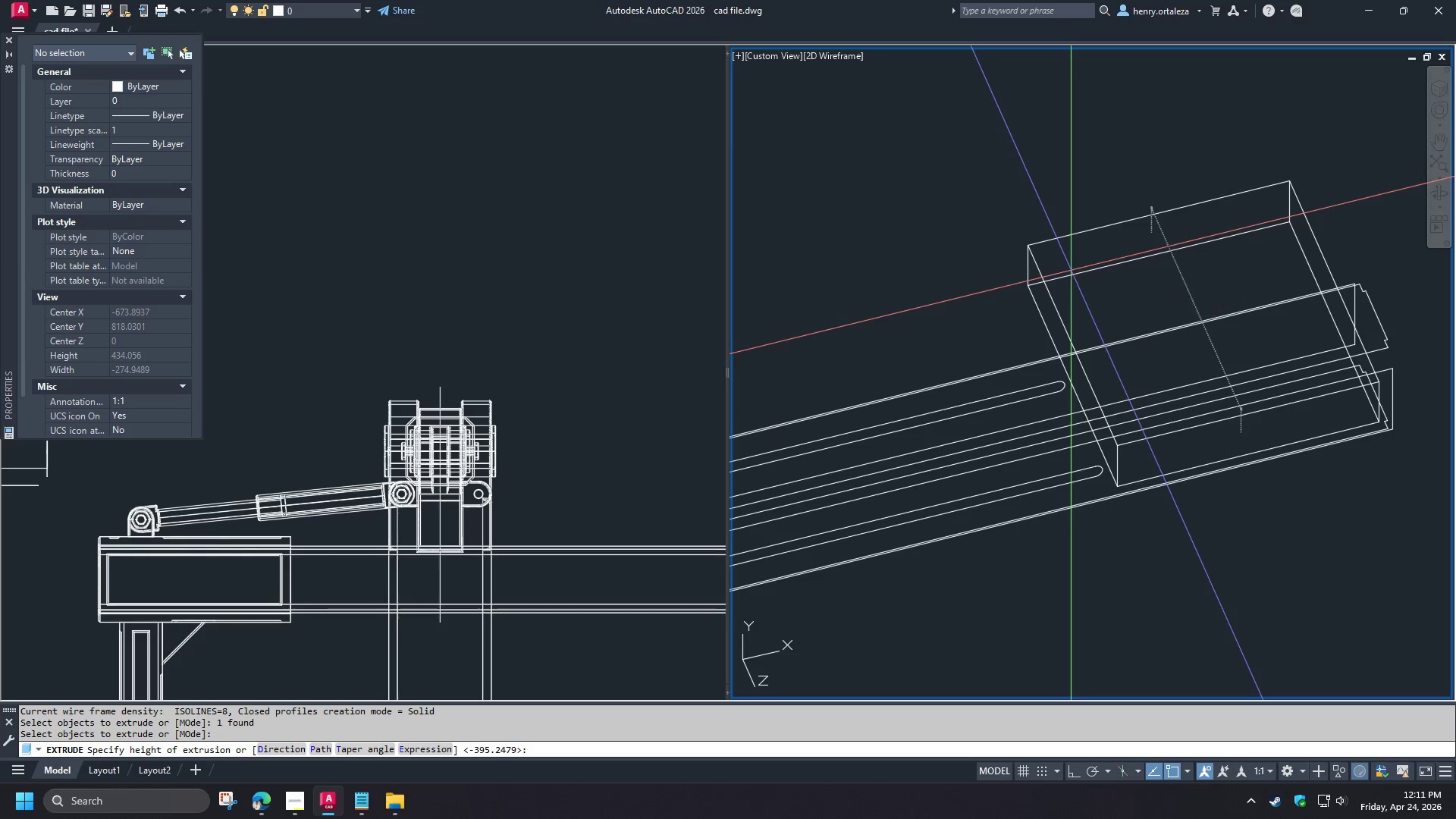 
key(NumpadEnter)
 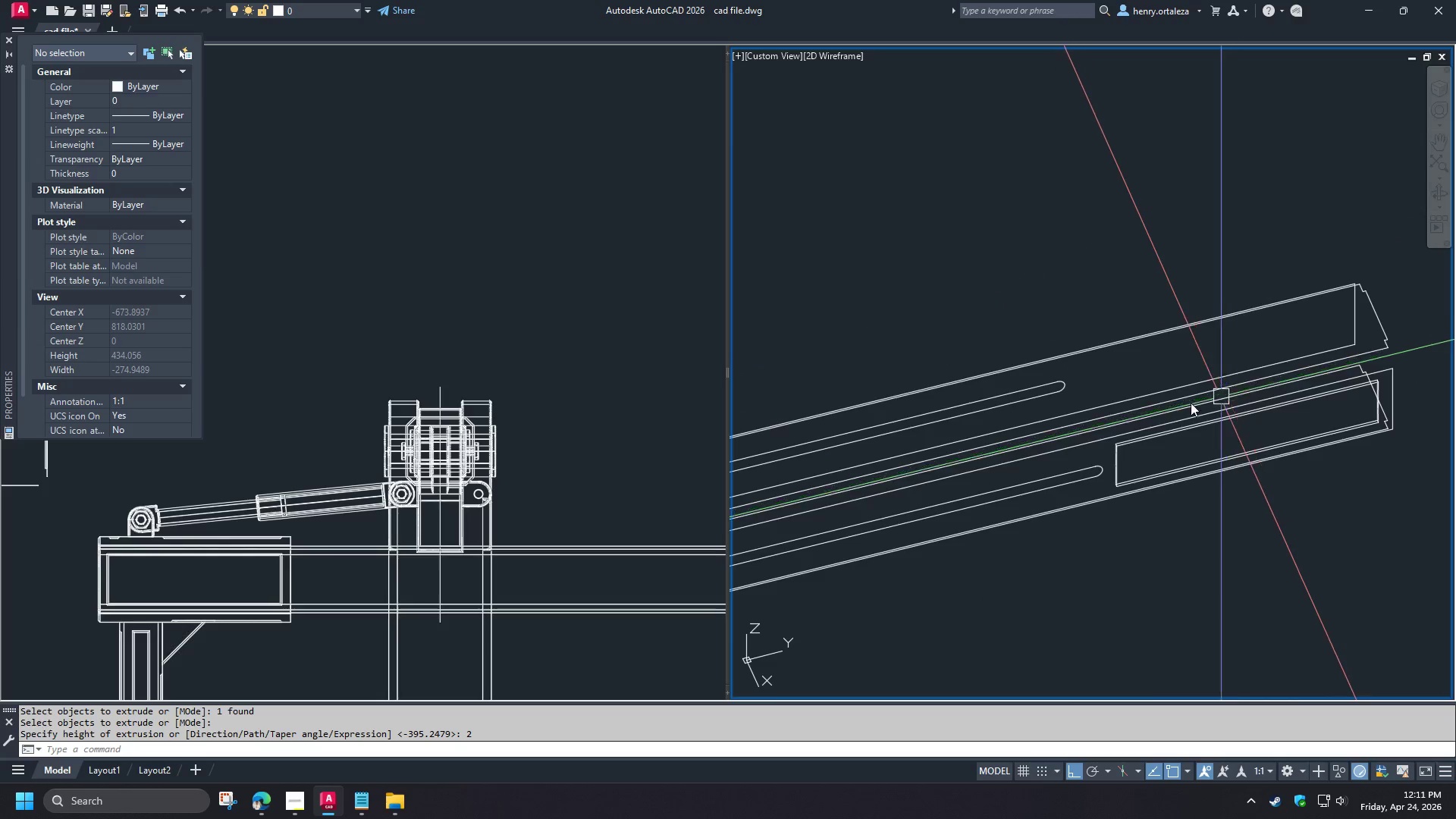 
scroll: coordinate [1156, 450], scroll_direction: up, amount: 3.0
 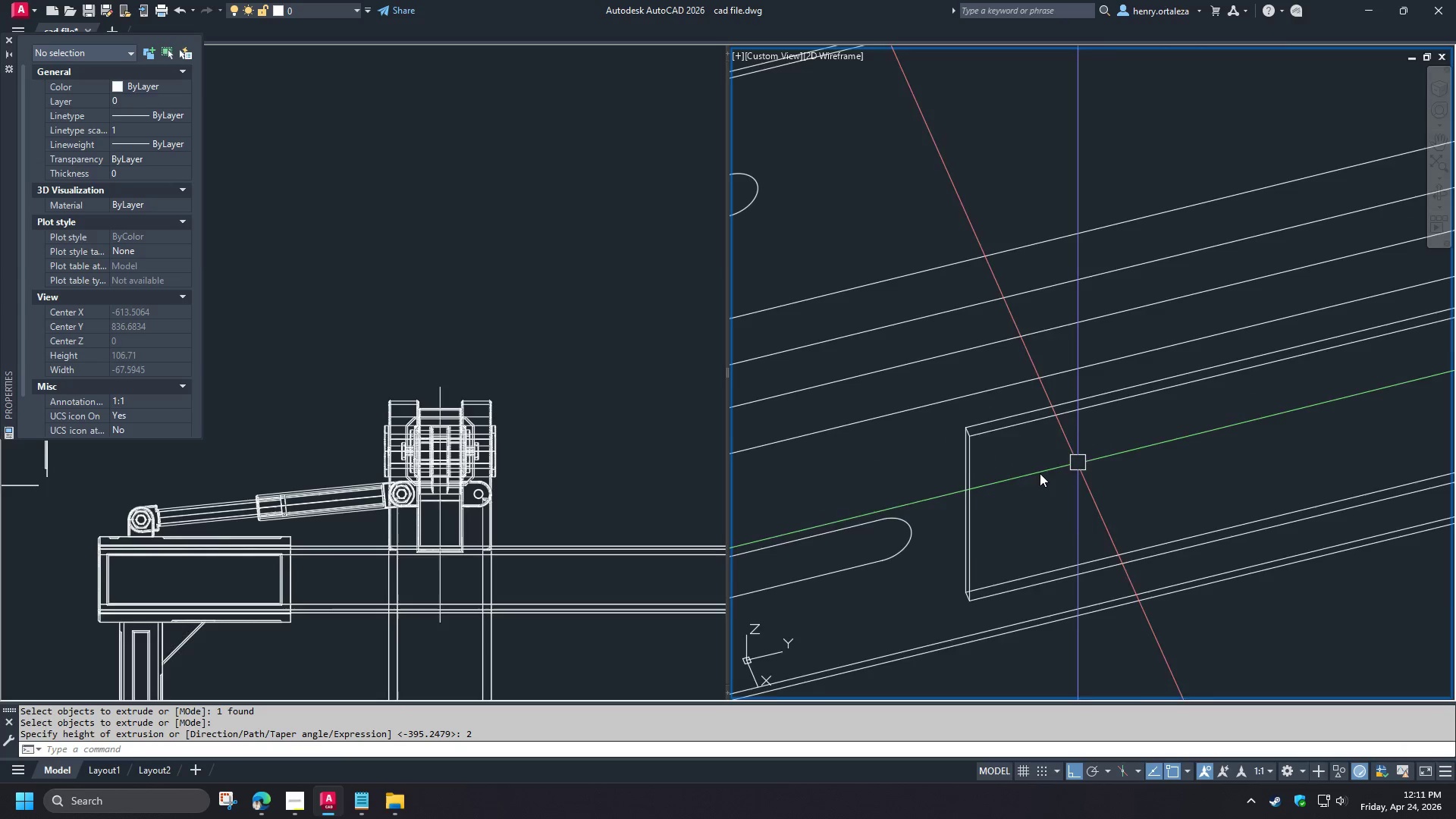 
key(C)
 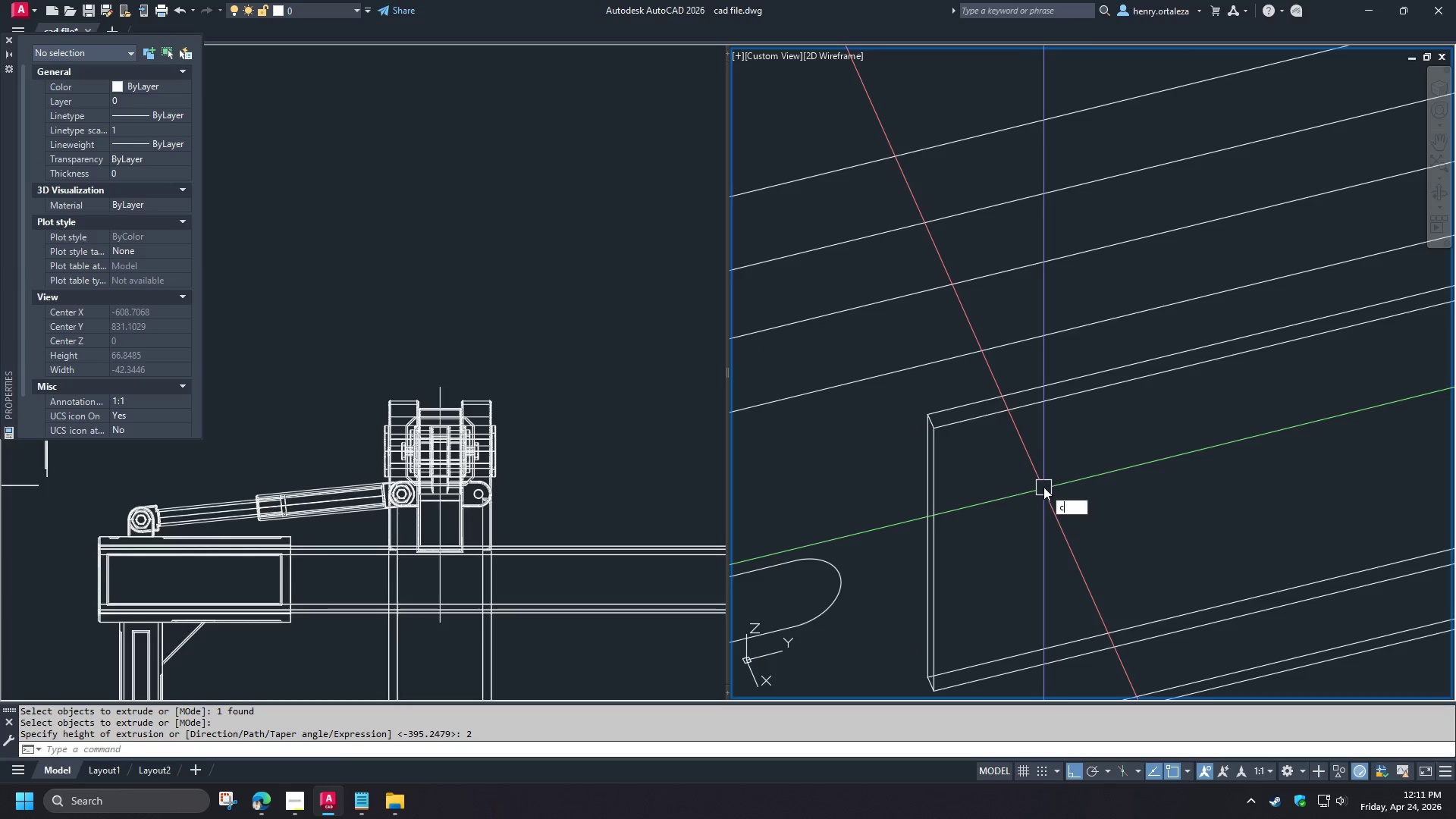 
scroll: coordinate [1040, 473], scroll_direction: up, amount: 1.0
 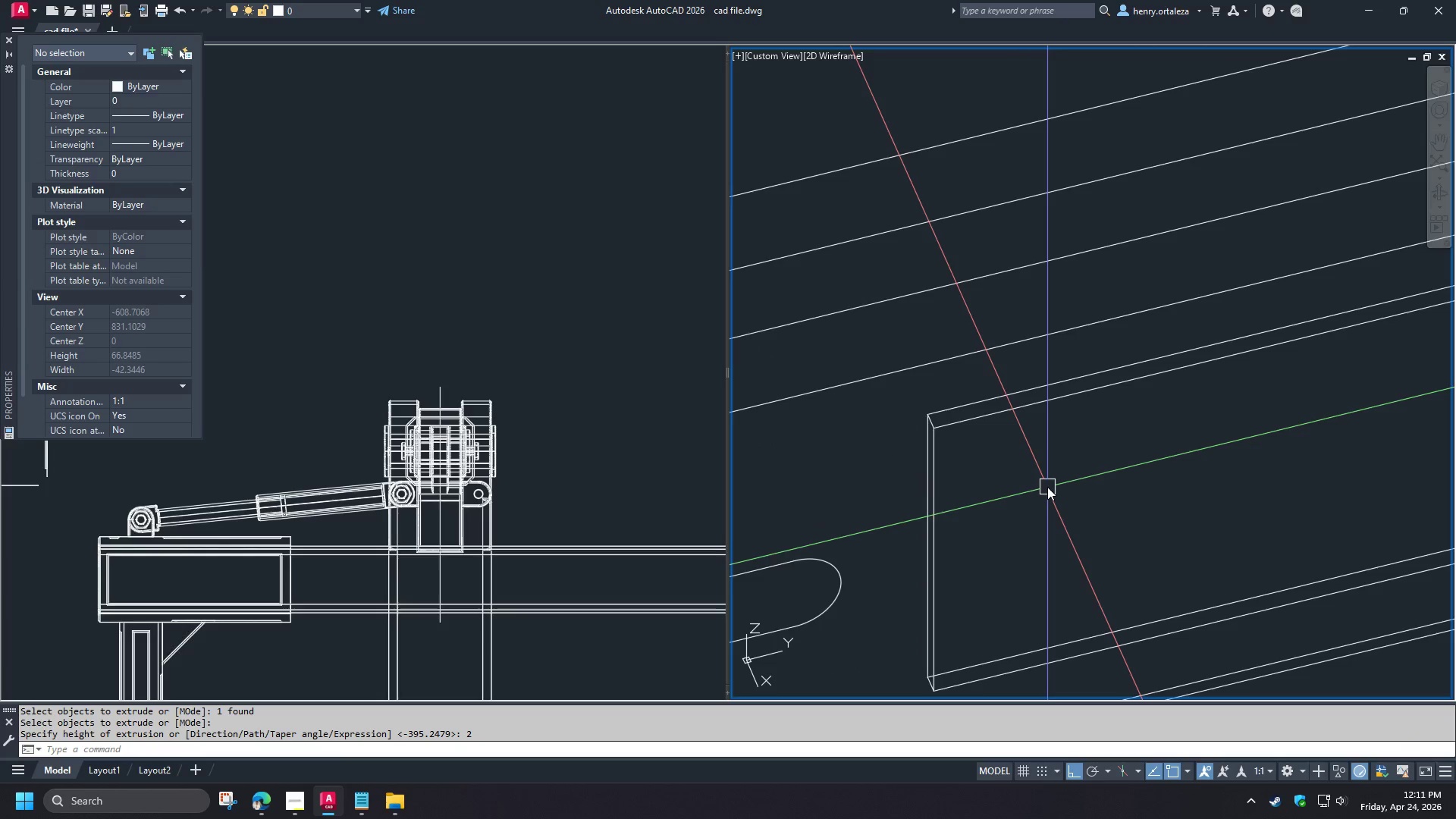 
type(ha)
 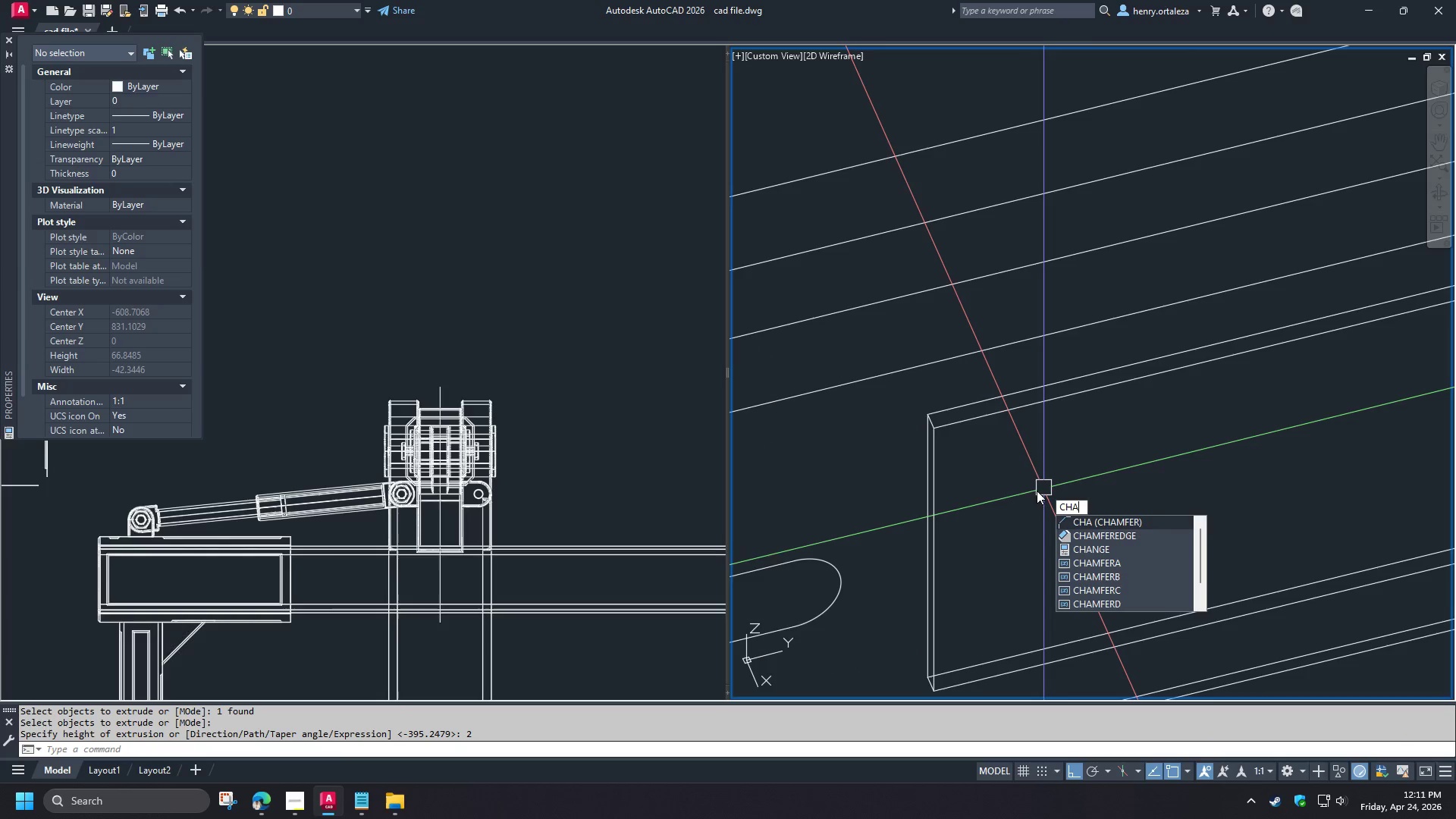 
left_click([1092, 534])
 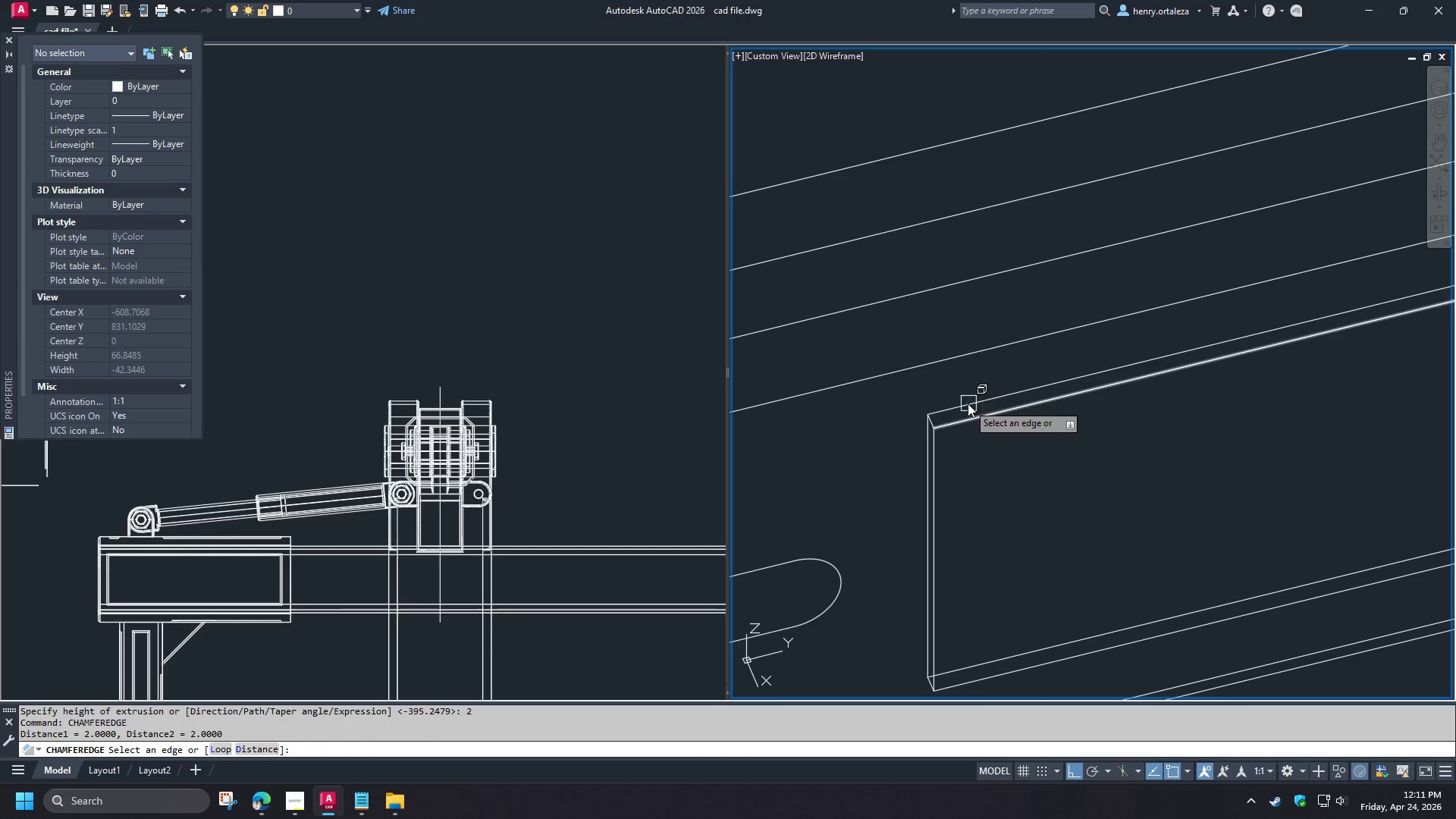 
key(C)
 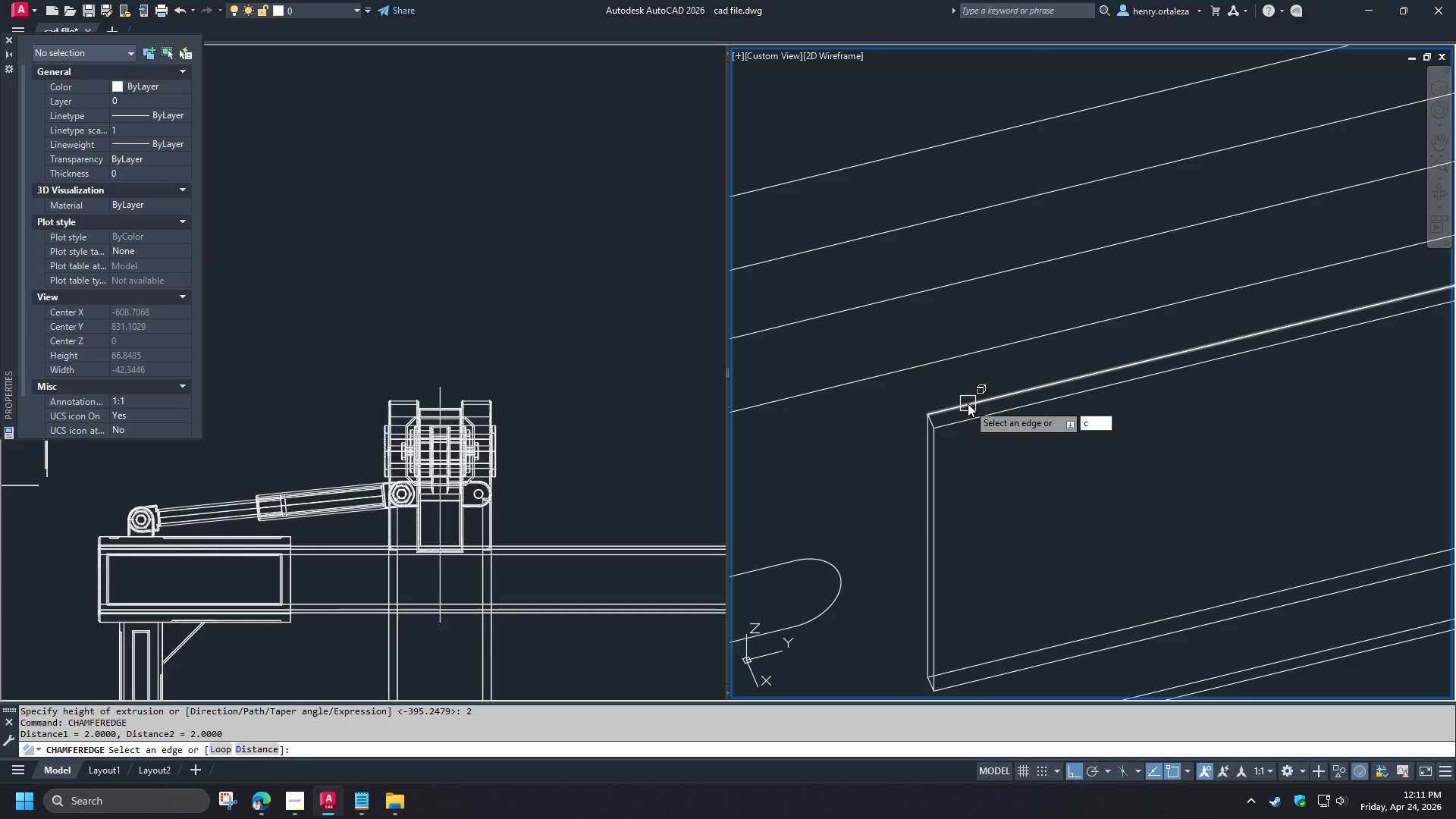 
key(Backspace)
 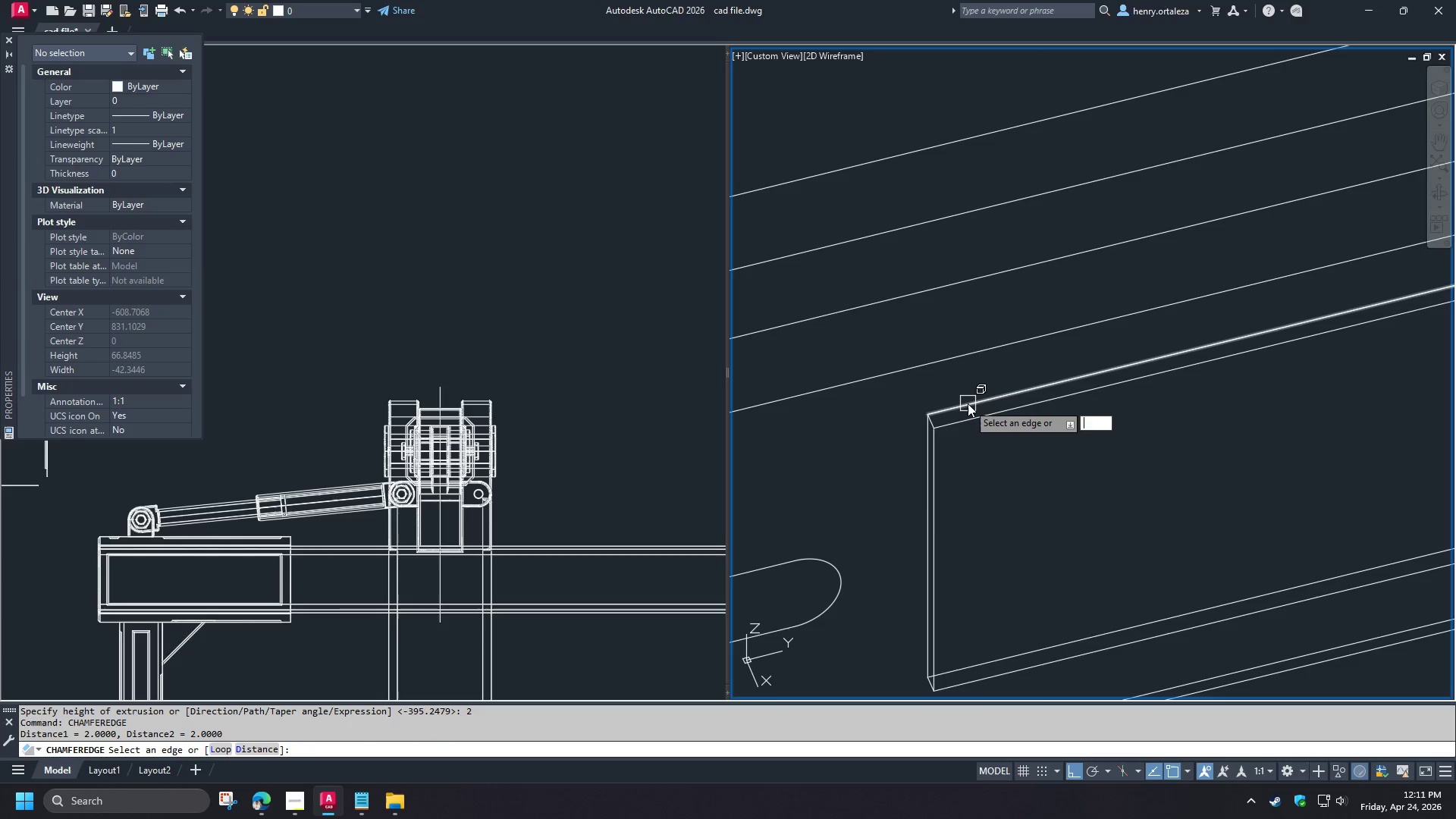 
key(L)
 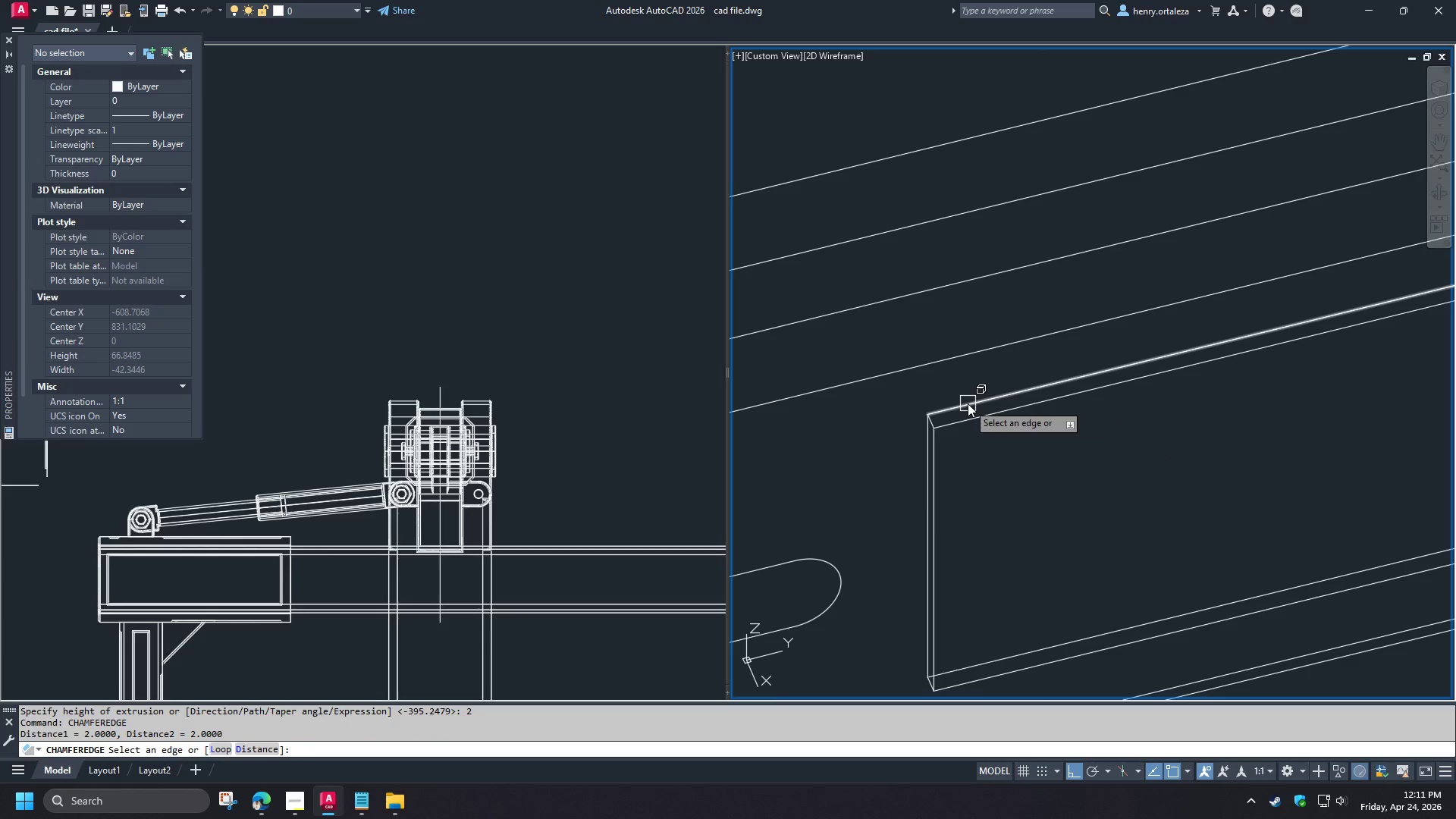 
key(Space)
 